 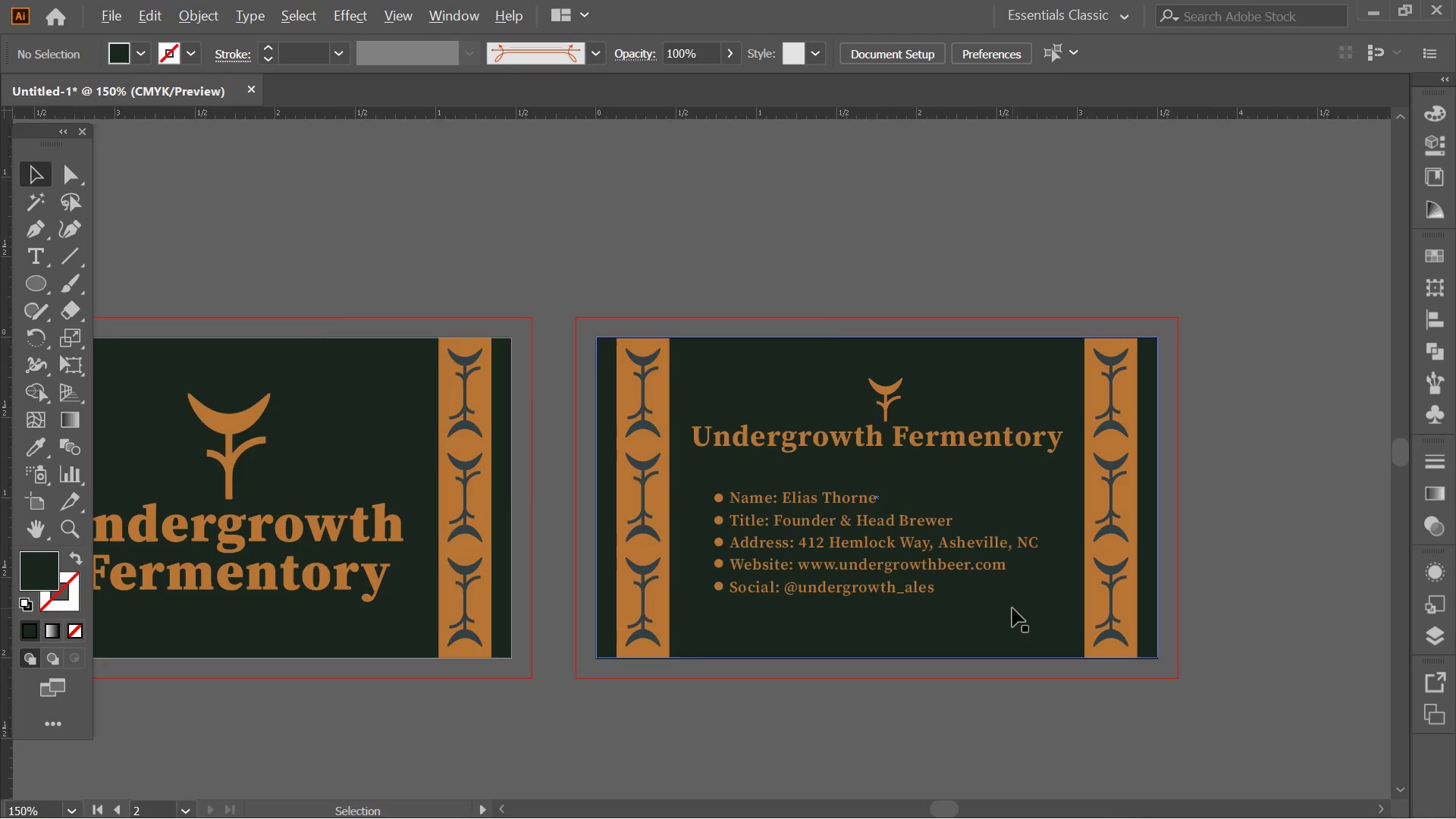 
scroll: coordinate [1012, 608], scroll_direction: up, amount: 2.0
 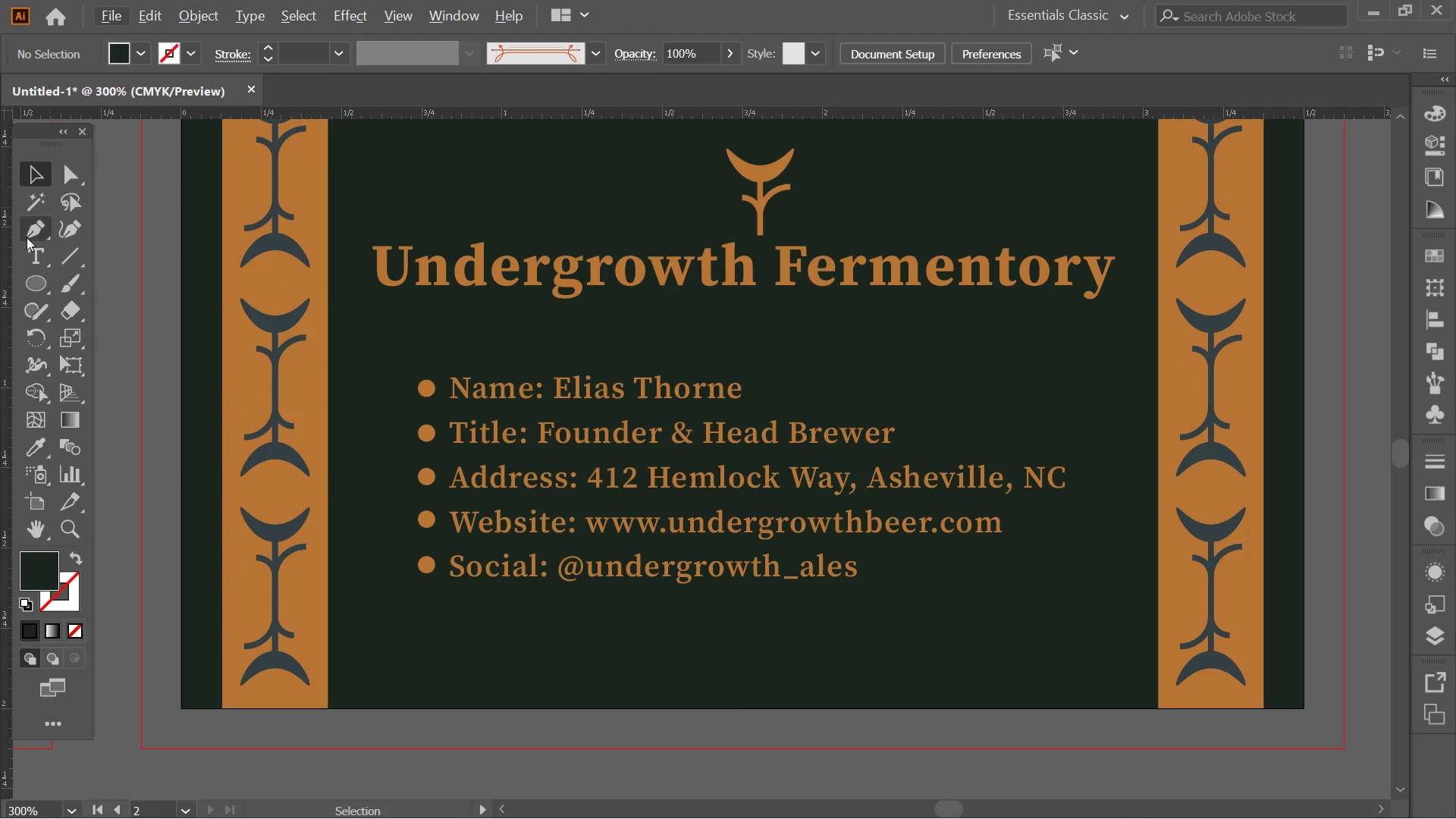 
left_click([67, 256])
 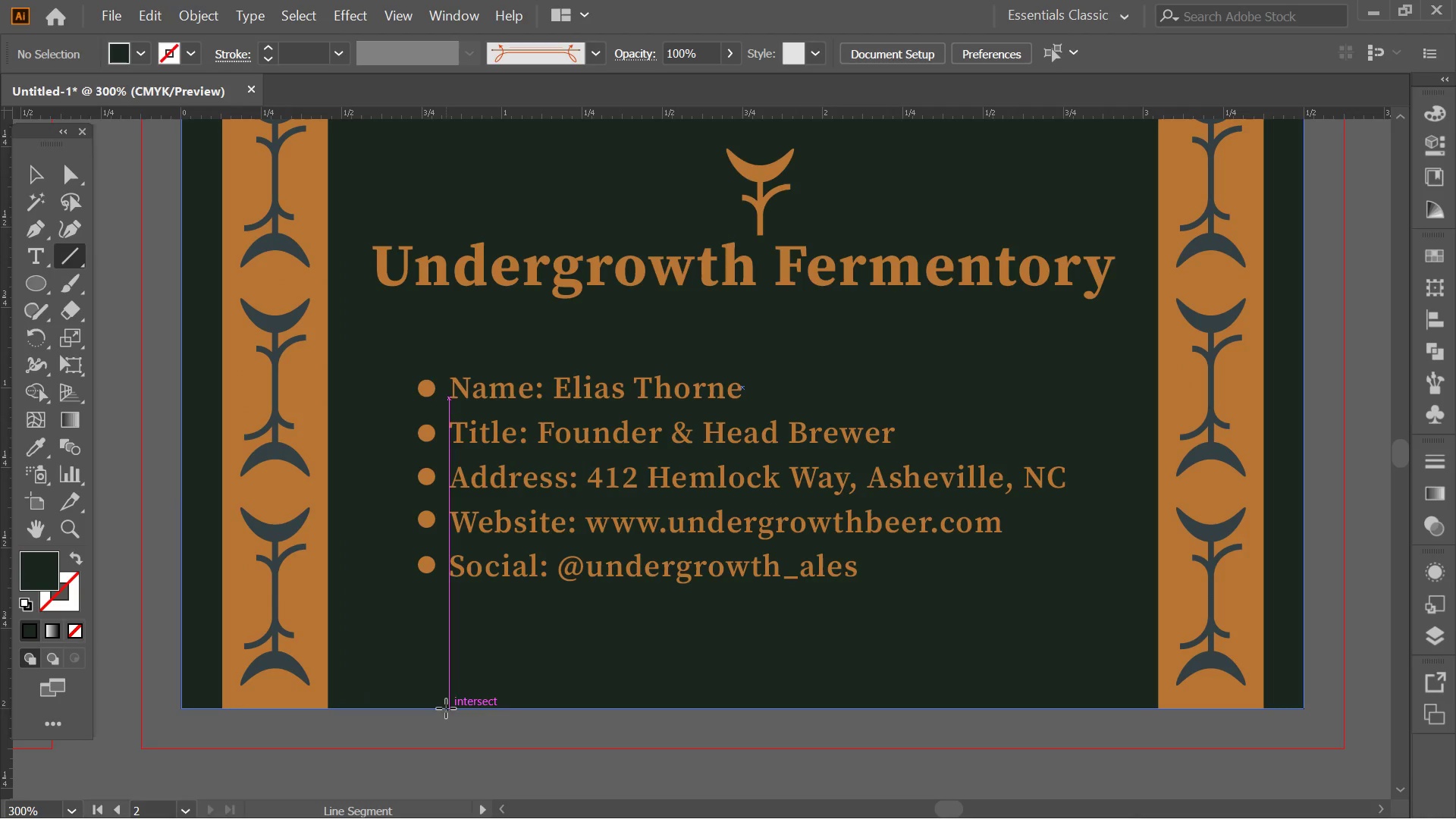 
left_click_drag(start_coordinate=[445, 705], to_coordinate=[462, 286])
 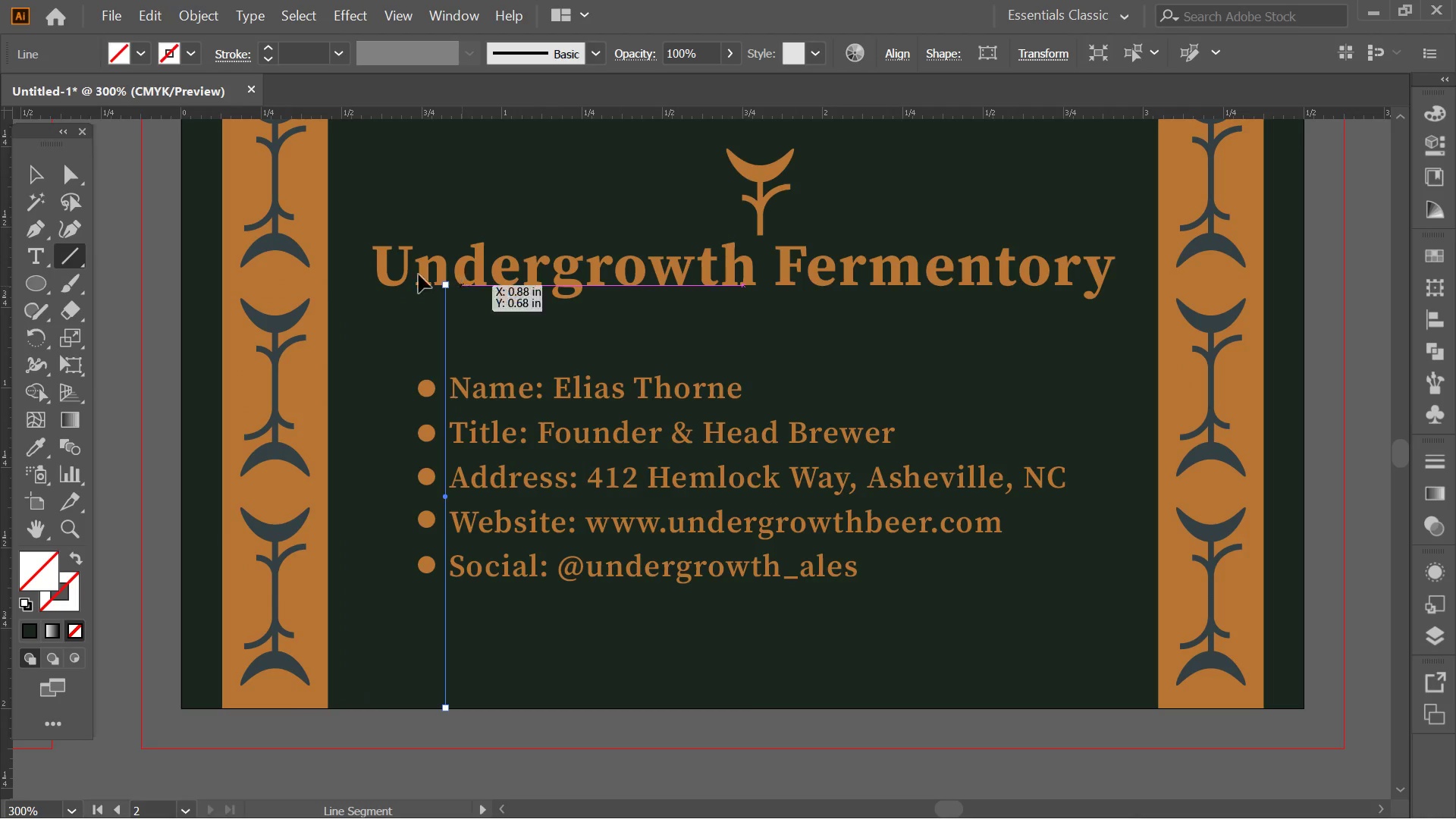 
hold_key(key=ShiftLeft, duration=1.95)
 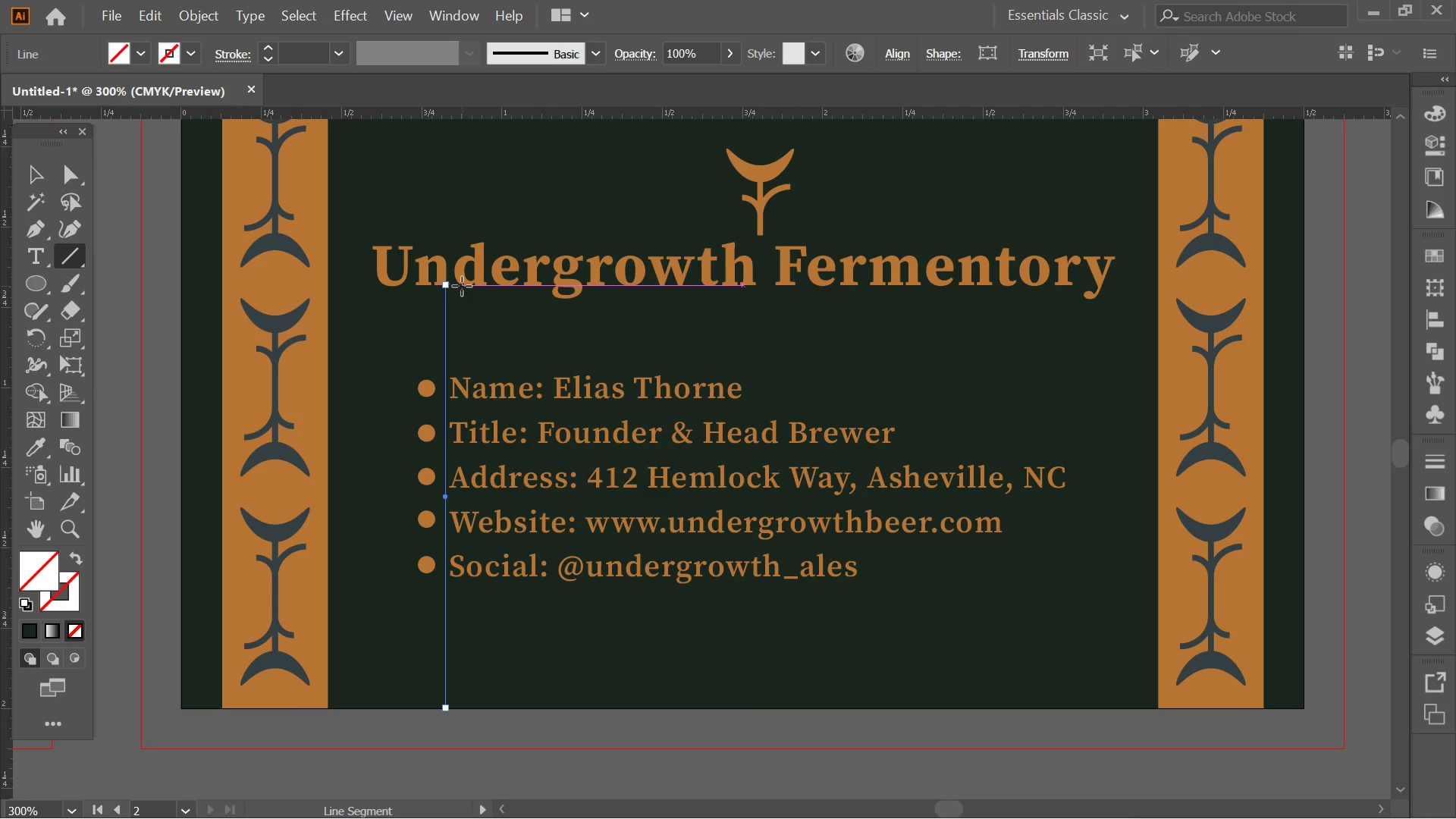 
hold_key(key=ShiftLeft, duration=1.52)
left_click([26, 171])
 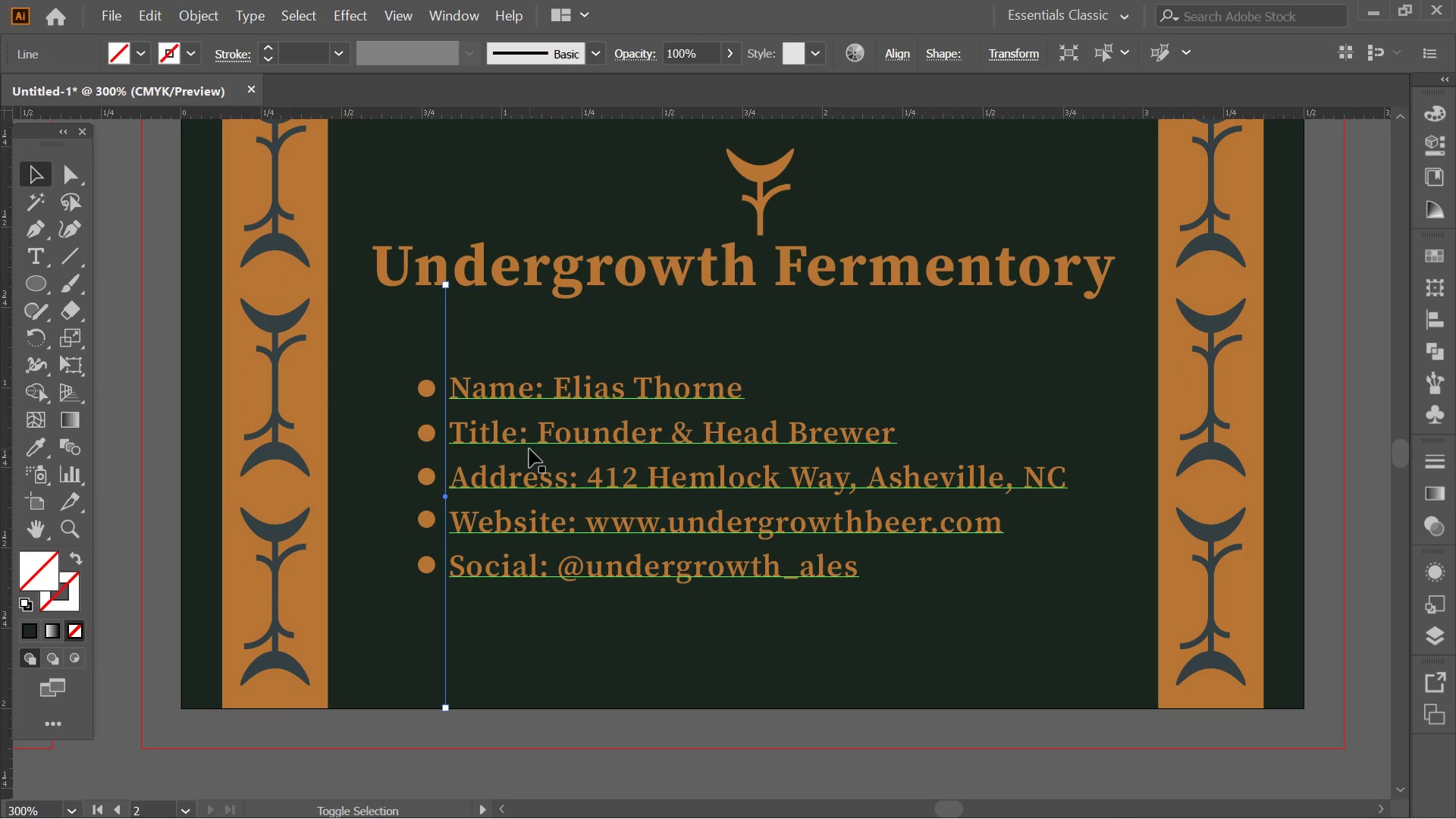 
left_click([529, 445])
 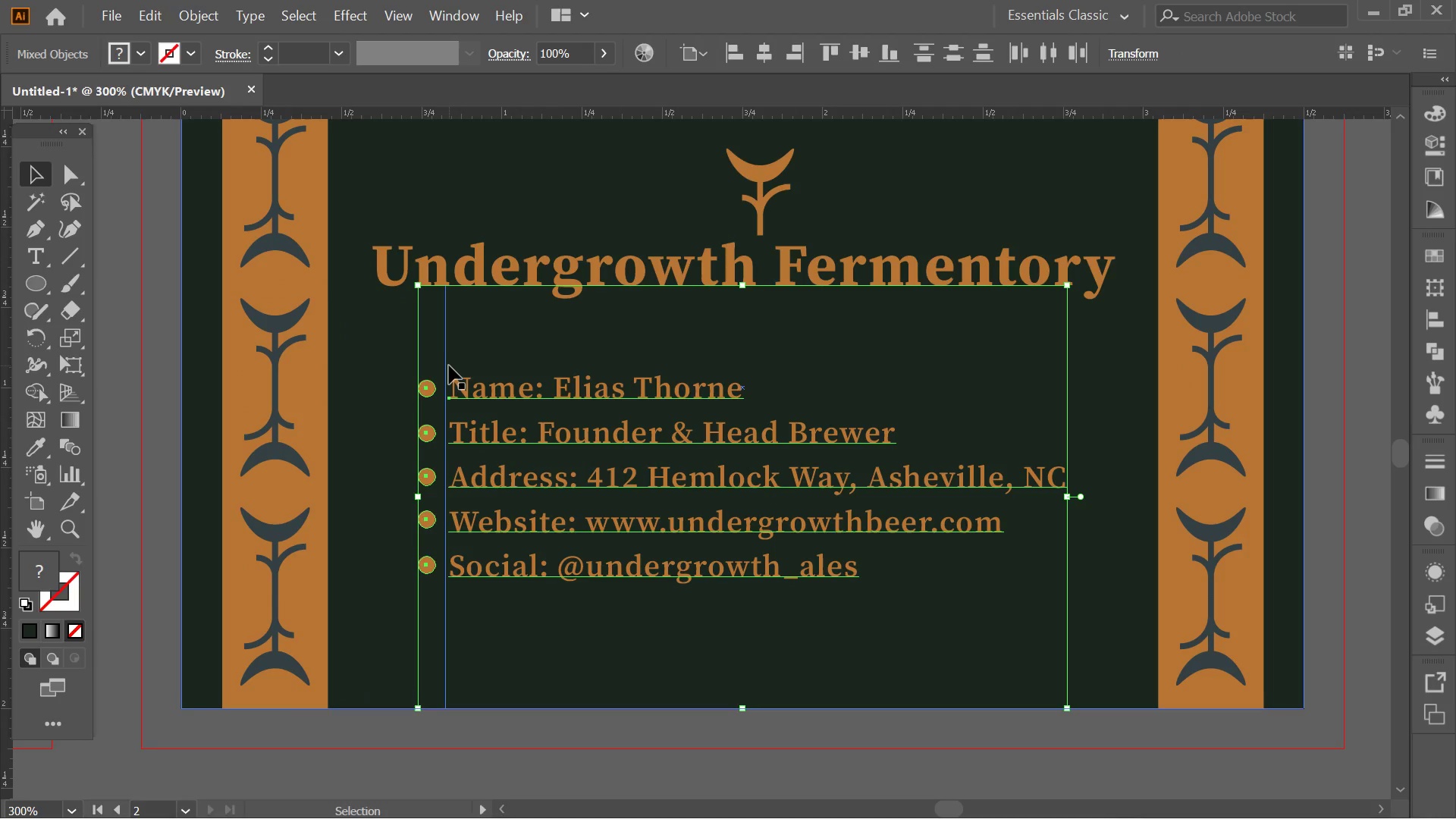 
left_click([447, 364])
 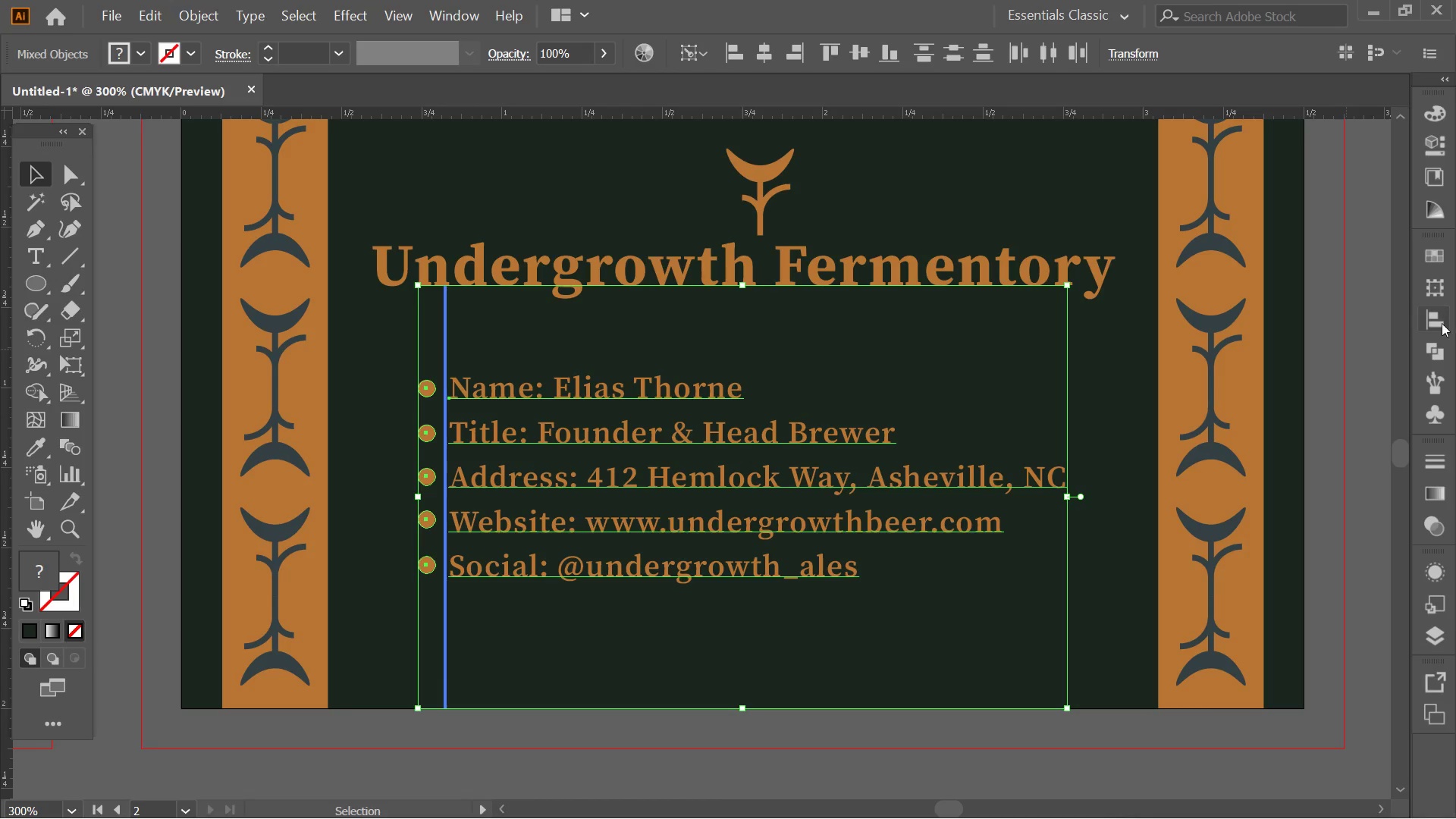 
left_click([1435, 323])
 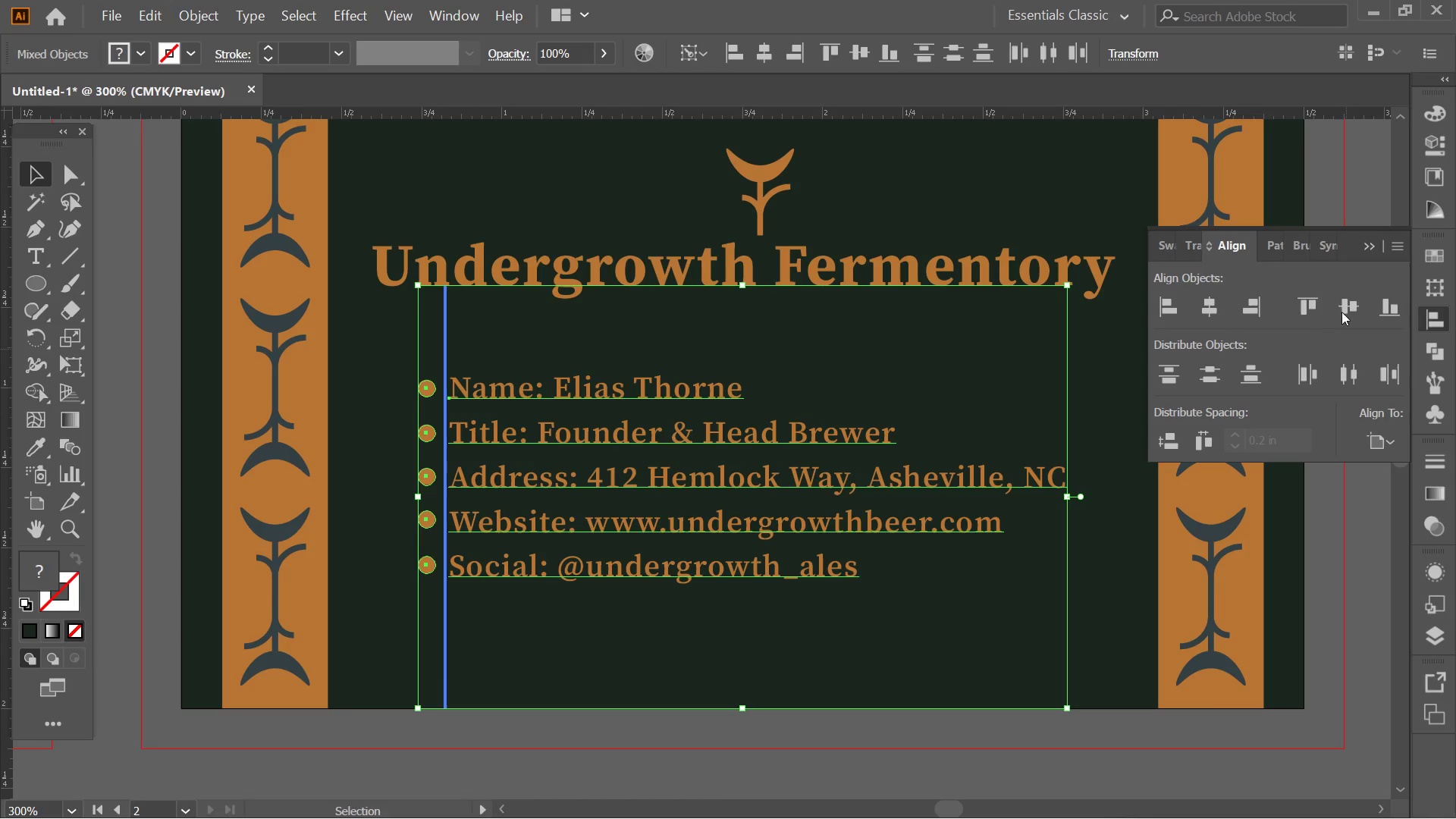 
left_click([1349, 307])
 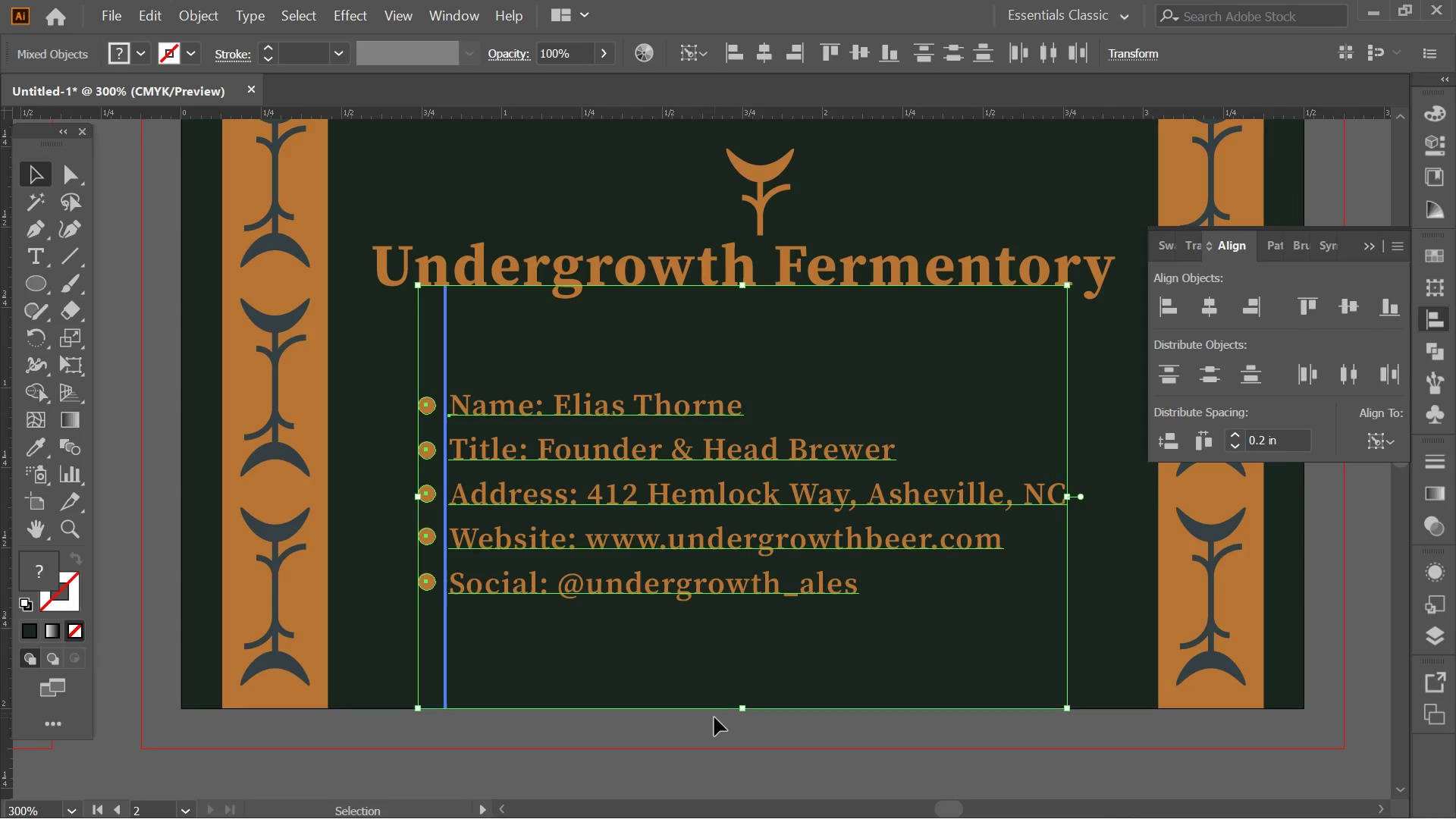 
double_click([720, 717])
 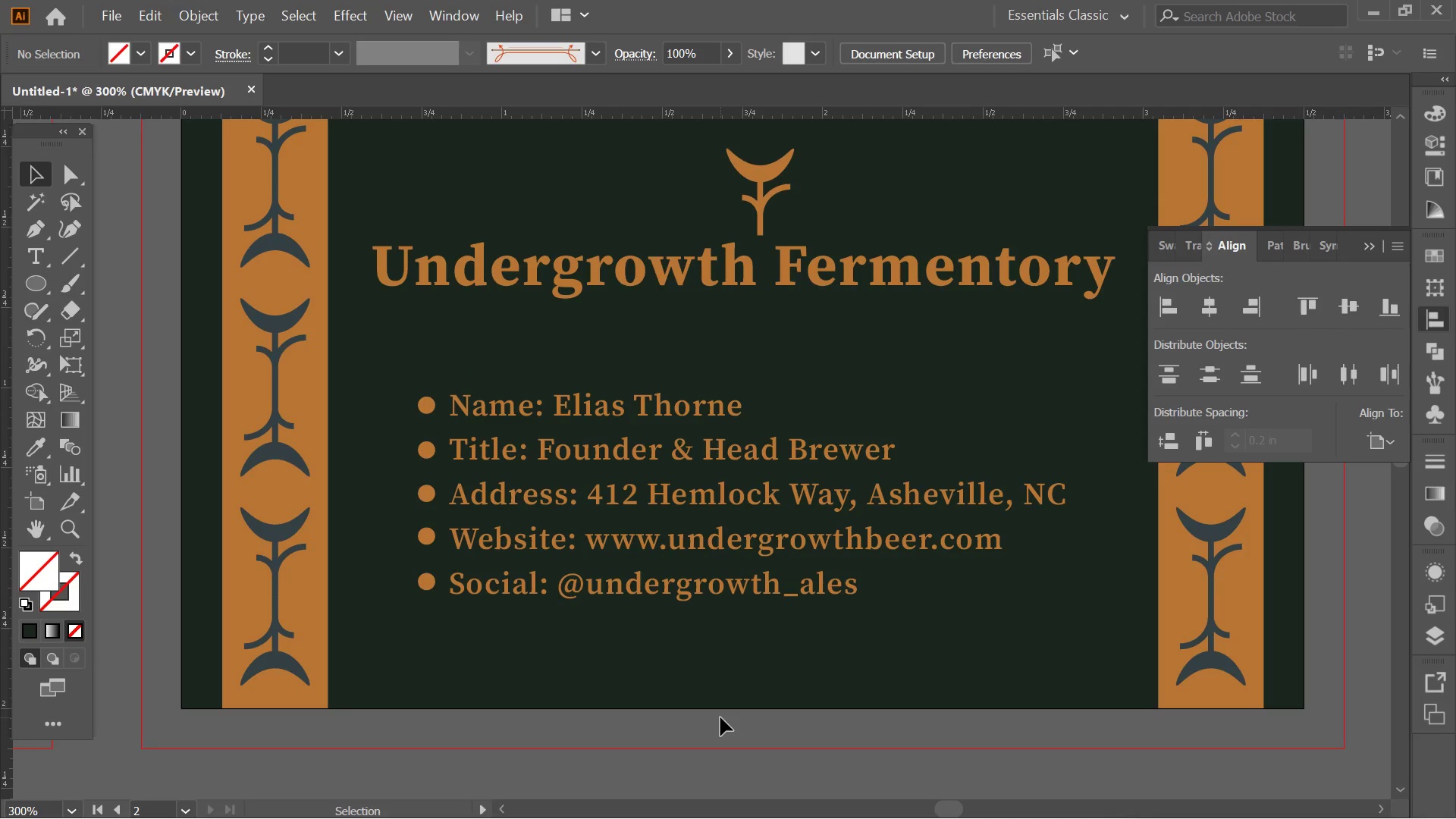 
triple_click([720, 717])
 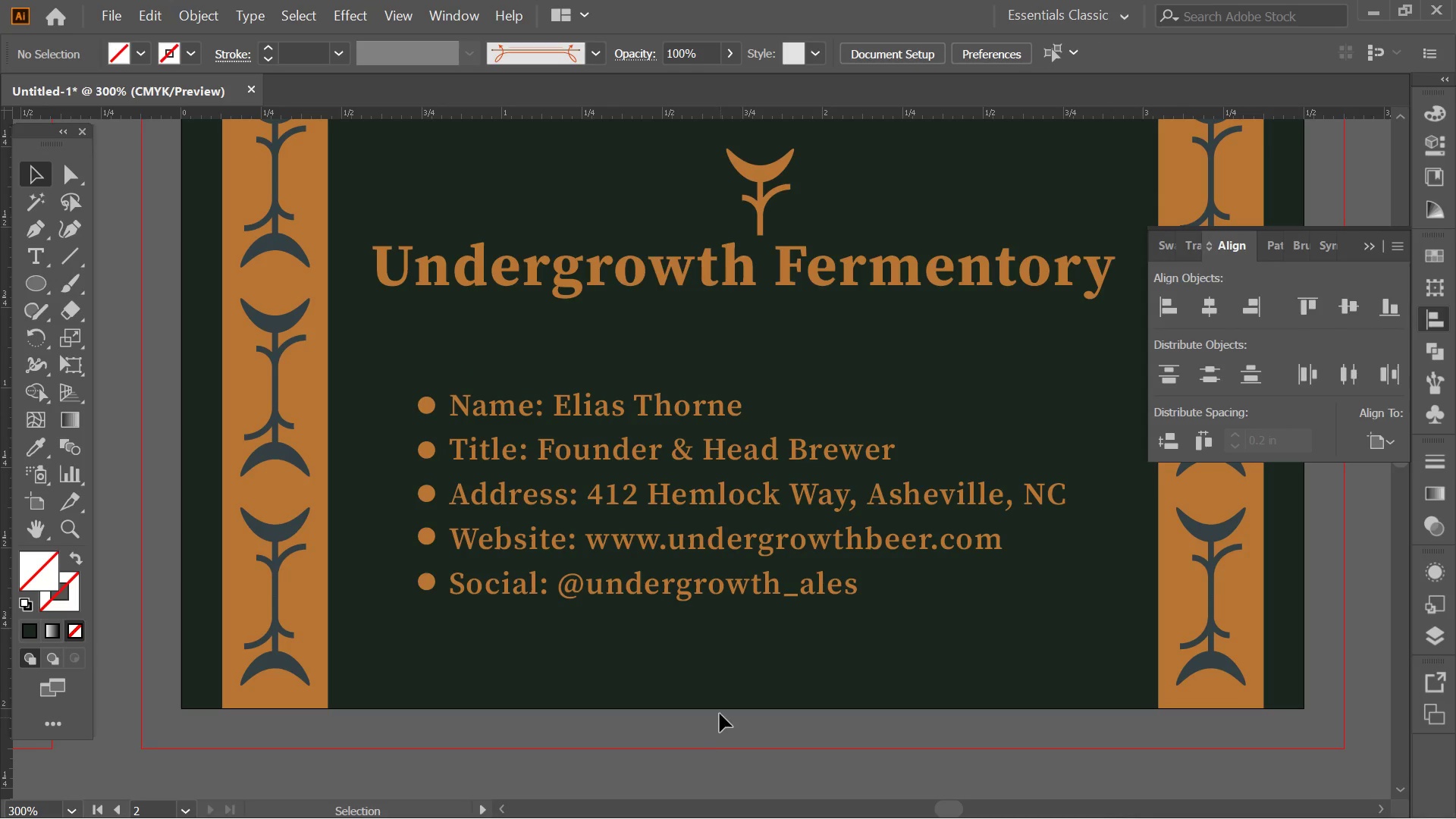 
key(Alt+AltLeft)
 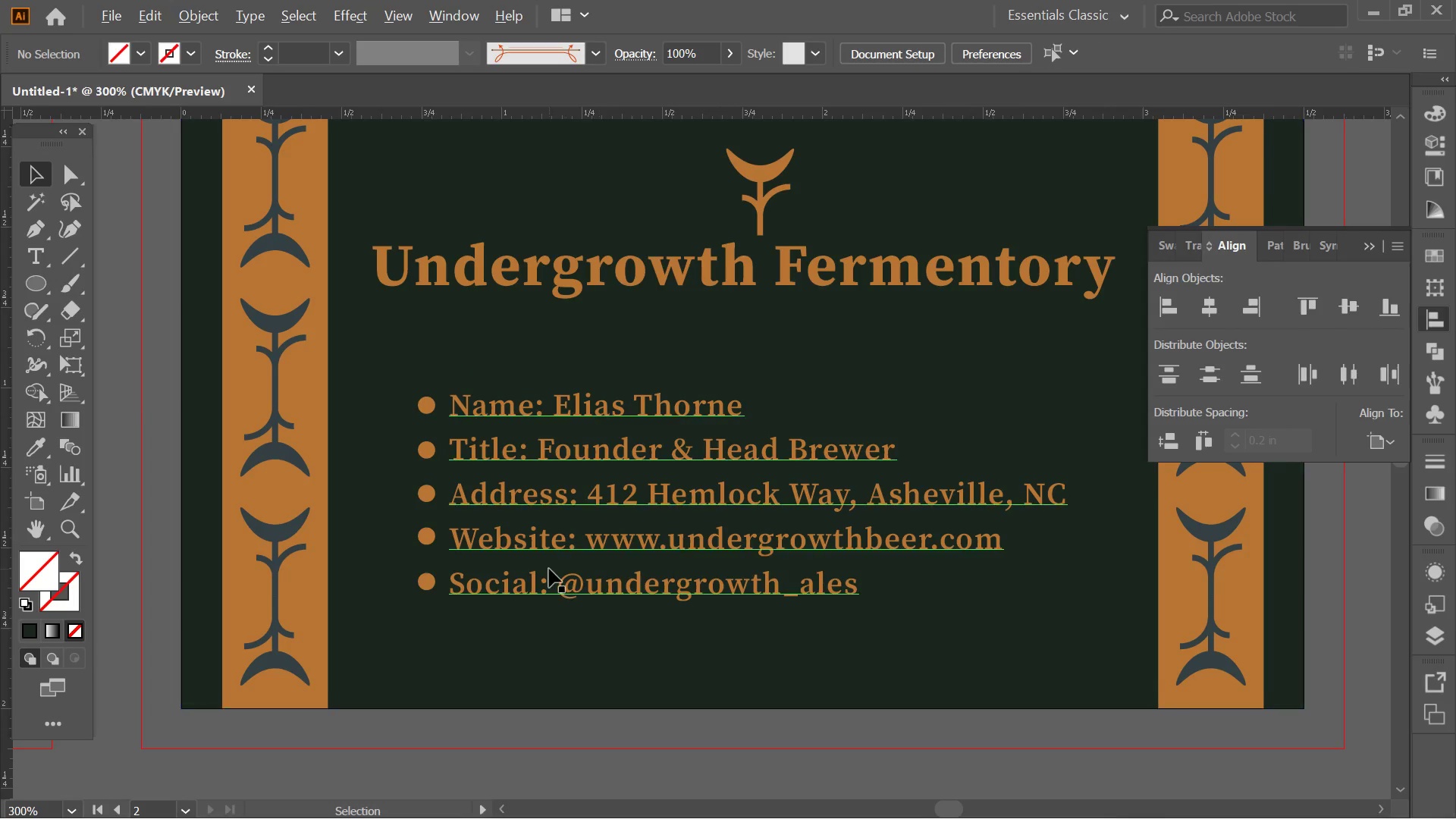 
hold_key(key=Space, duration=0.55)
 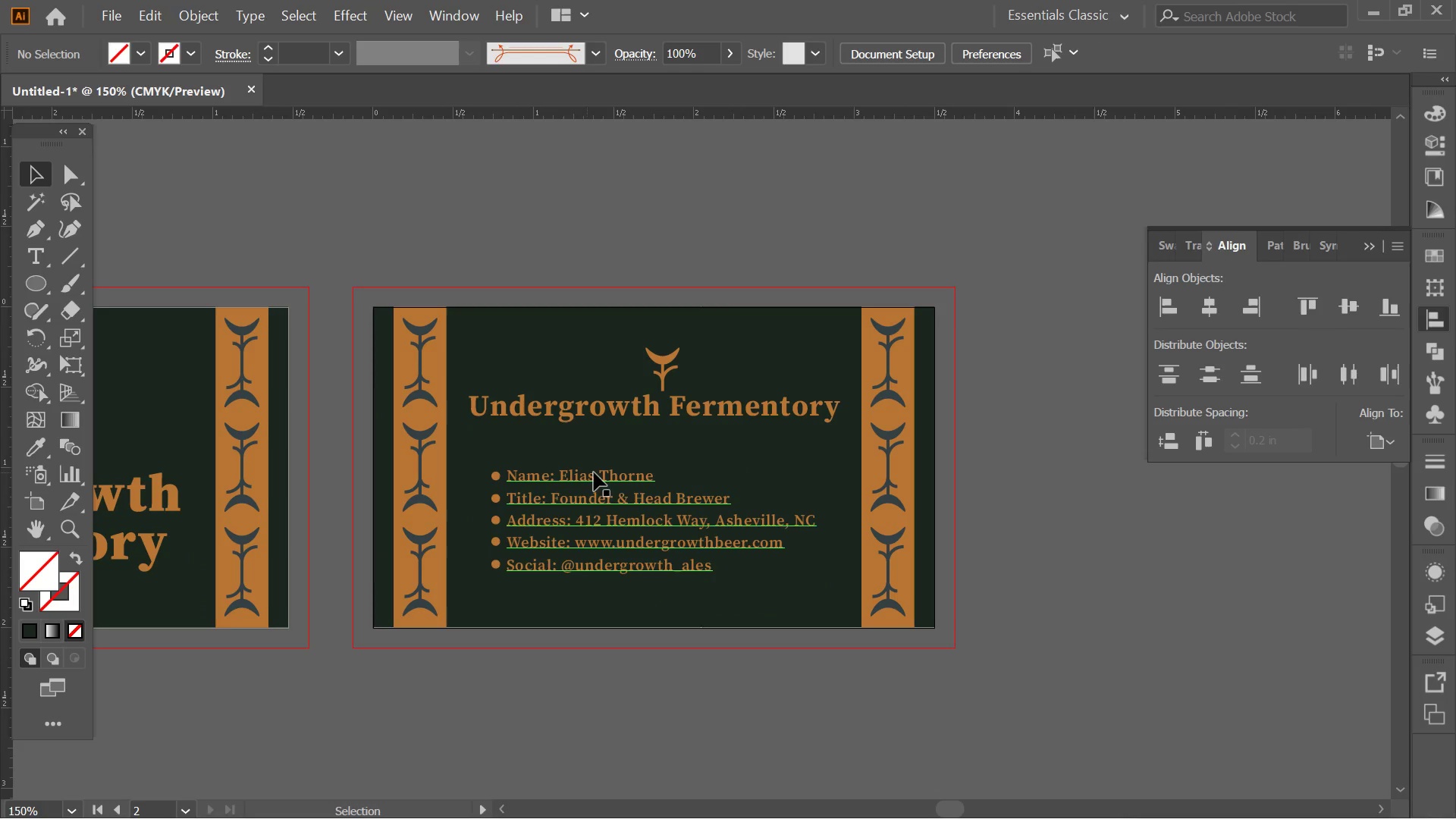 
left_click_drag(start_coordinate=[795, 668], to_coordinate=[795, 619])
 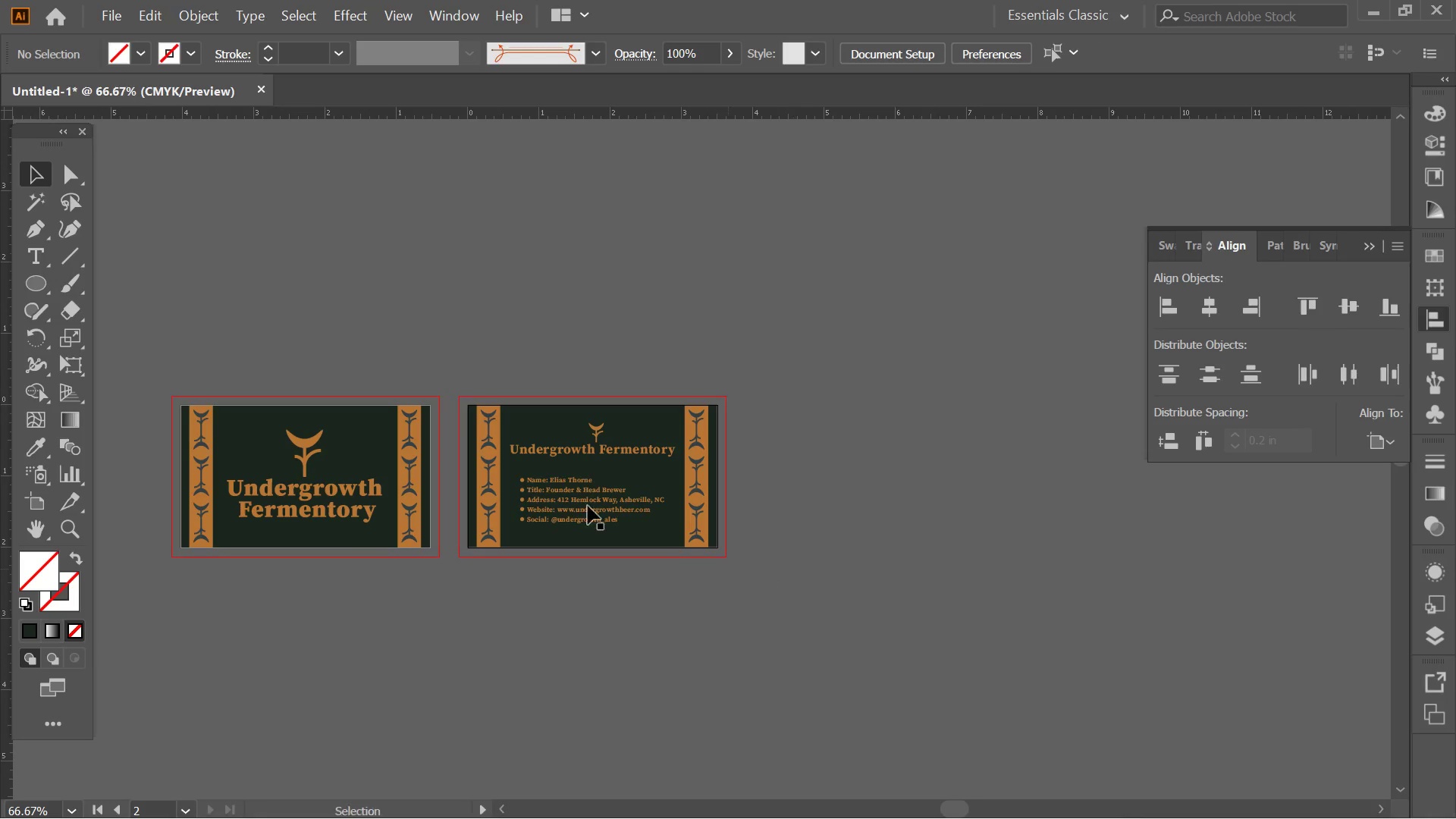 
scroll: coordinate [549, 569], scroll_direction: down, amount: 3.0
 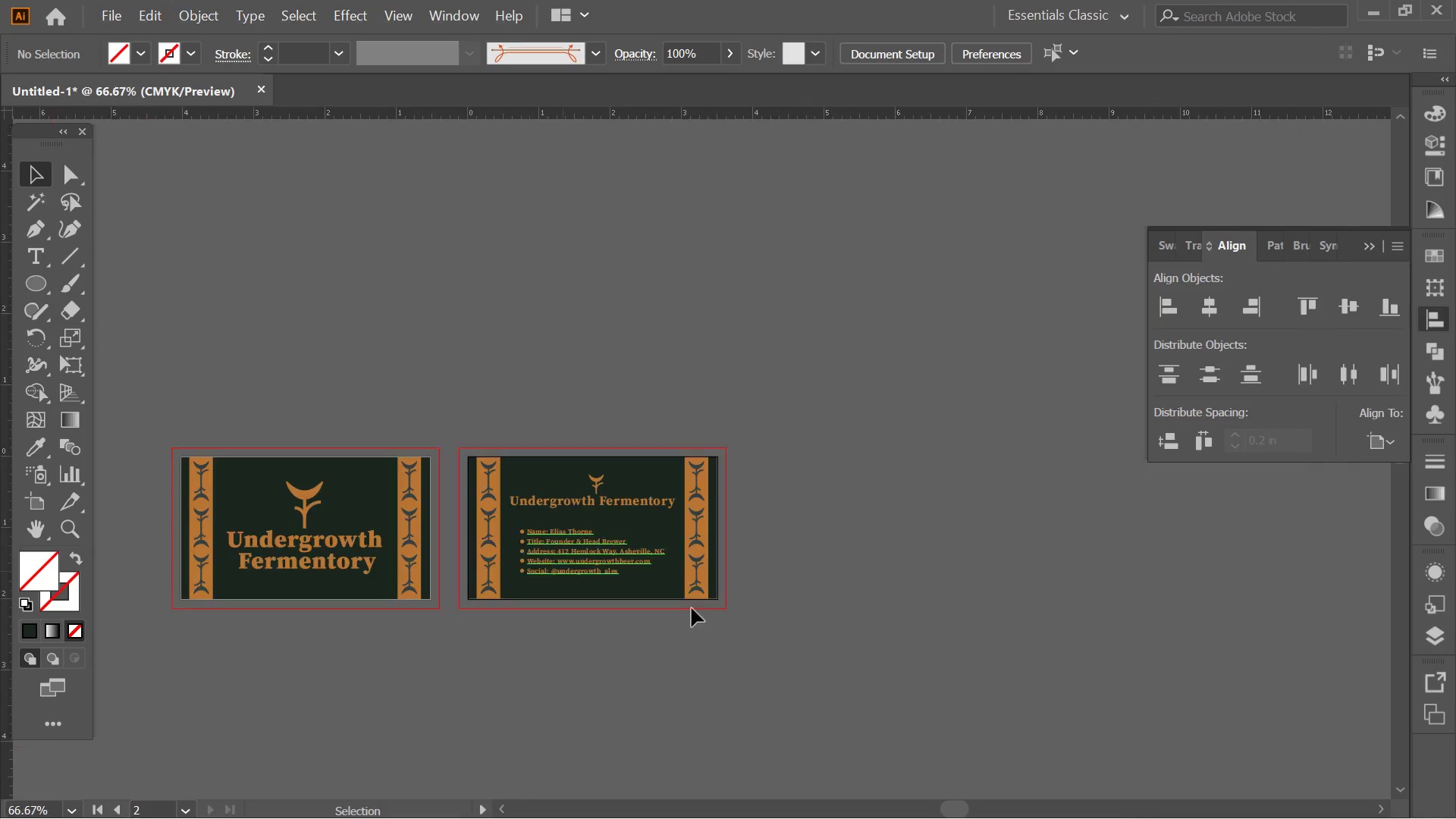 
key(Alt+AltLeft)
 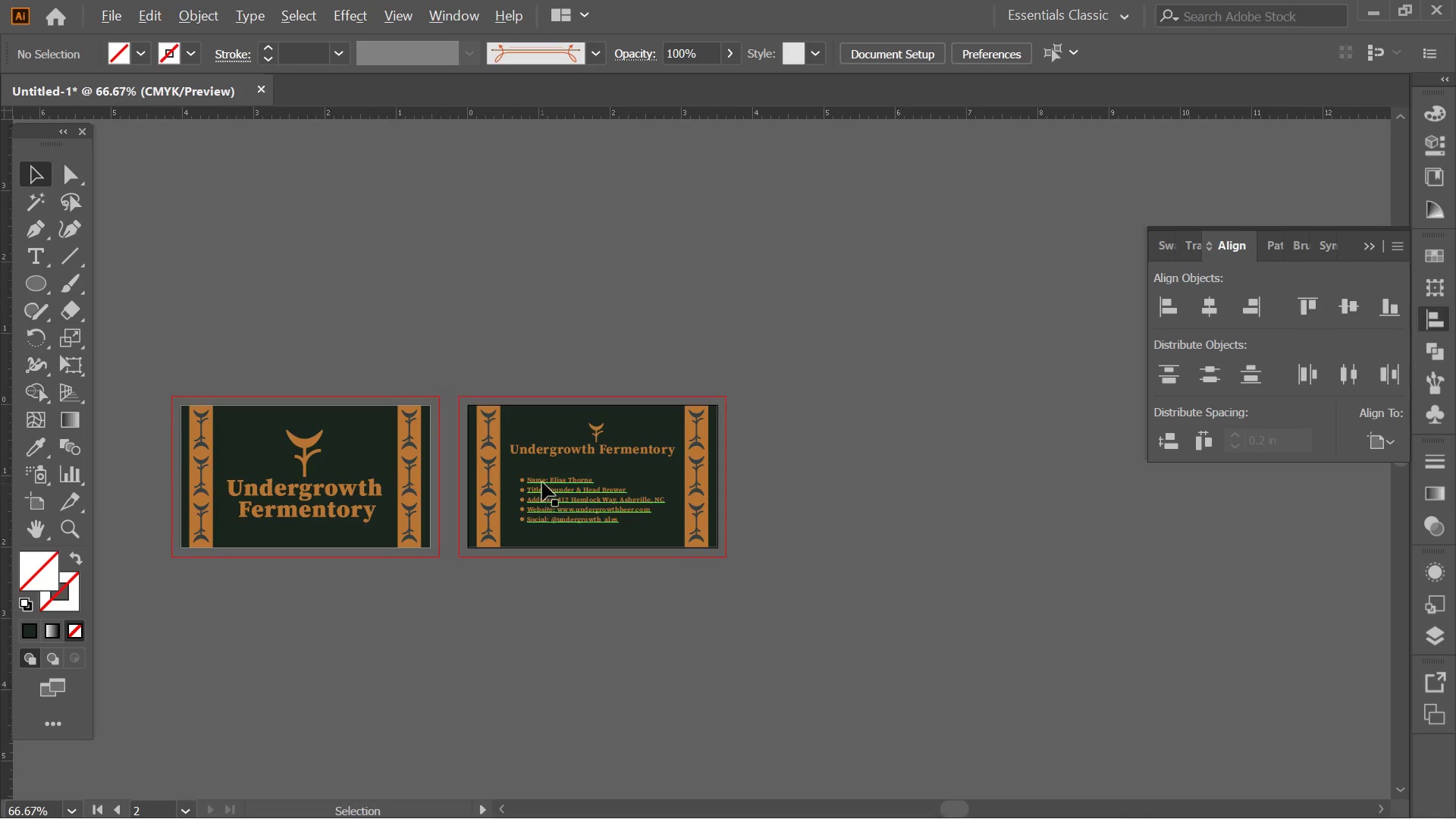 
key(Control+ControlLeft)
 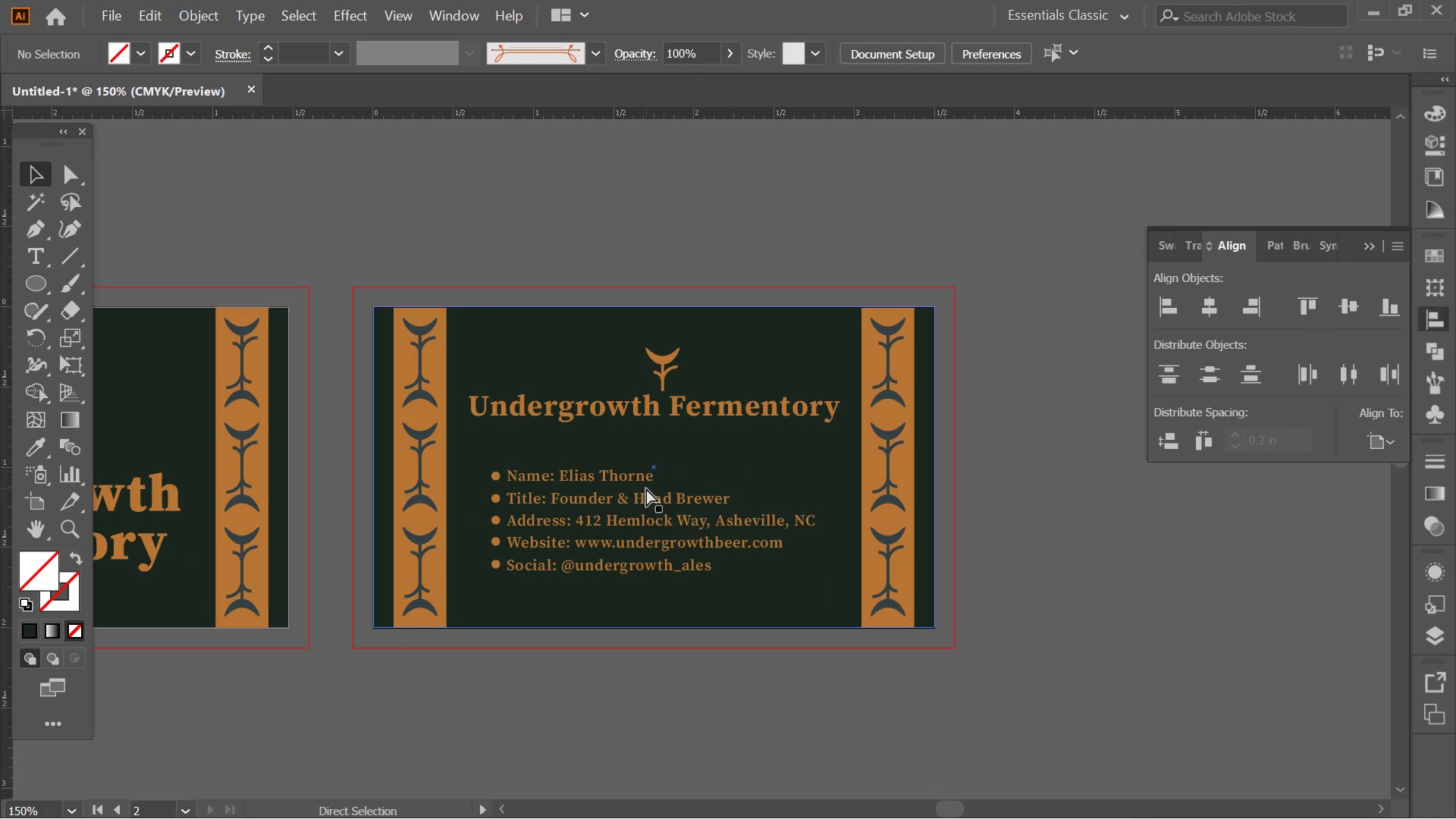 
scroll: coordinate [542, 482], scroll_direction: up, amount: 2.0
 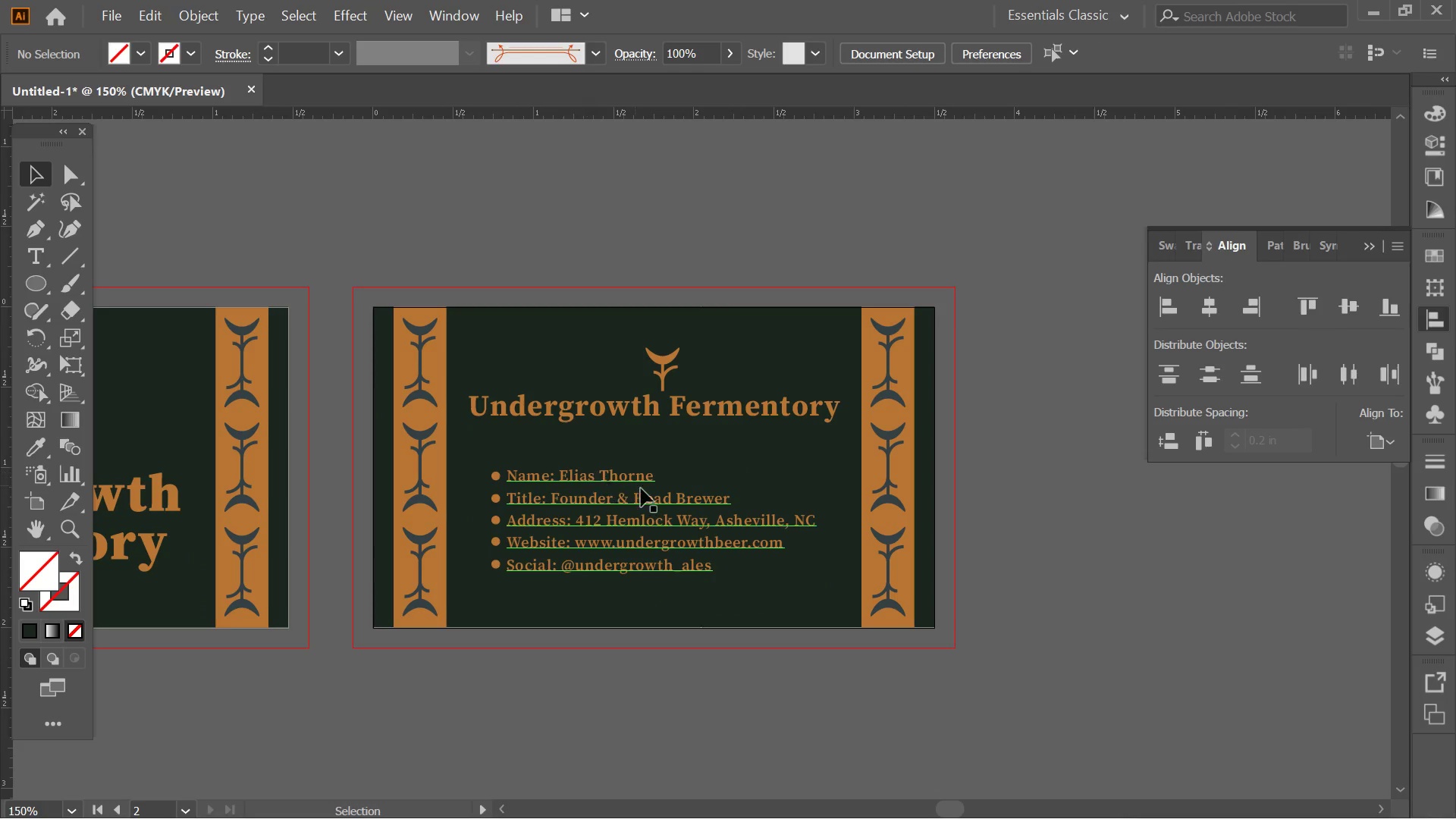 
key(Control+Z)
 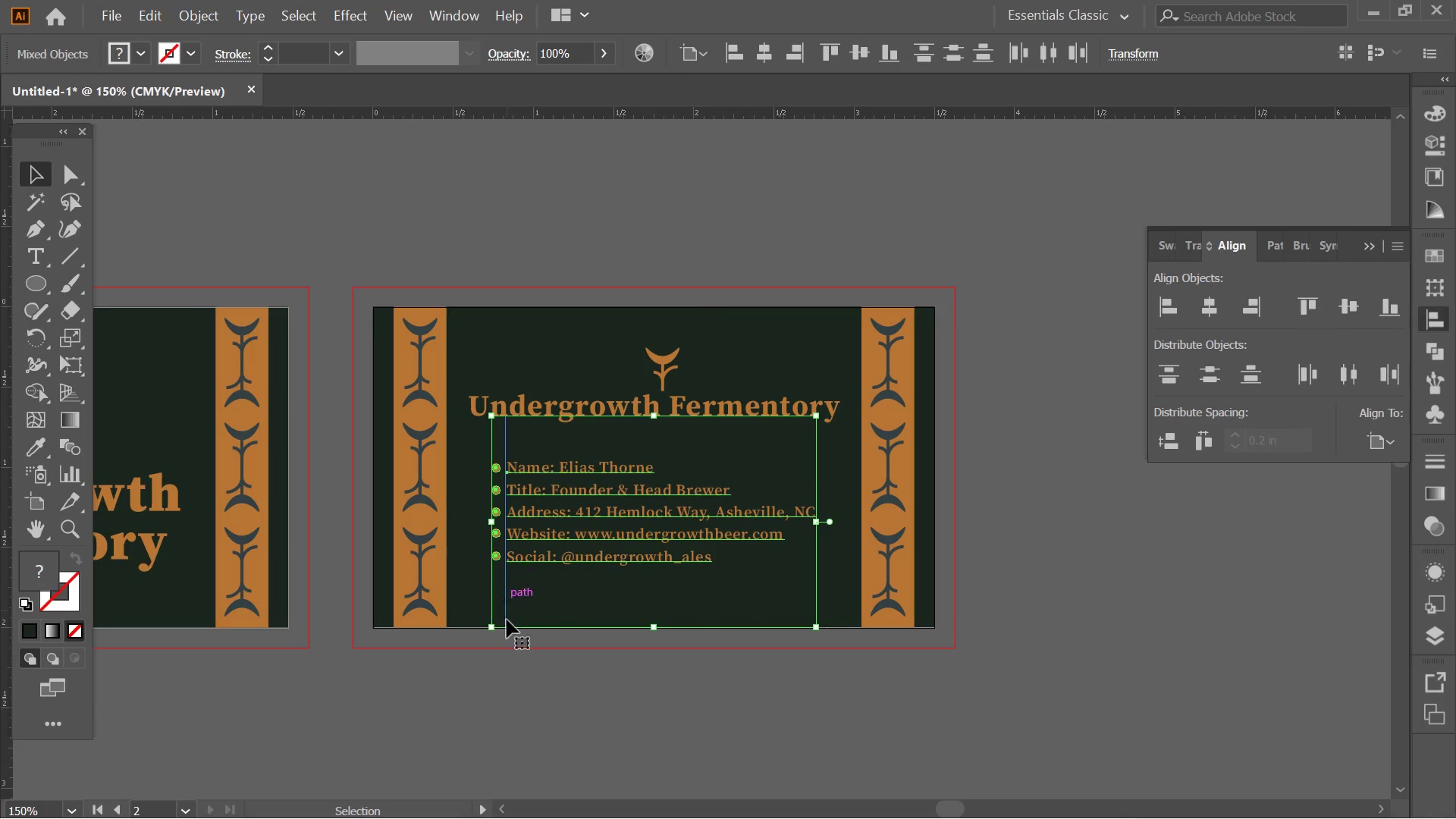 
left_click_drag(start_coordinate=[581, 703], to_coordinate=[579, 699])
 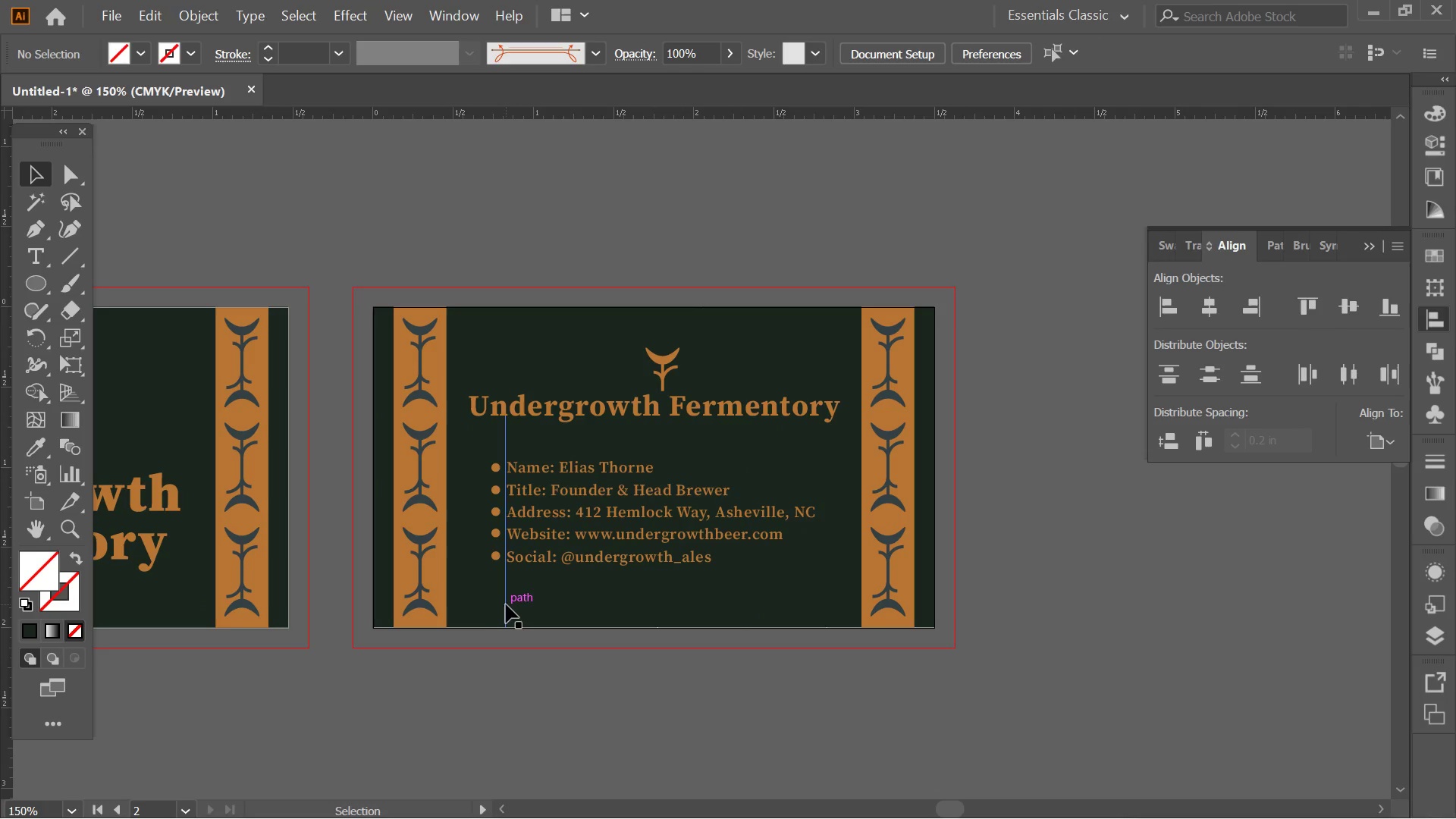 
left_click([510, 604])
 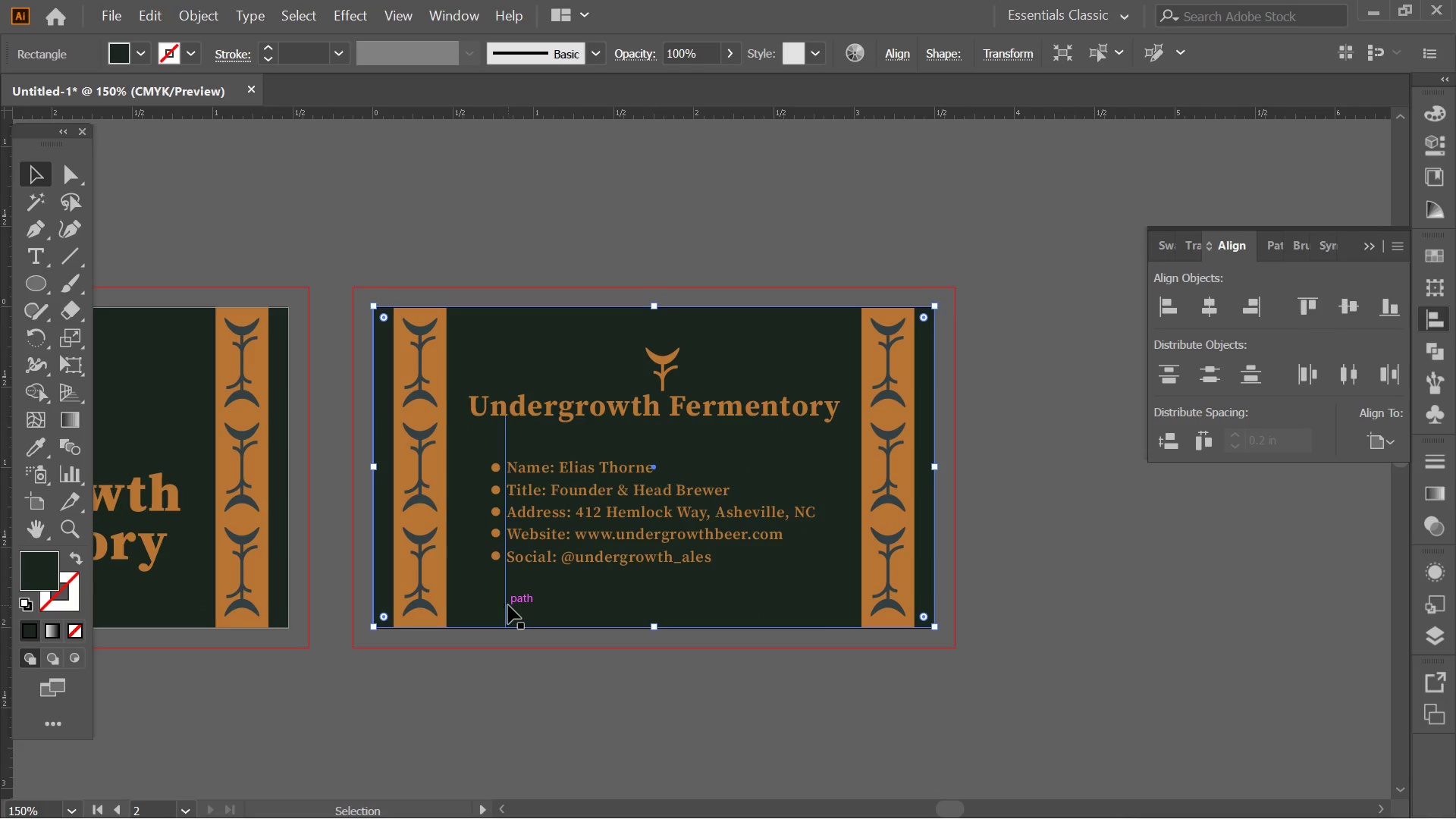 
left_click([508, 605])
 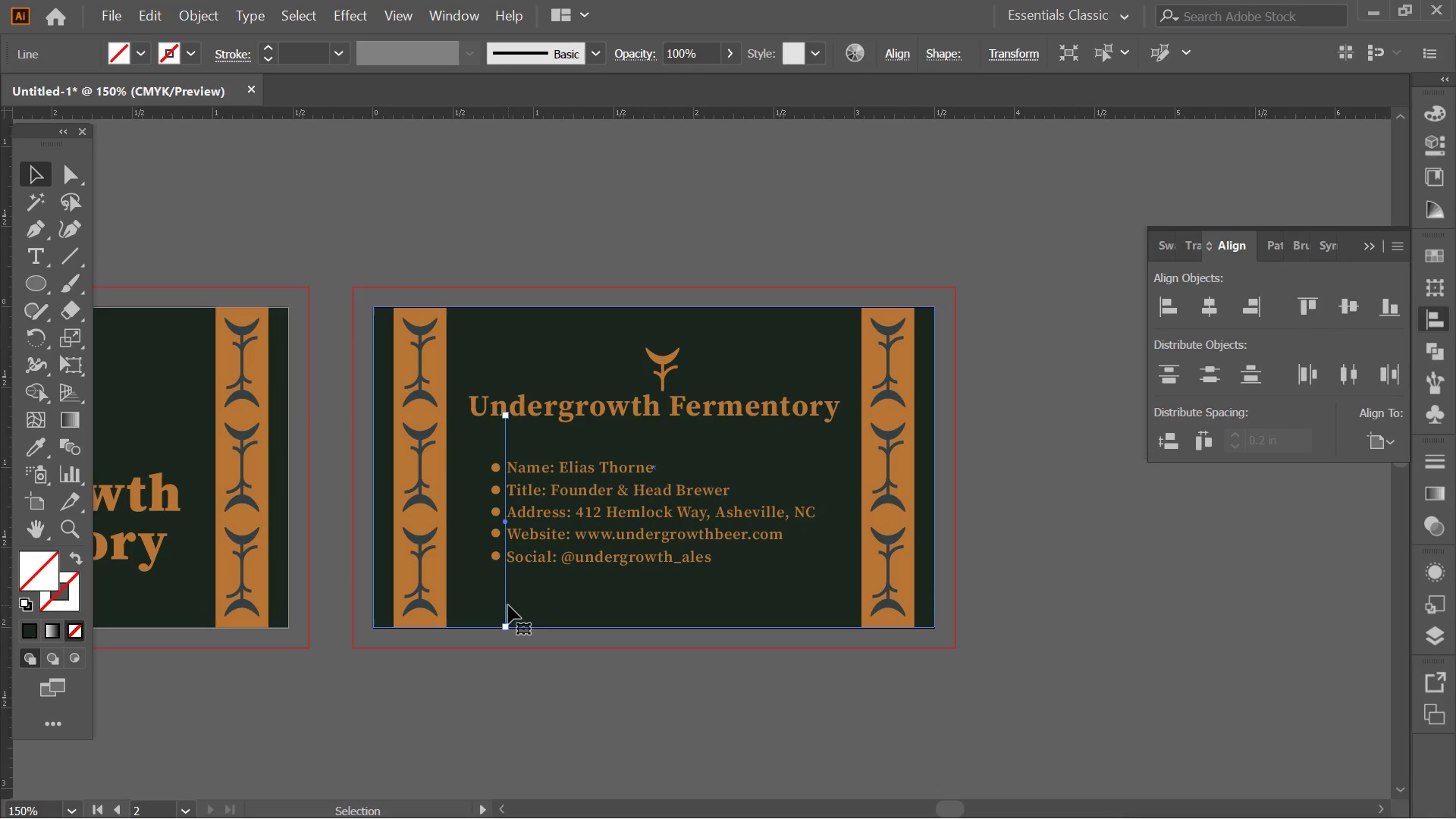 
key(Delete)
 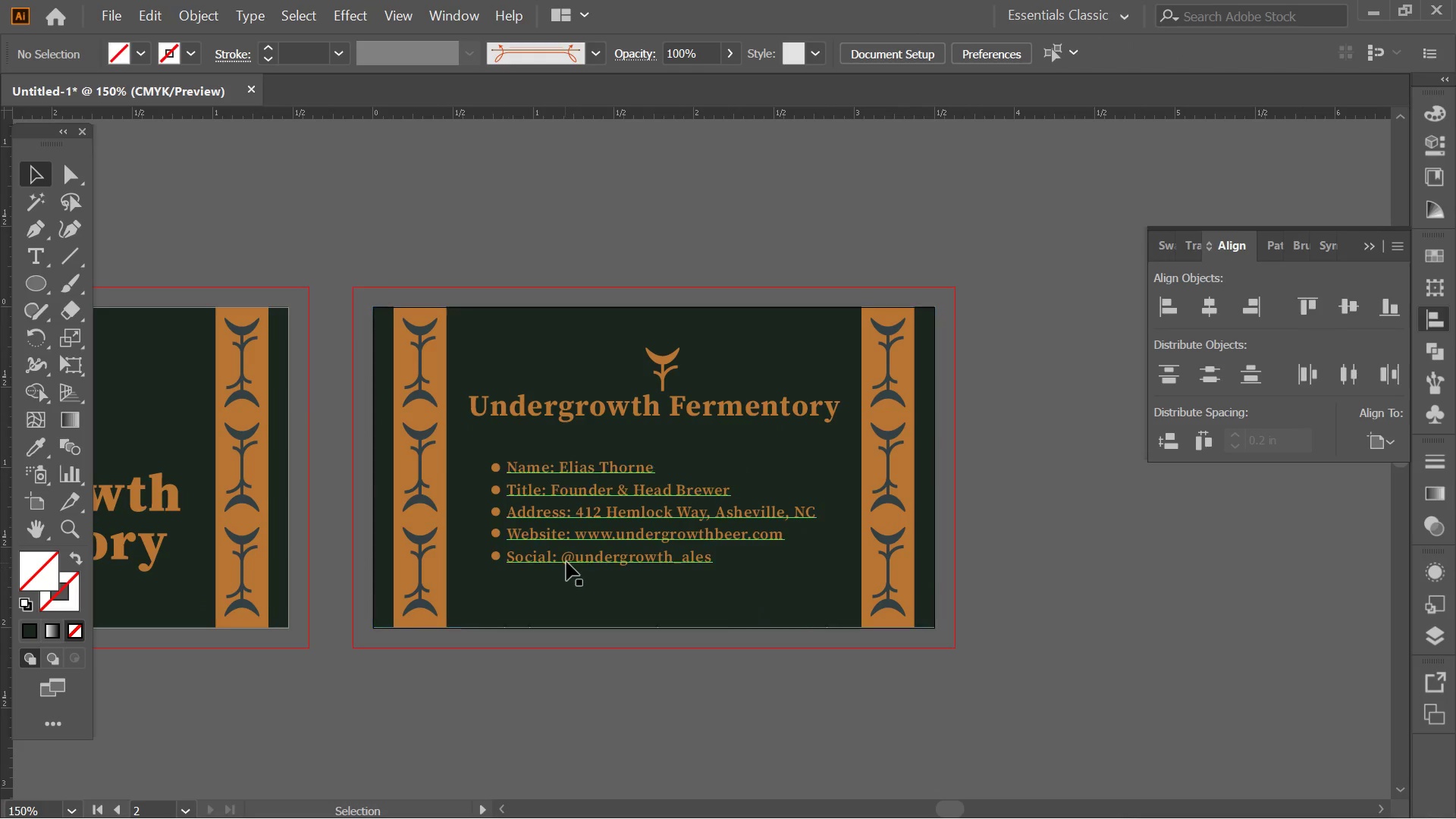 
left_click([568, 560])
 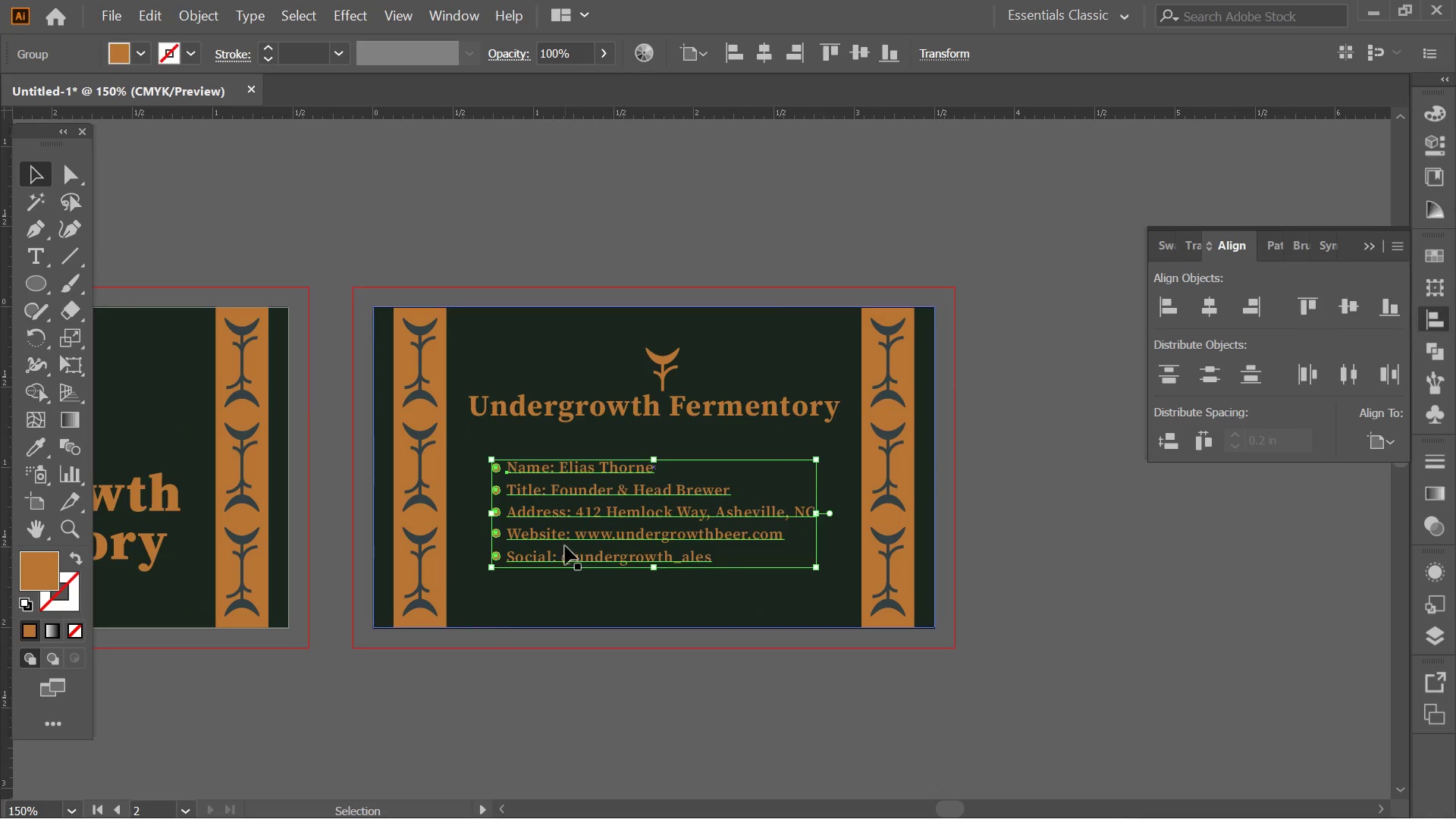 
left_click_drag(start_coordinate=[563, 541], to_coordinate=[562, 529])
 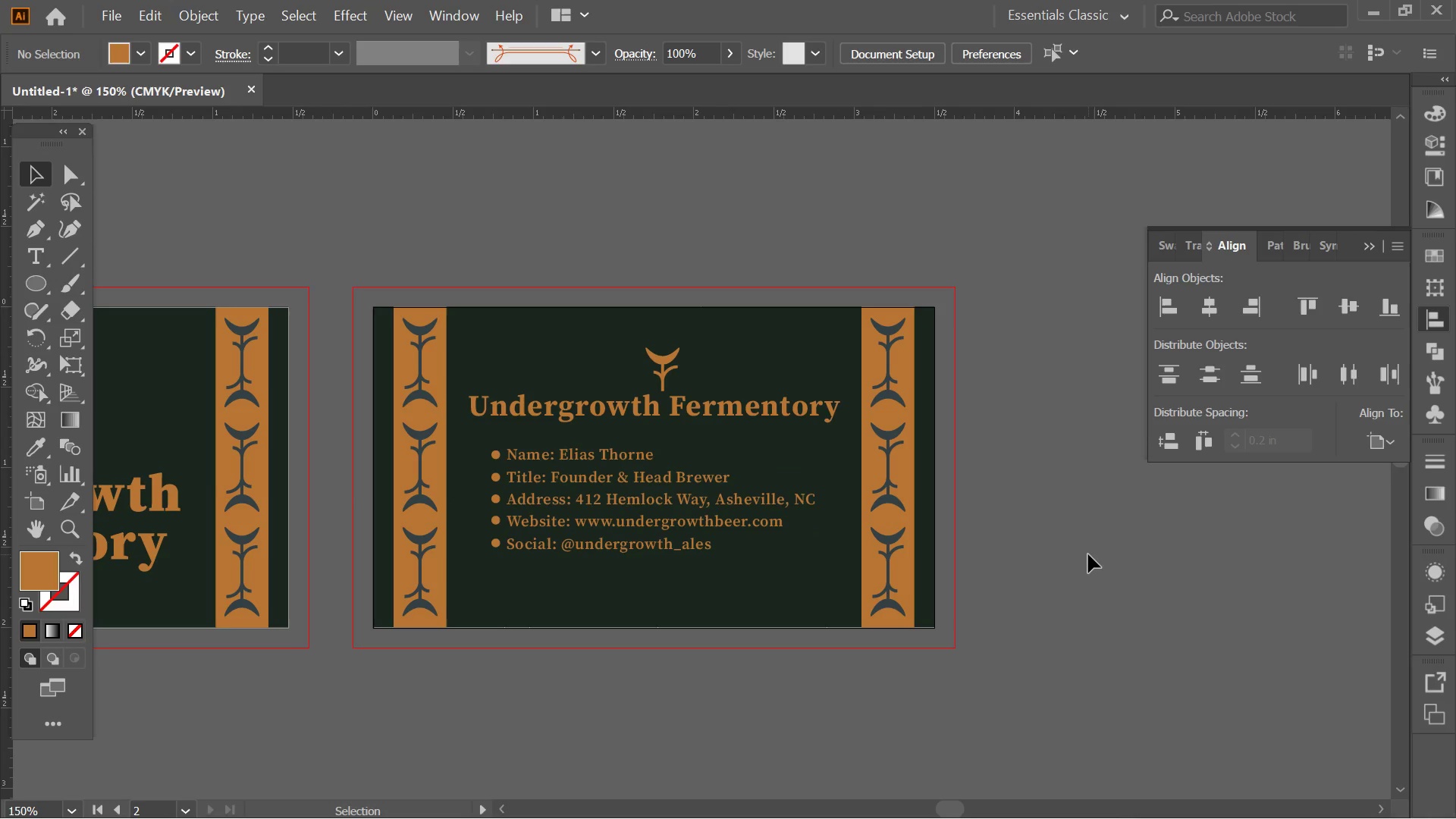 
hold_key(key=ShiftLeft, duration=2.12)
 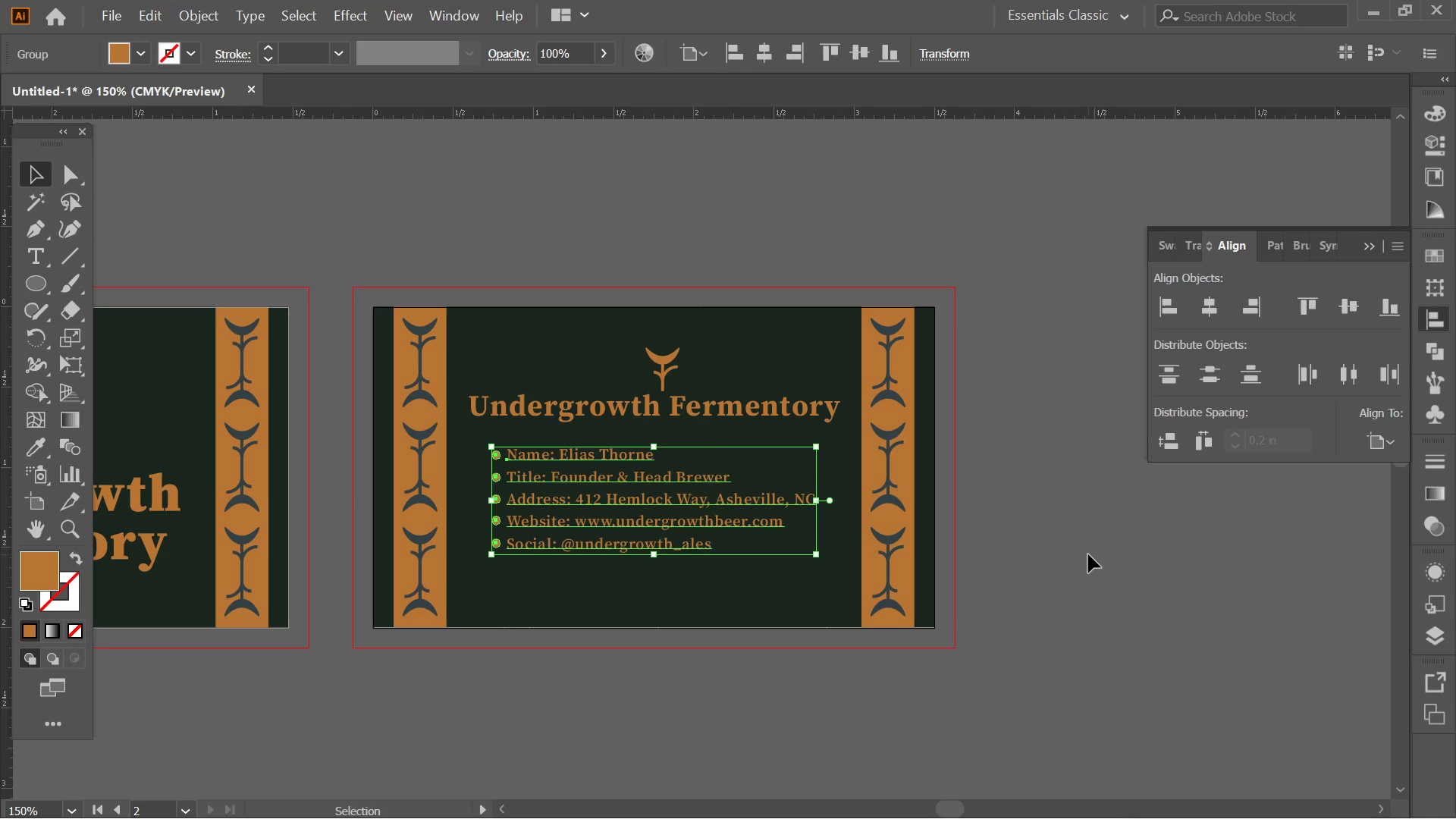 
left_click([1088, 554])
 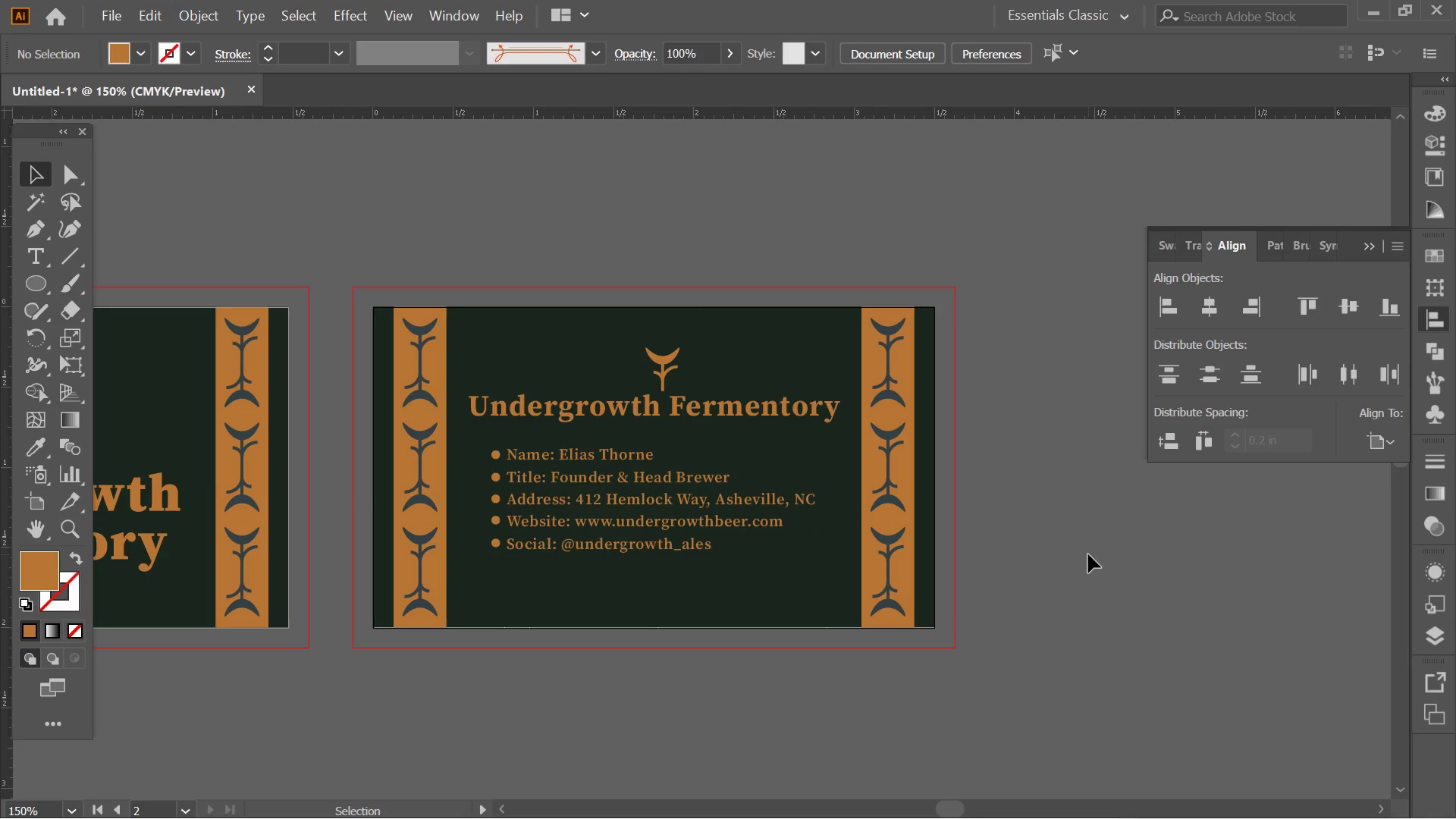 
hold_key(key=AltLeft, duration=0.39)
 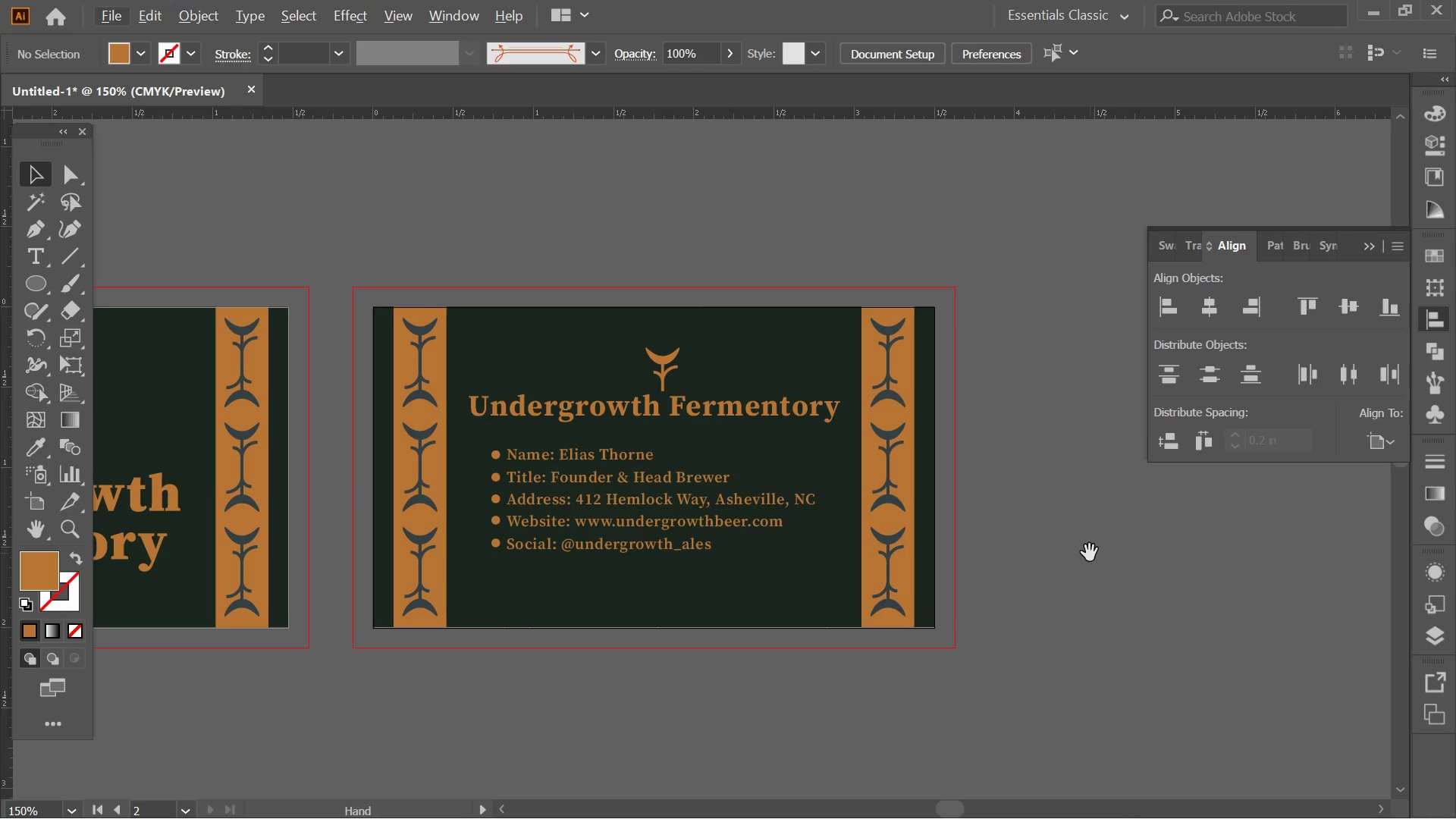 
hold_key(key=Space, duration=0.34)
 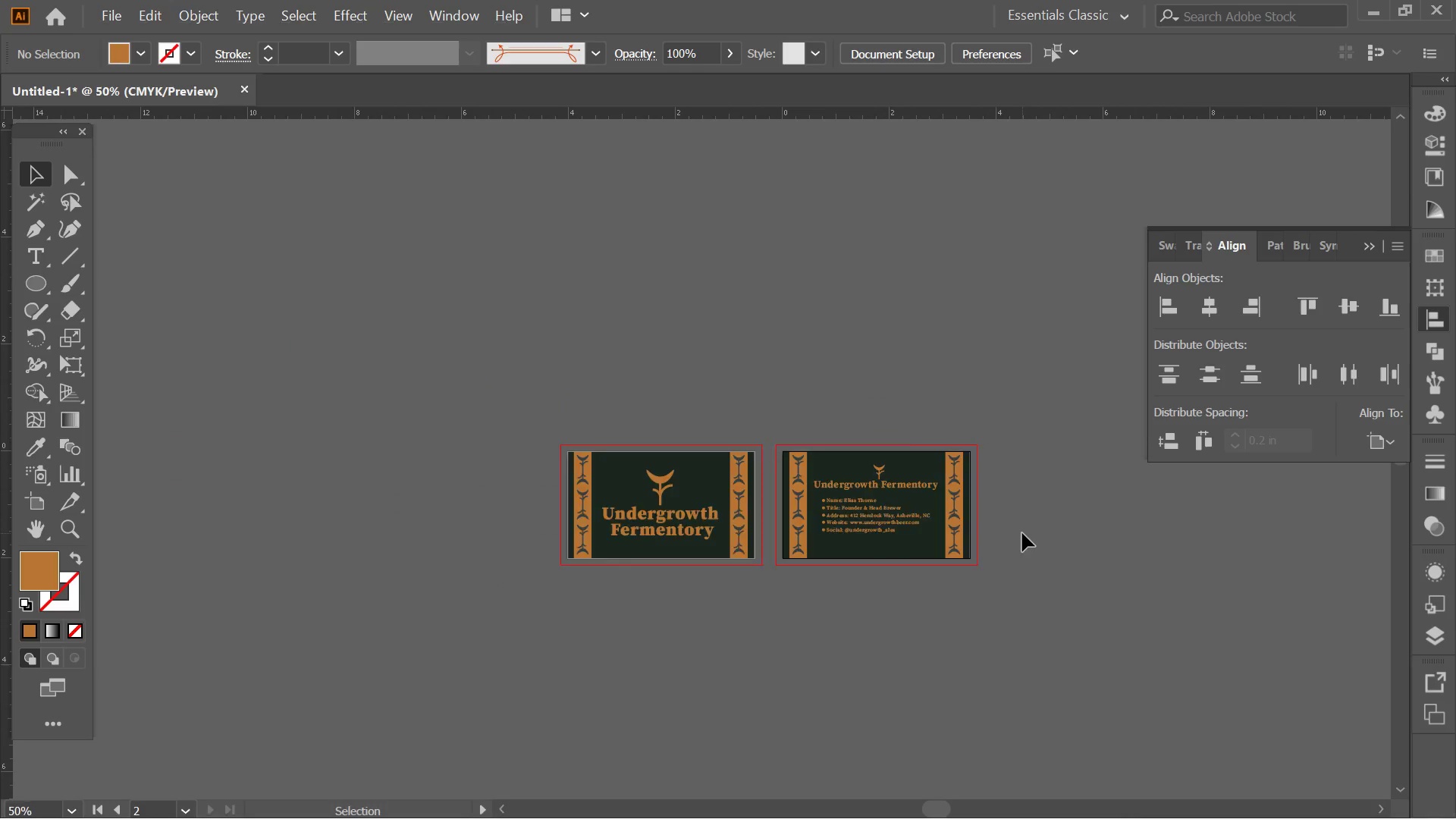 
left_click_drag(start_coordinate=[1090, 553], to_coordinate=[1022, 533])
 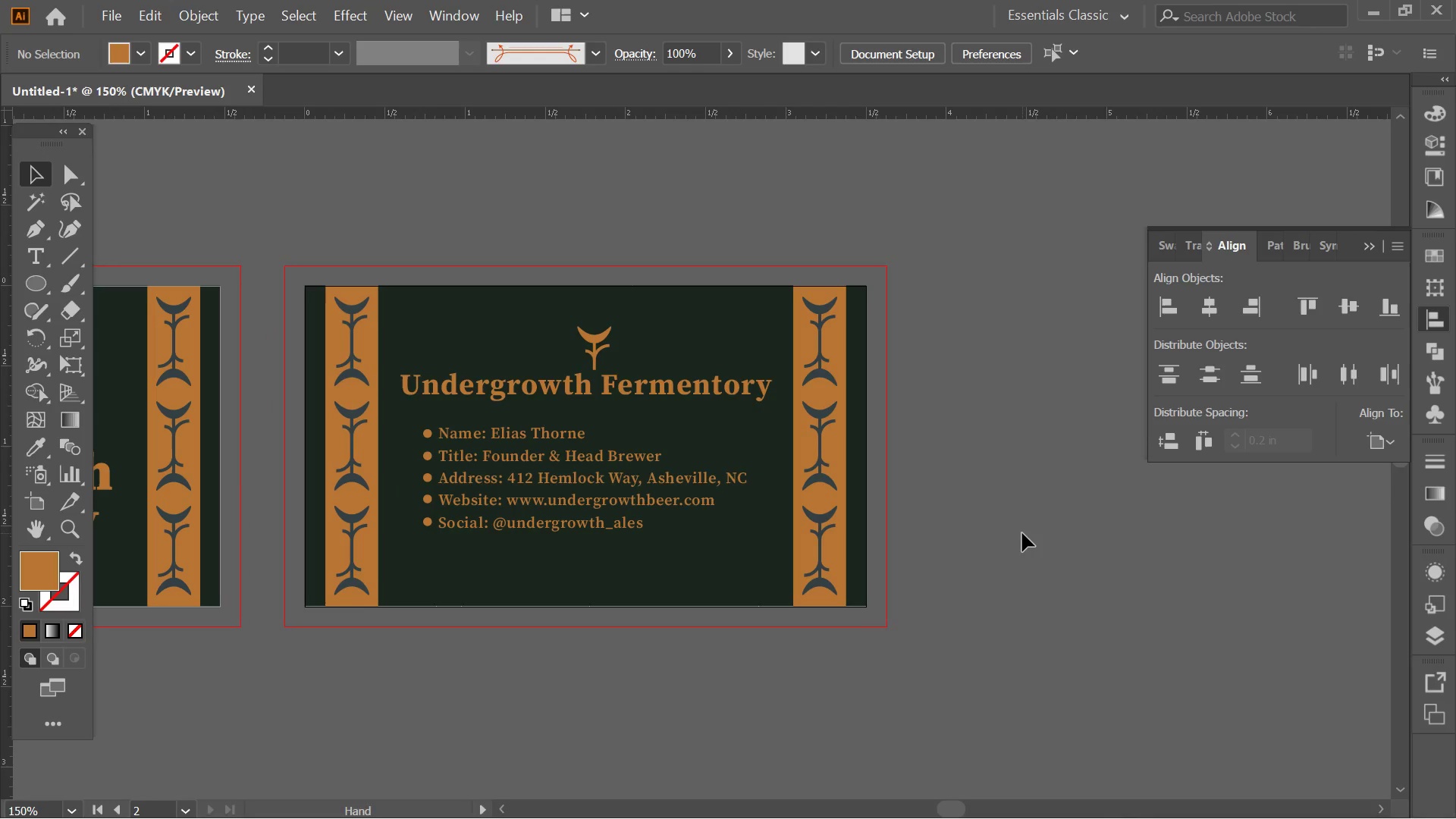 
key(Alt+AltLeft)
 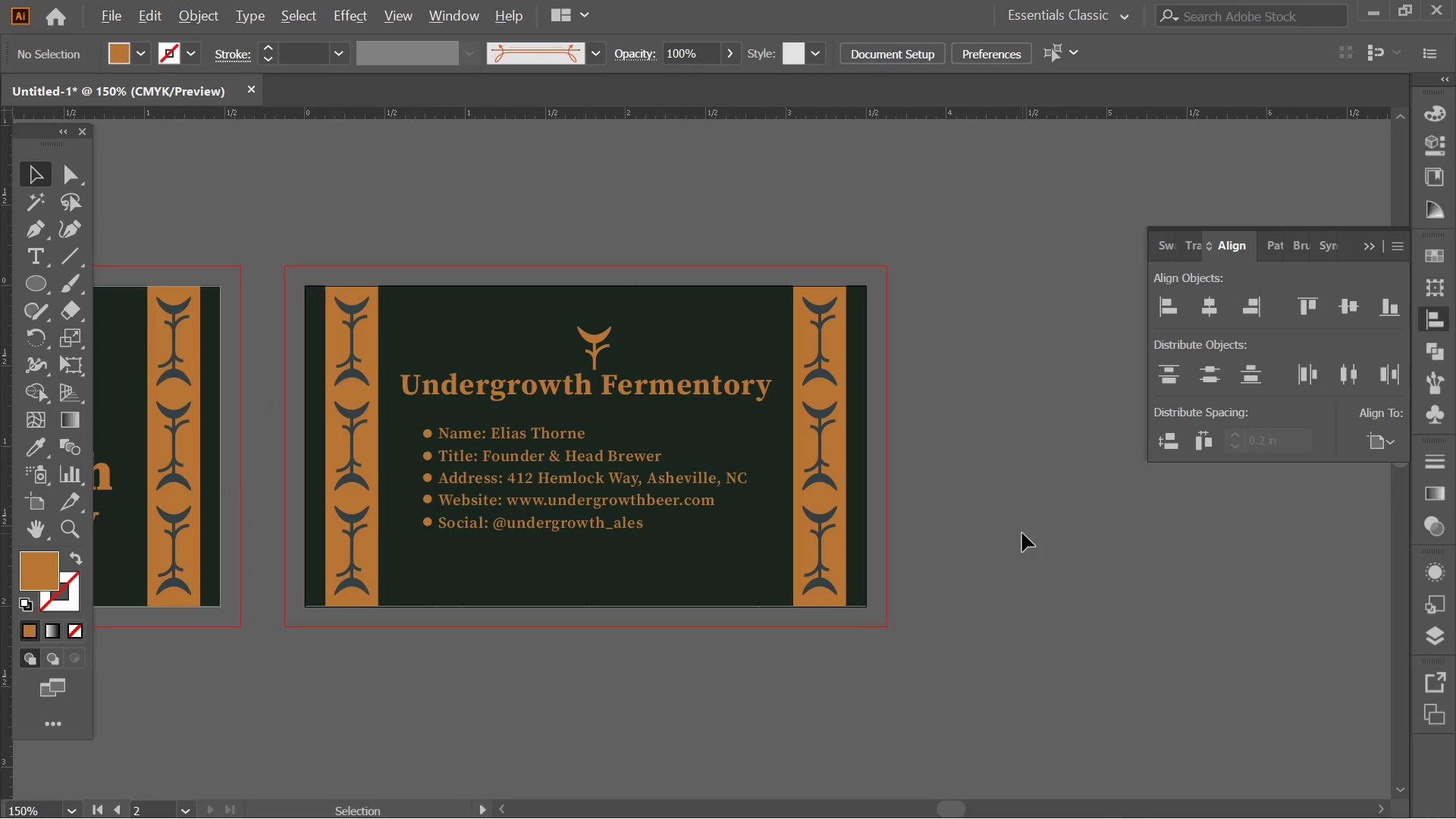 
hold_key(key=Space, duration=0.56)
 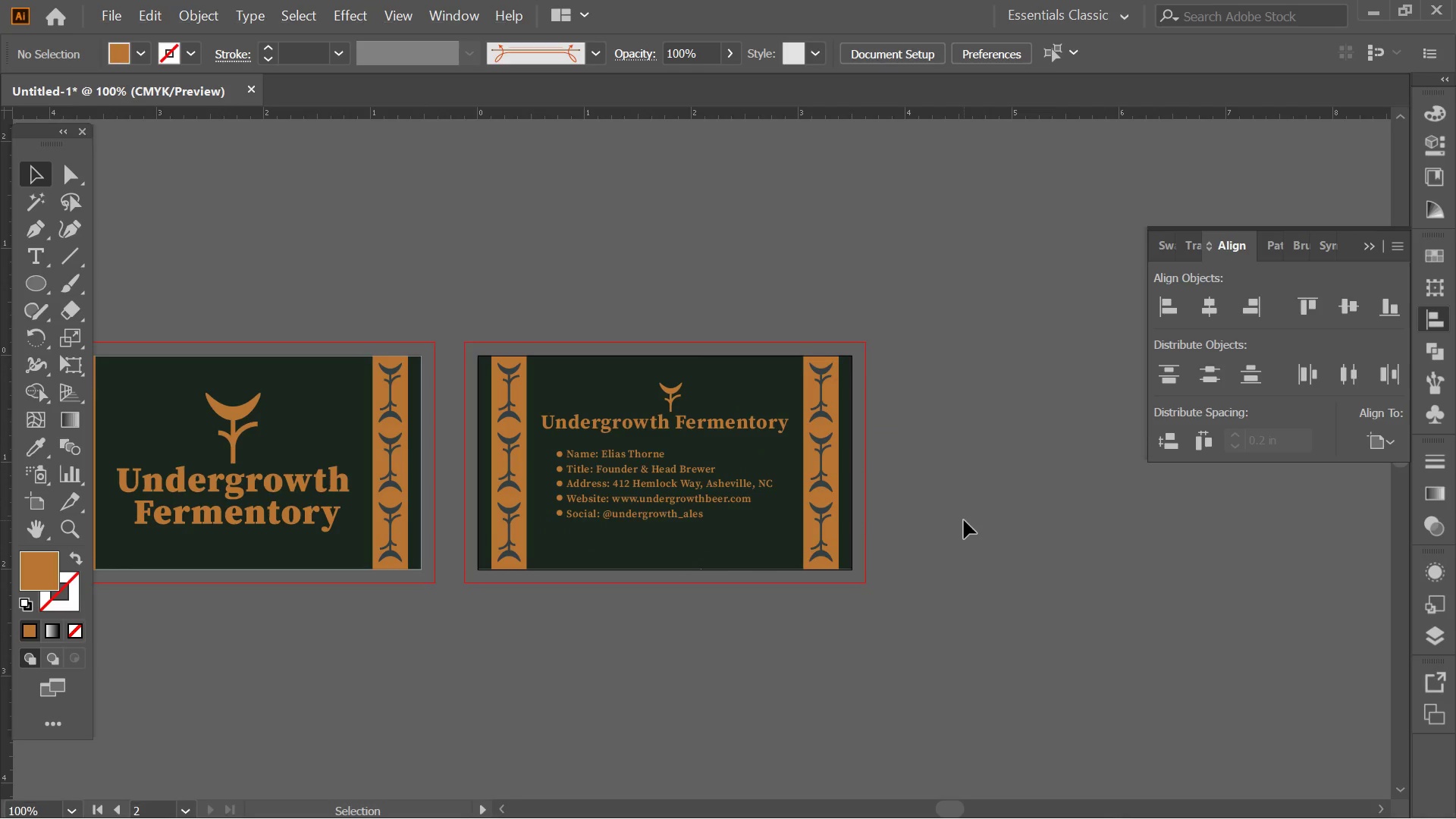 
left_click_drag(start_coordinate=[1022, 533], to_coordinate=[964, 520])
 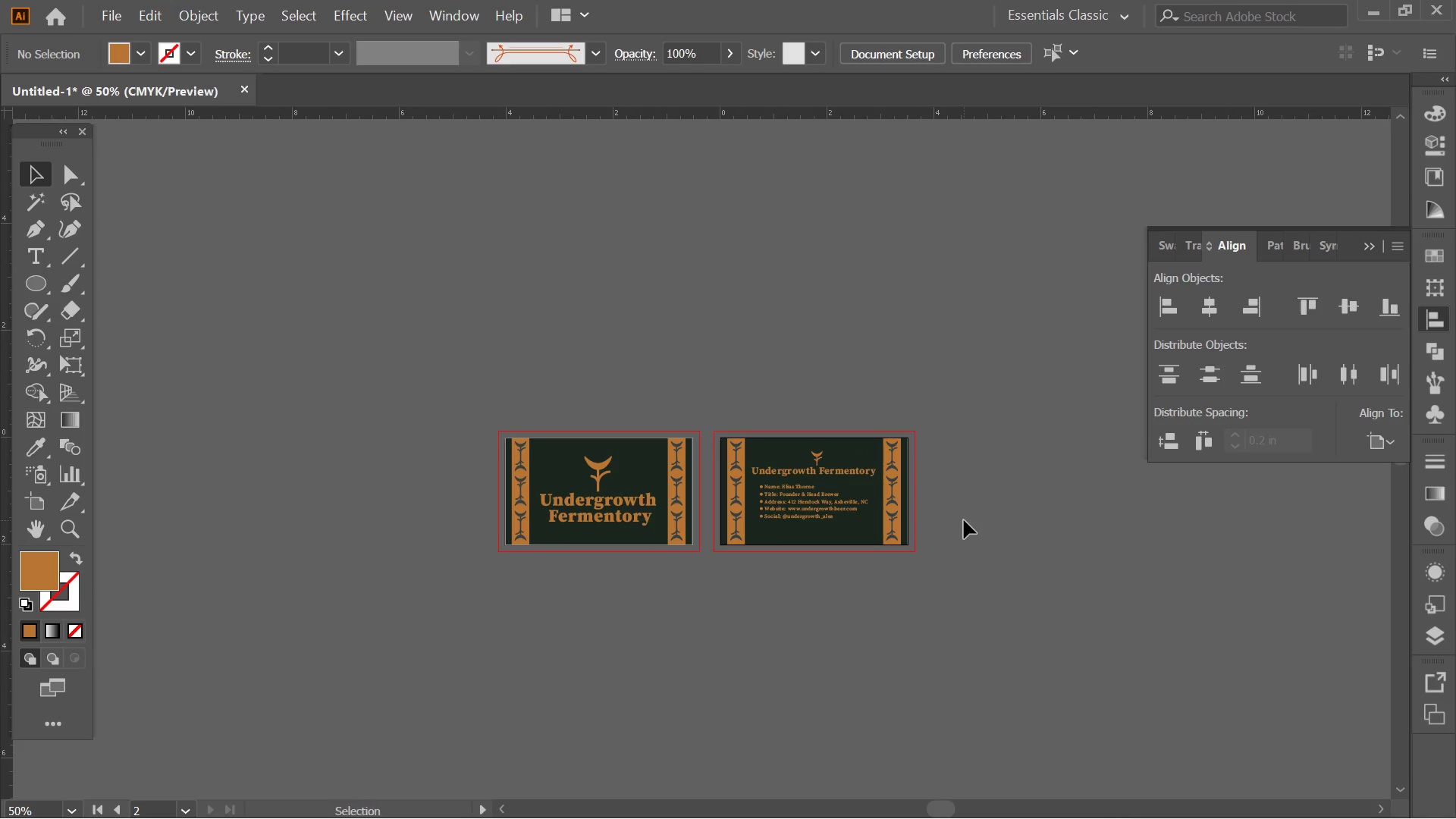 
scroll: coordinate [1022, 533], scroll_direction: down, amount: 3.0
 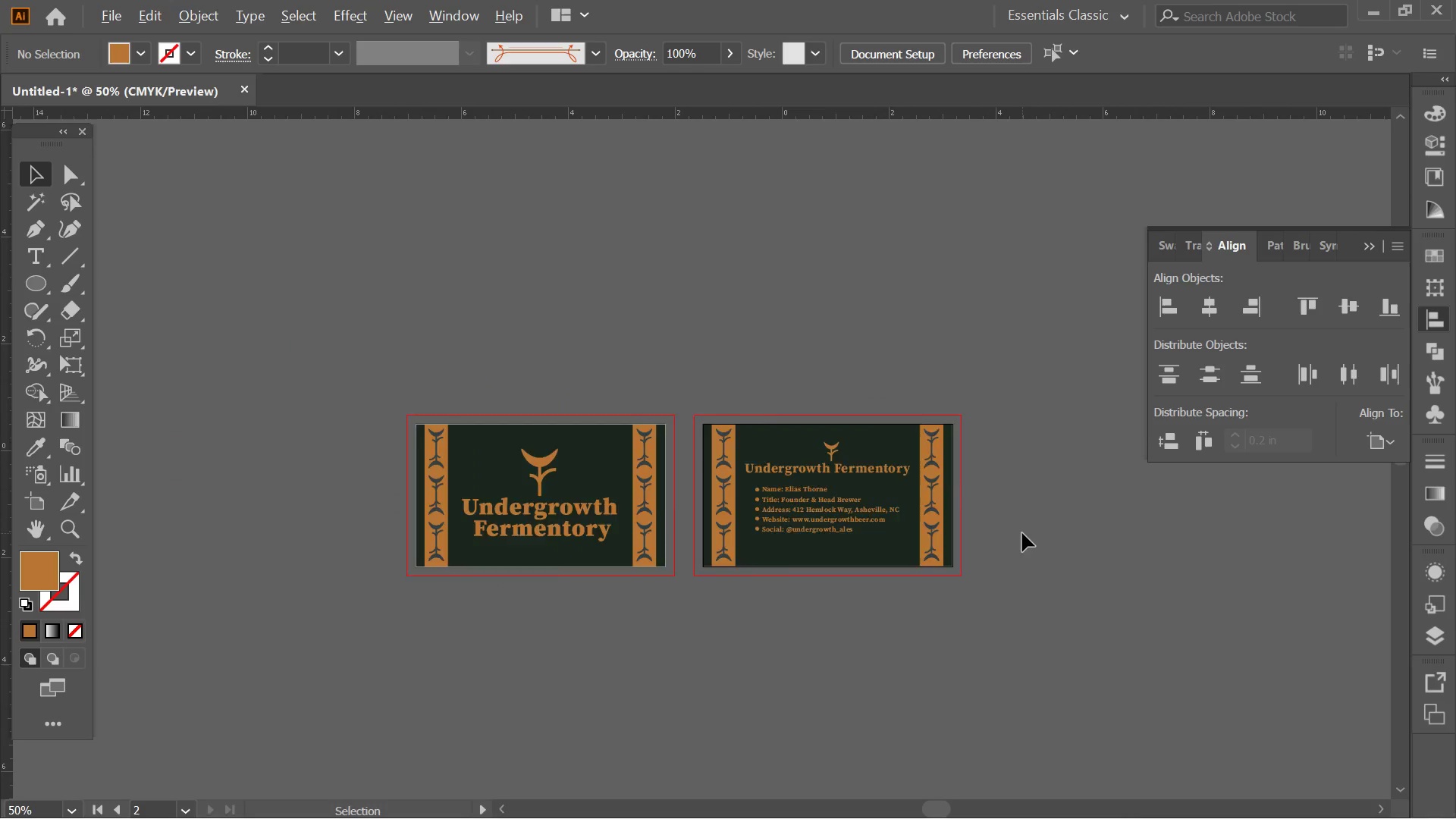 
hold_key(key=AltLeft, duration=0.42)
scroll: coordinate [964, 520], scroll_direction: up, amount: 2.0
 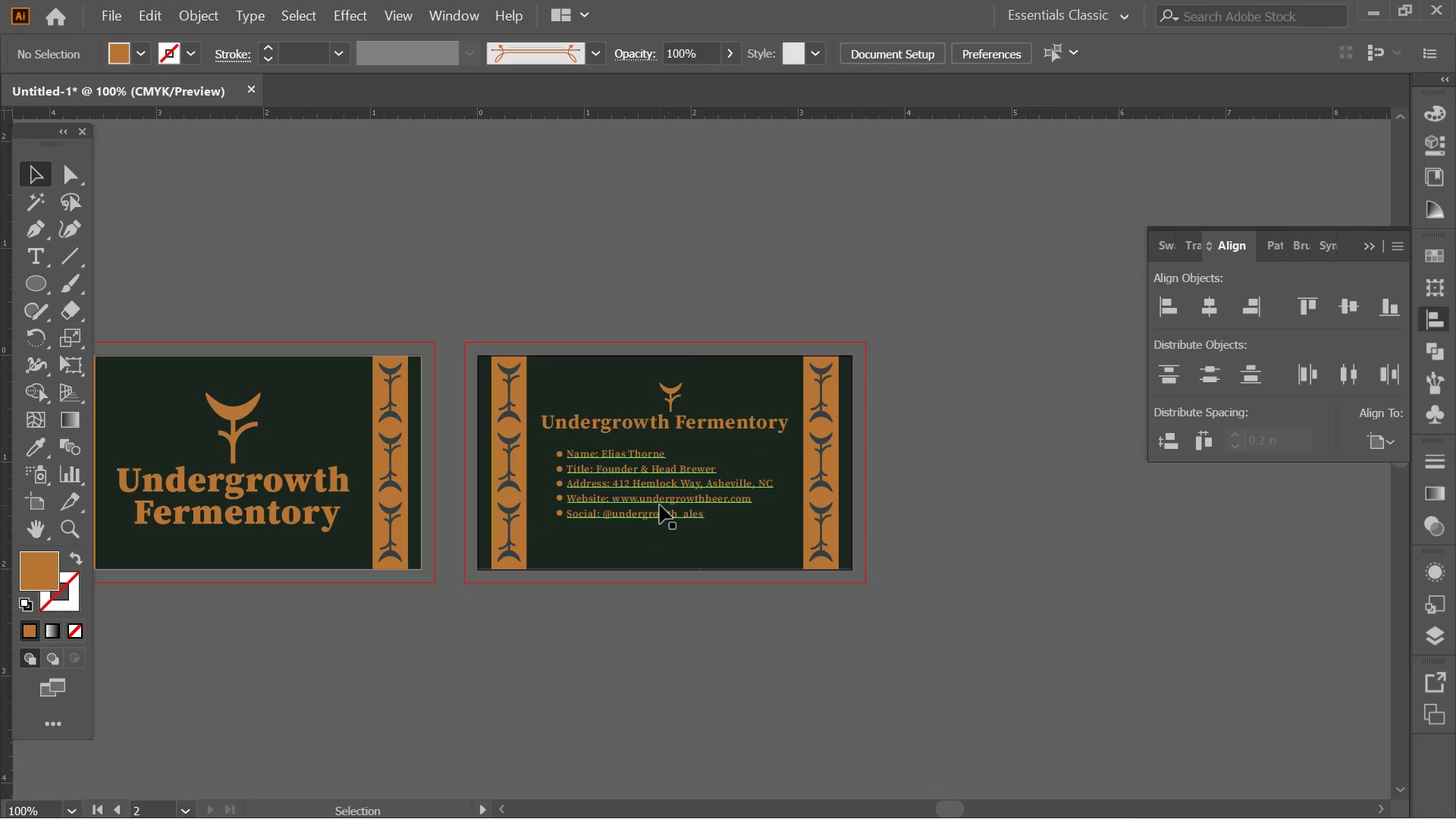 
left_click([660, 505])
 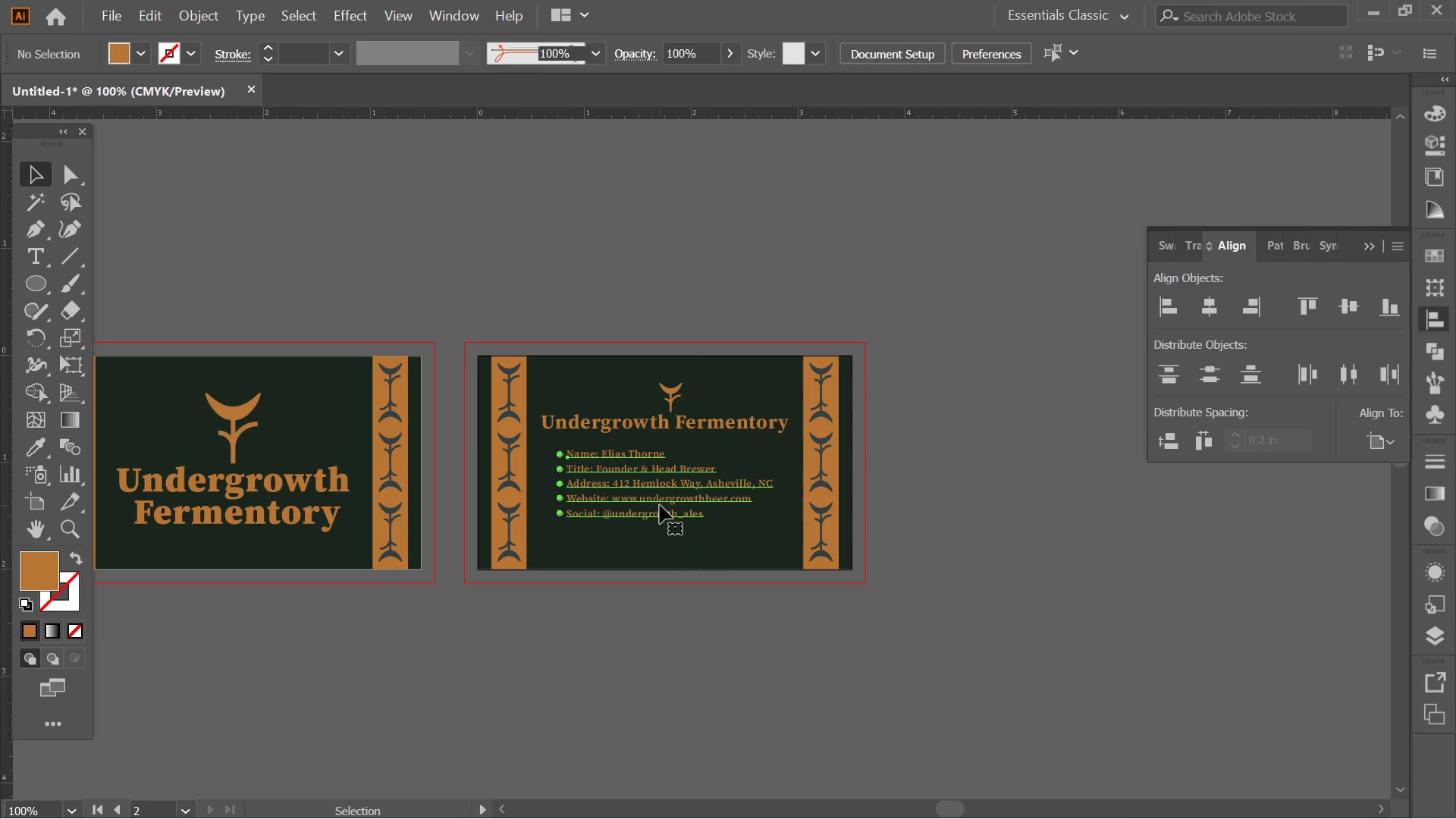 
hold_key(key=ShiftLeft, duration=1.75)
left_click([643, 431])
 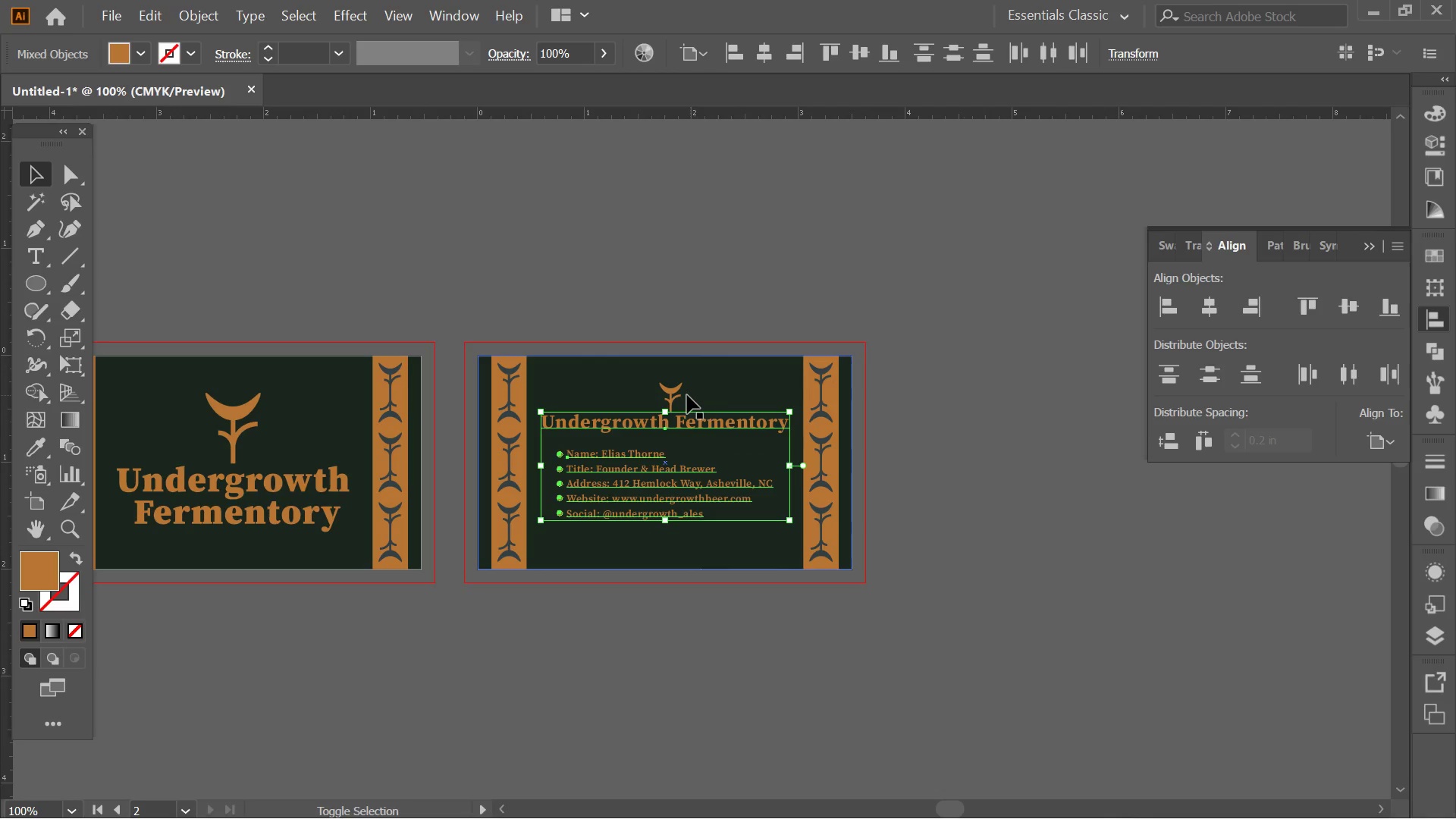 
left_click([674, 392])
 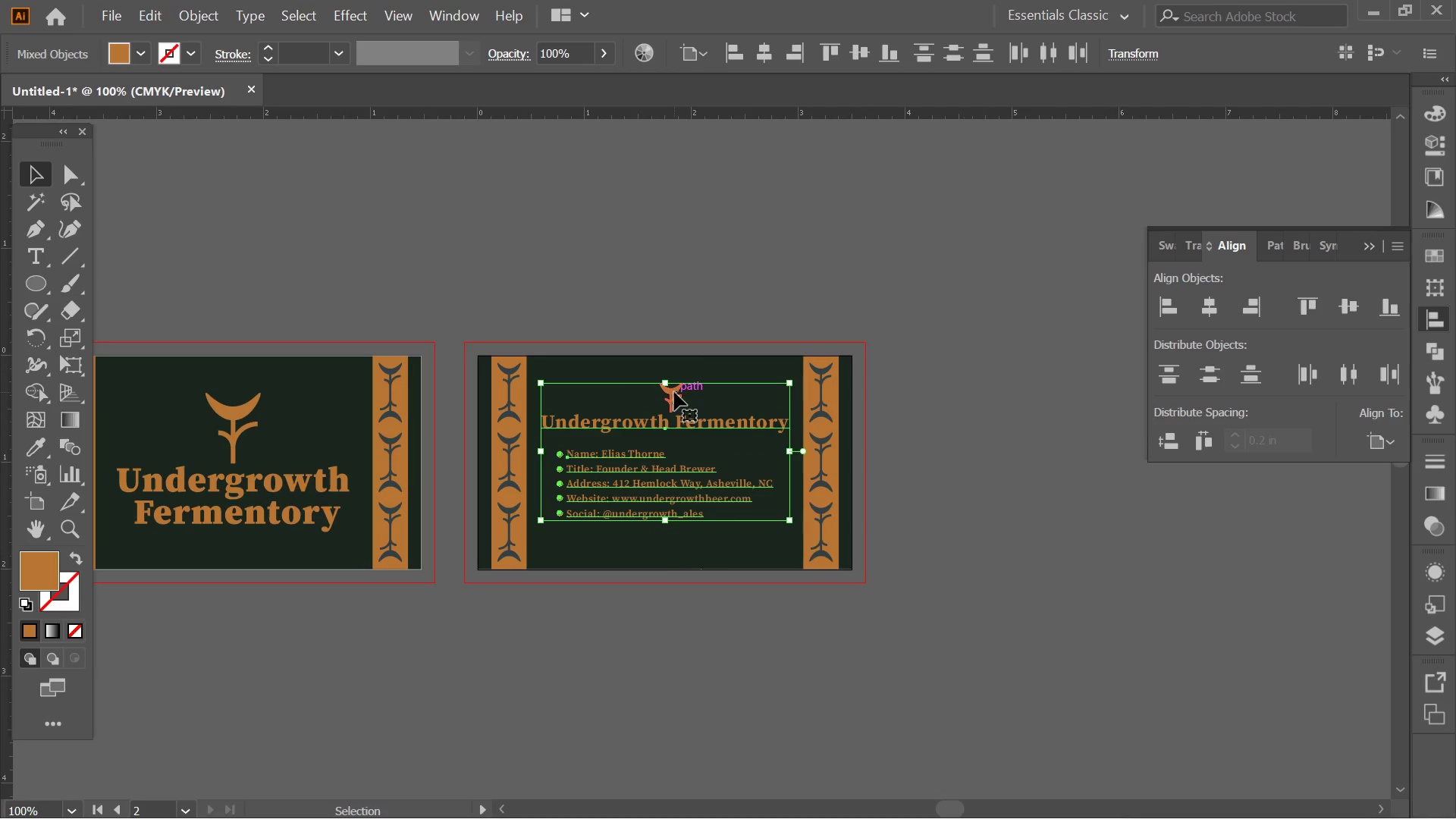 
right_click([673, 391])
 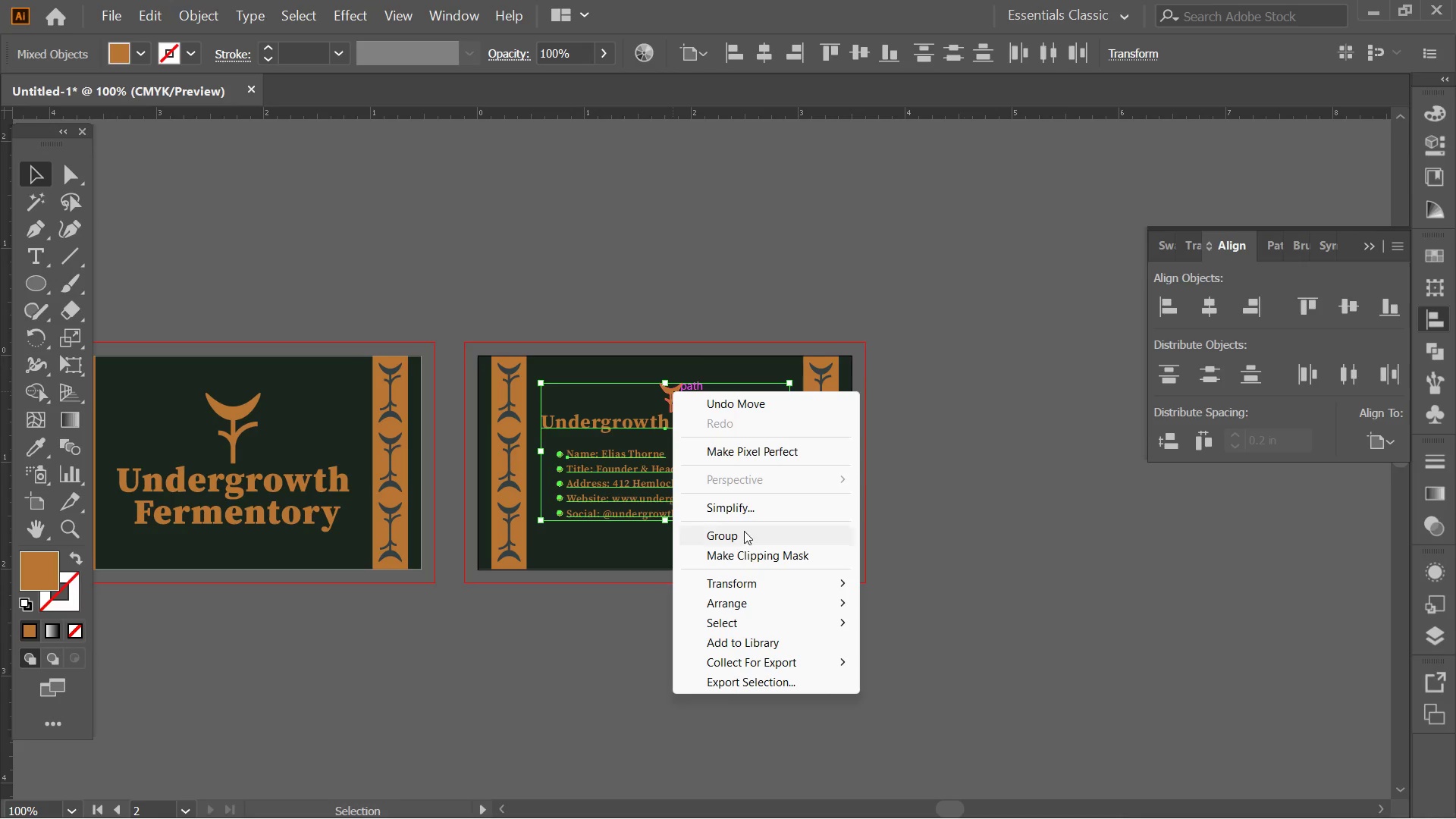 
left_click([744, 531])
 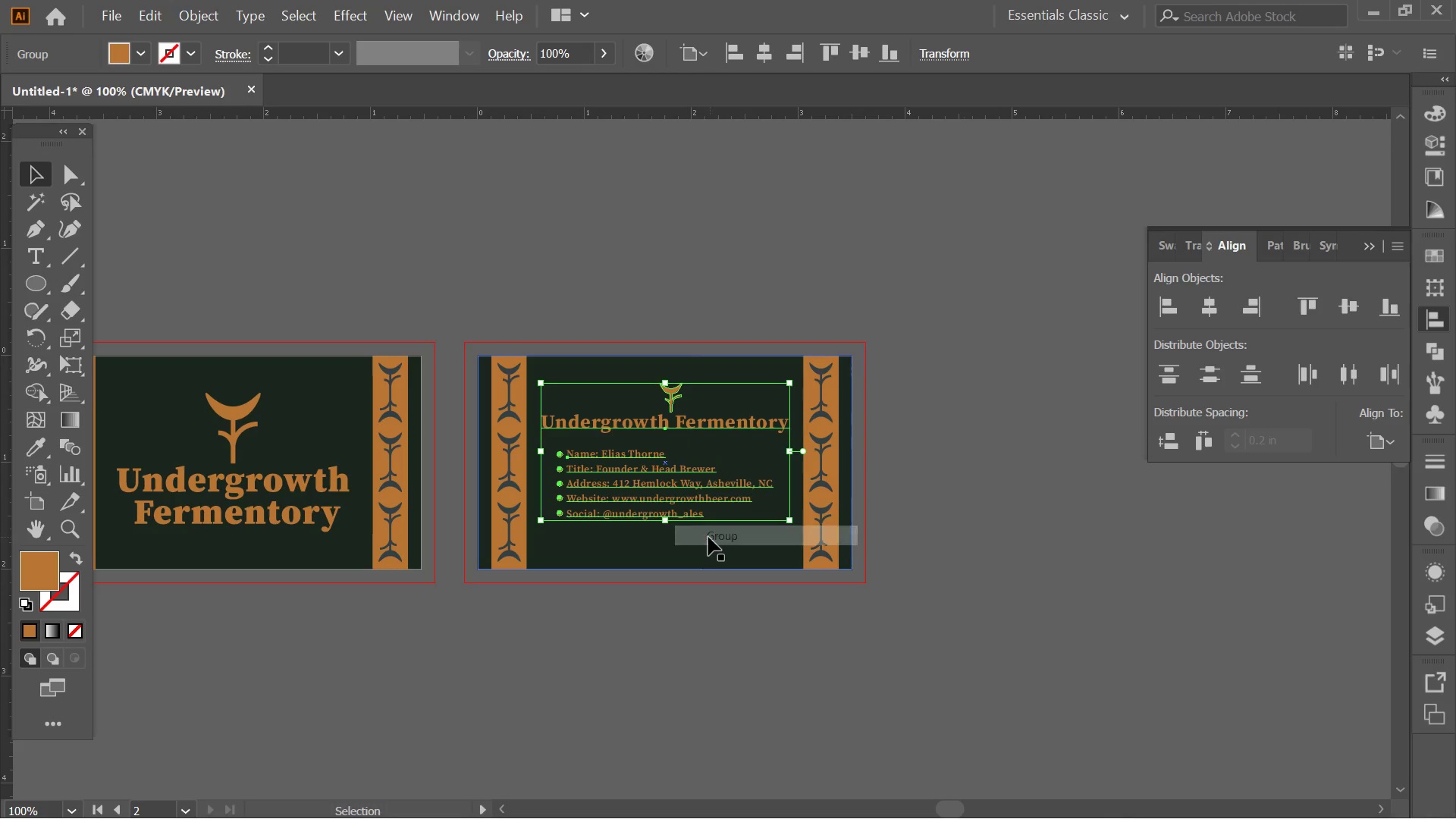 
hold_key(key=ShiftLeft, duration=0.48)
left_click([705, 537])
 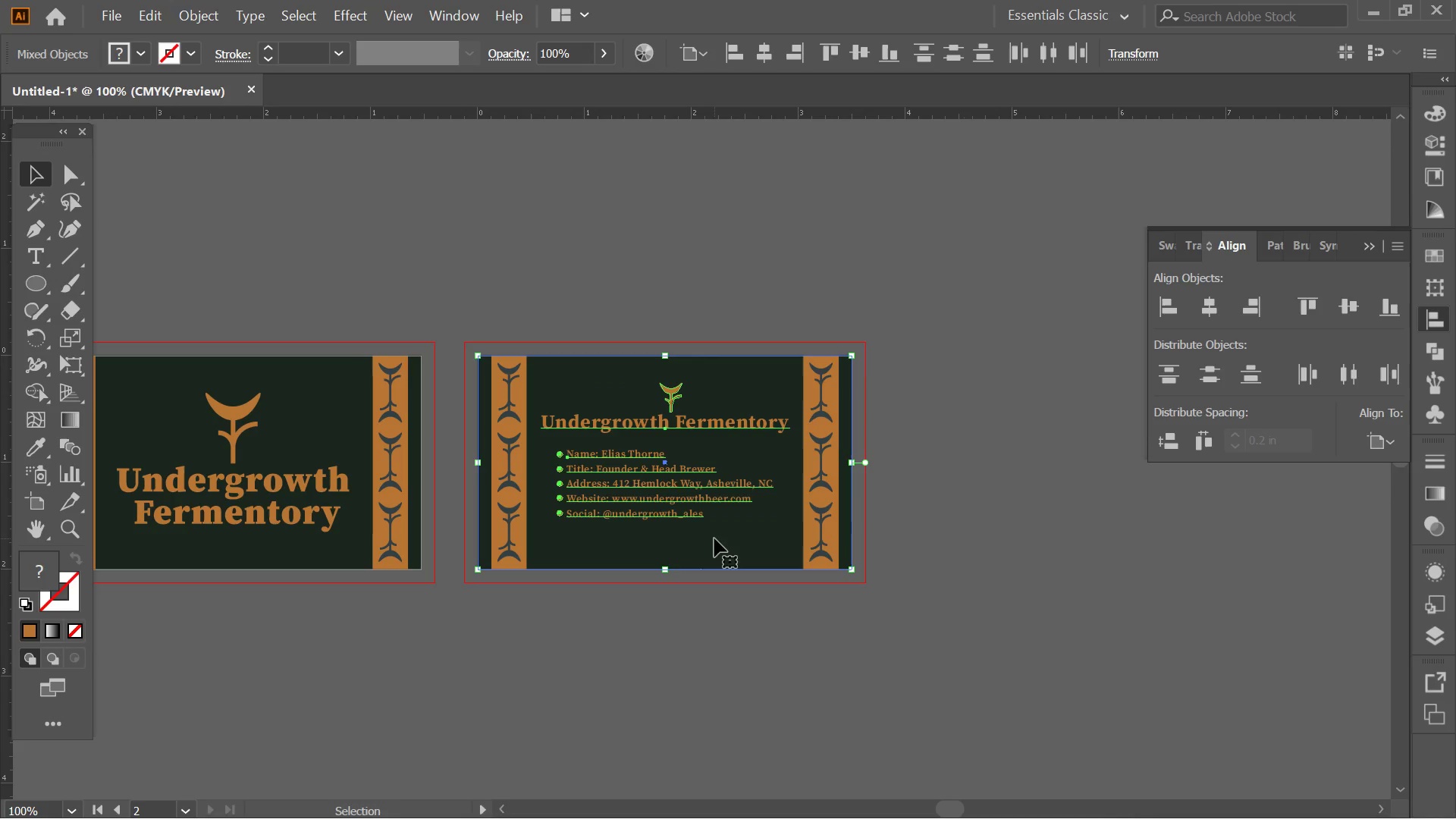 
left_click([714, 538])
 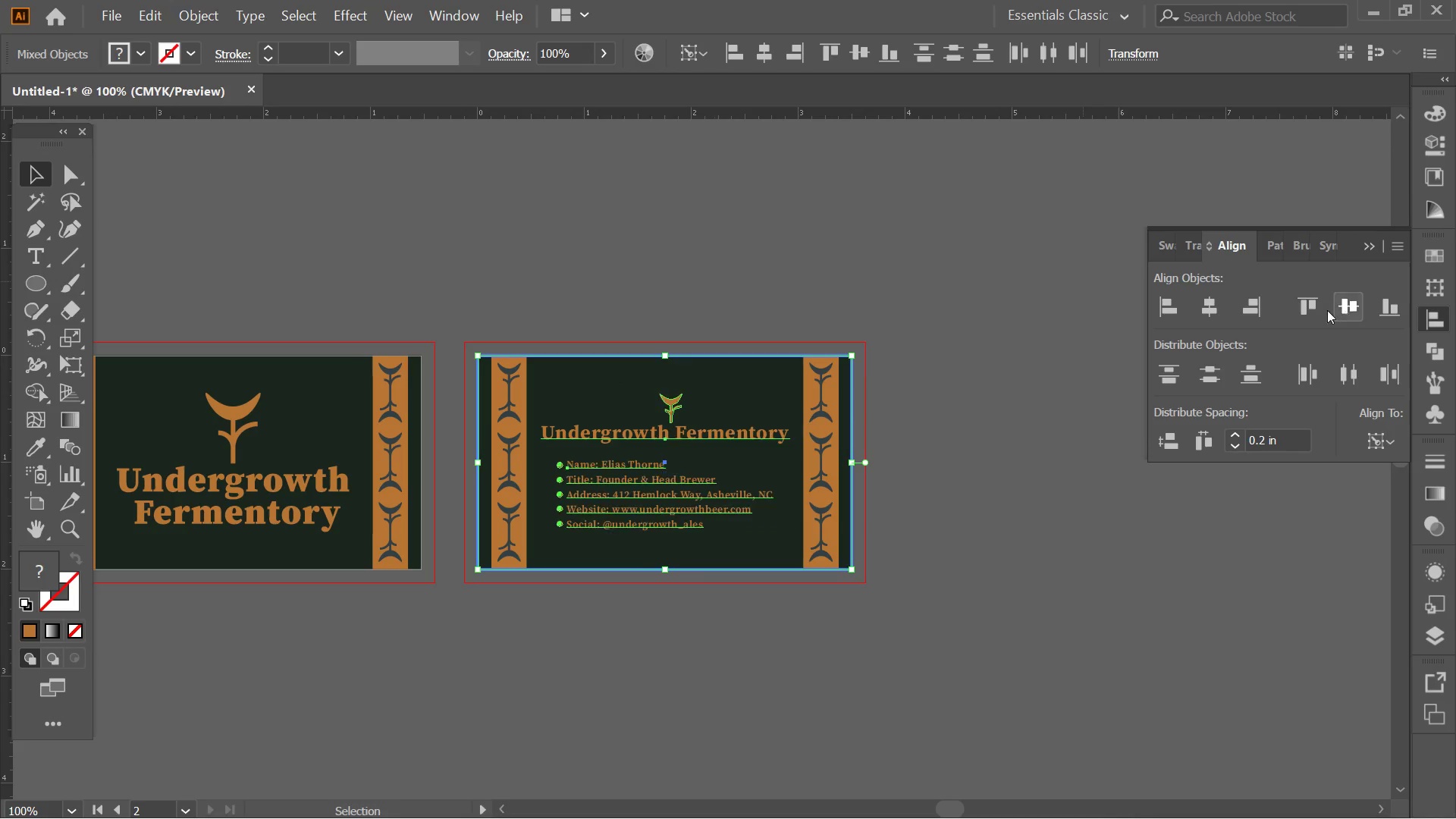 
double_click([1034, 397])
 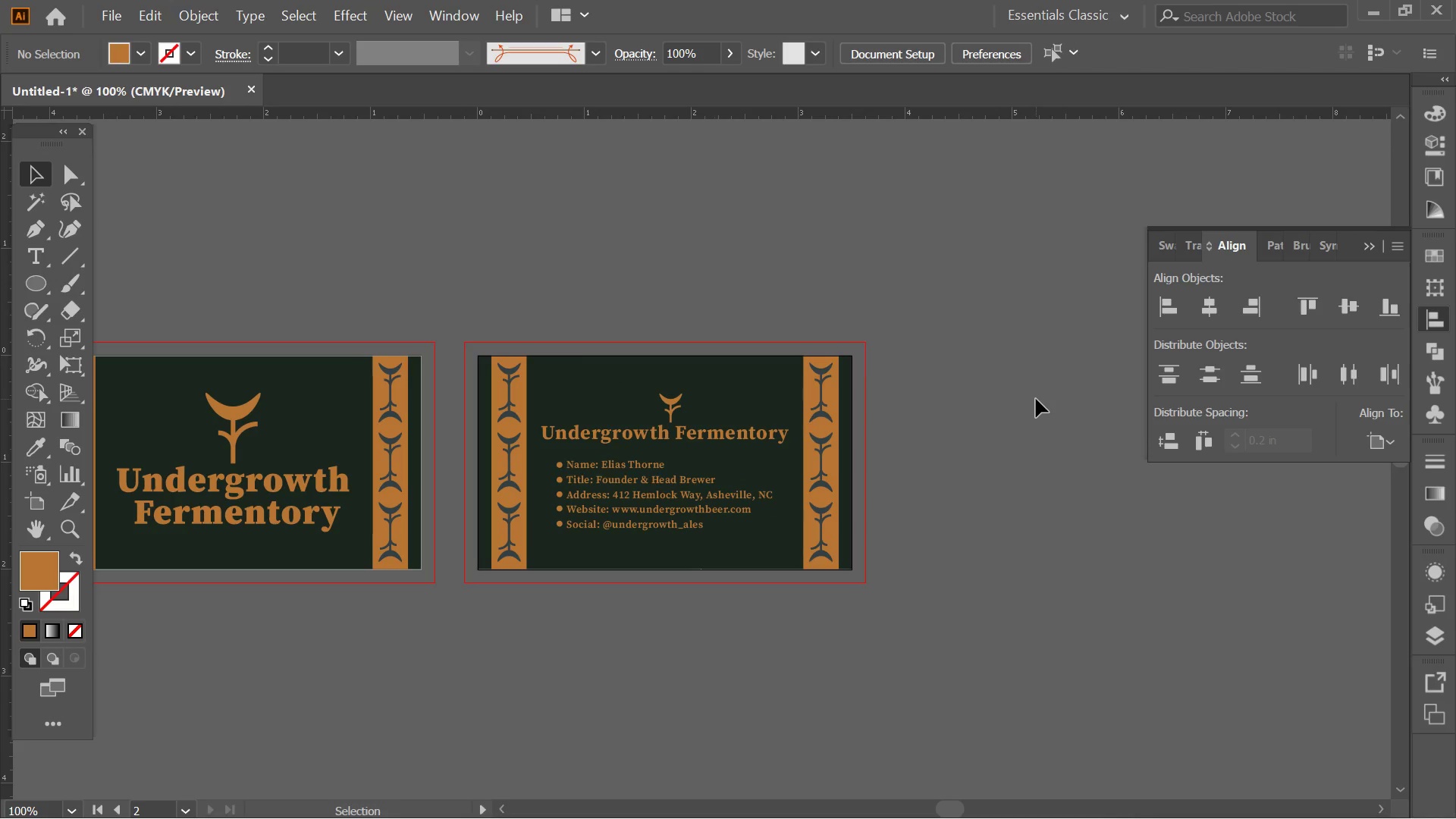 
key(Control+Z)
 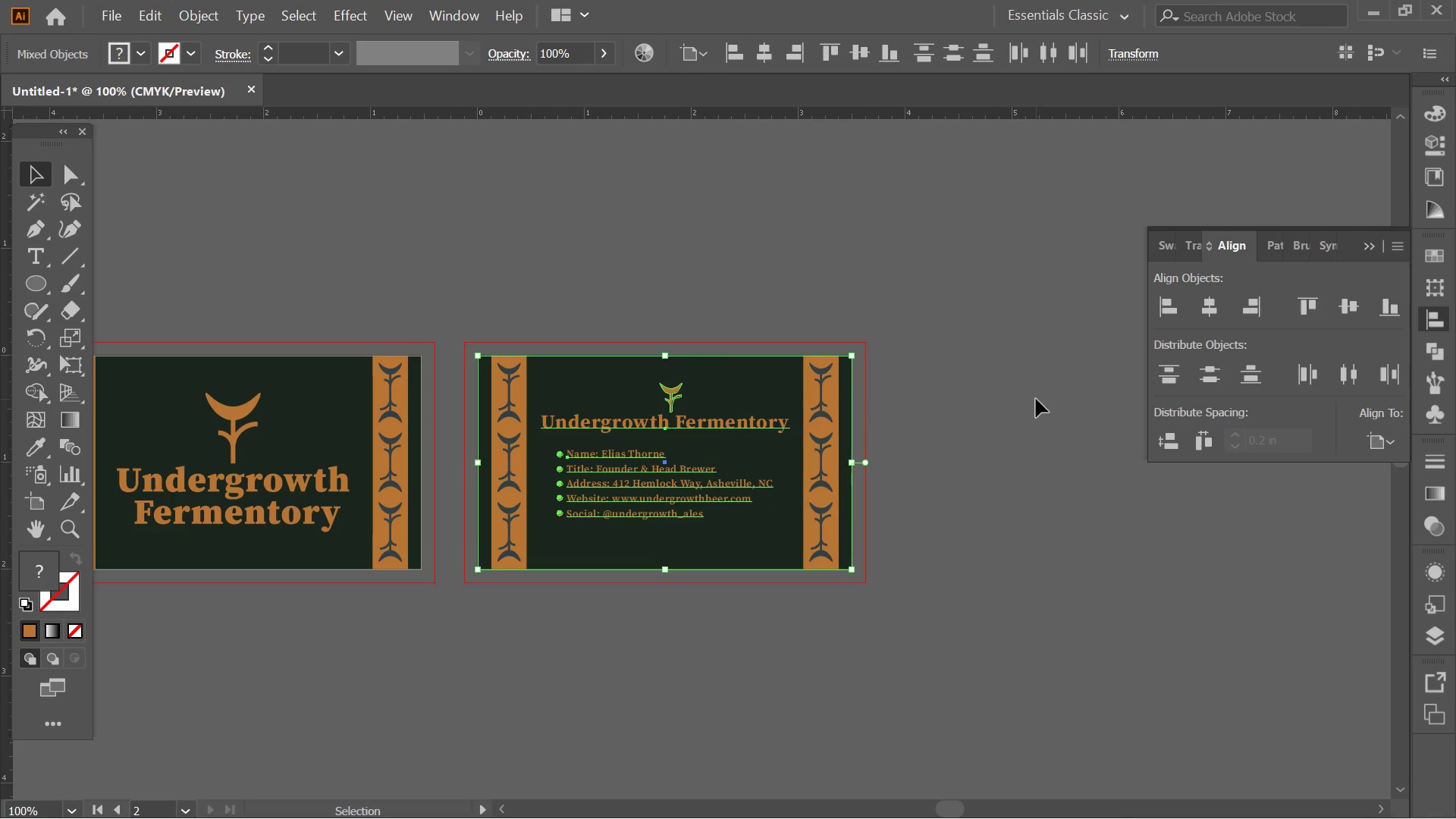 
left_click([1036, 399])
 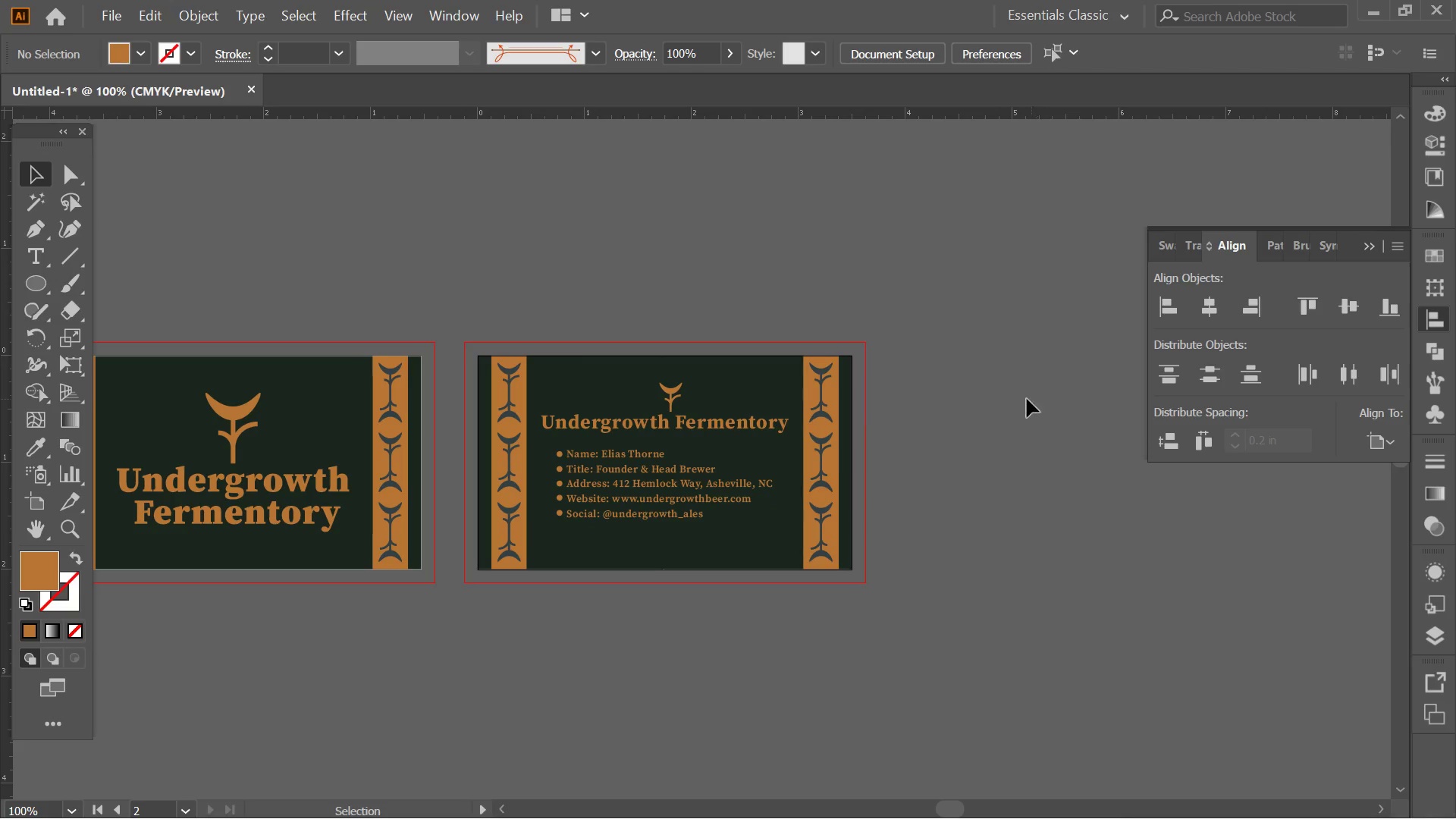 
left_click([728, 486])
 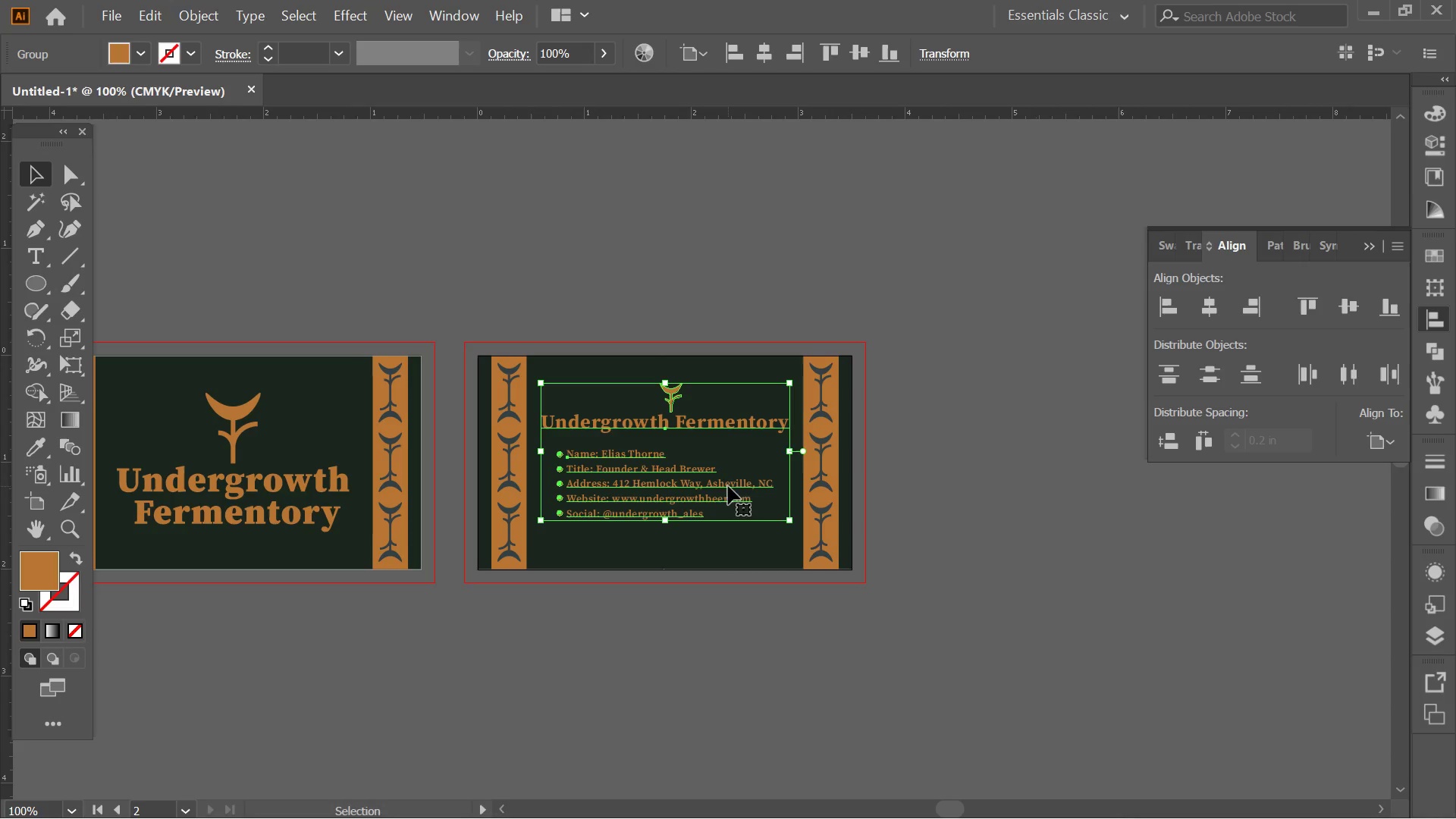 
hold_key(key=ShiftLeft, duration=0.42)
 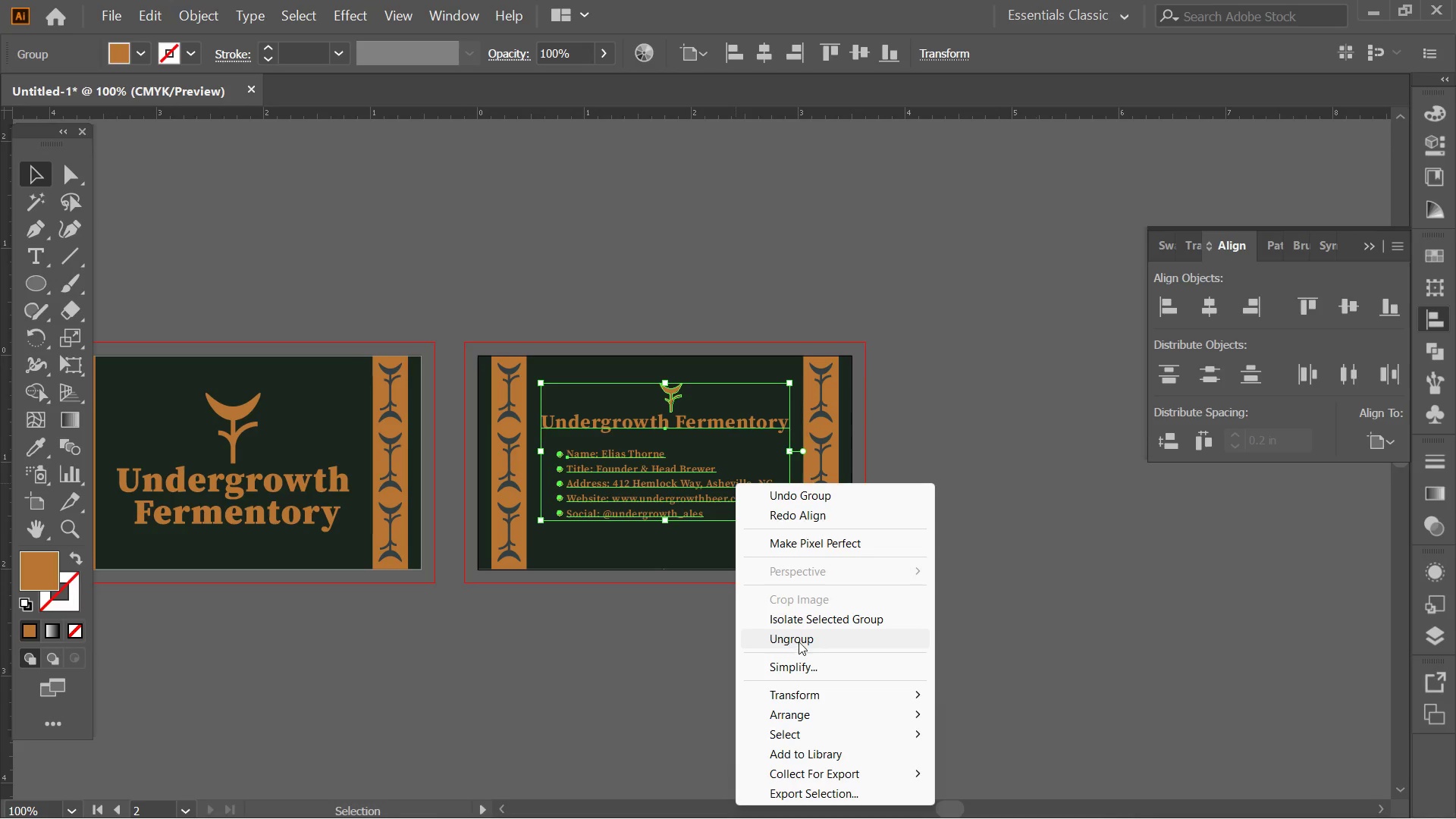 
double_click([647, 642])
 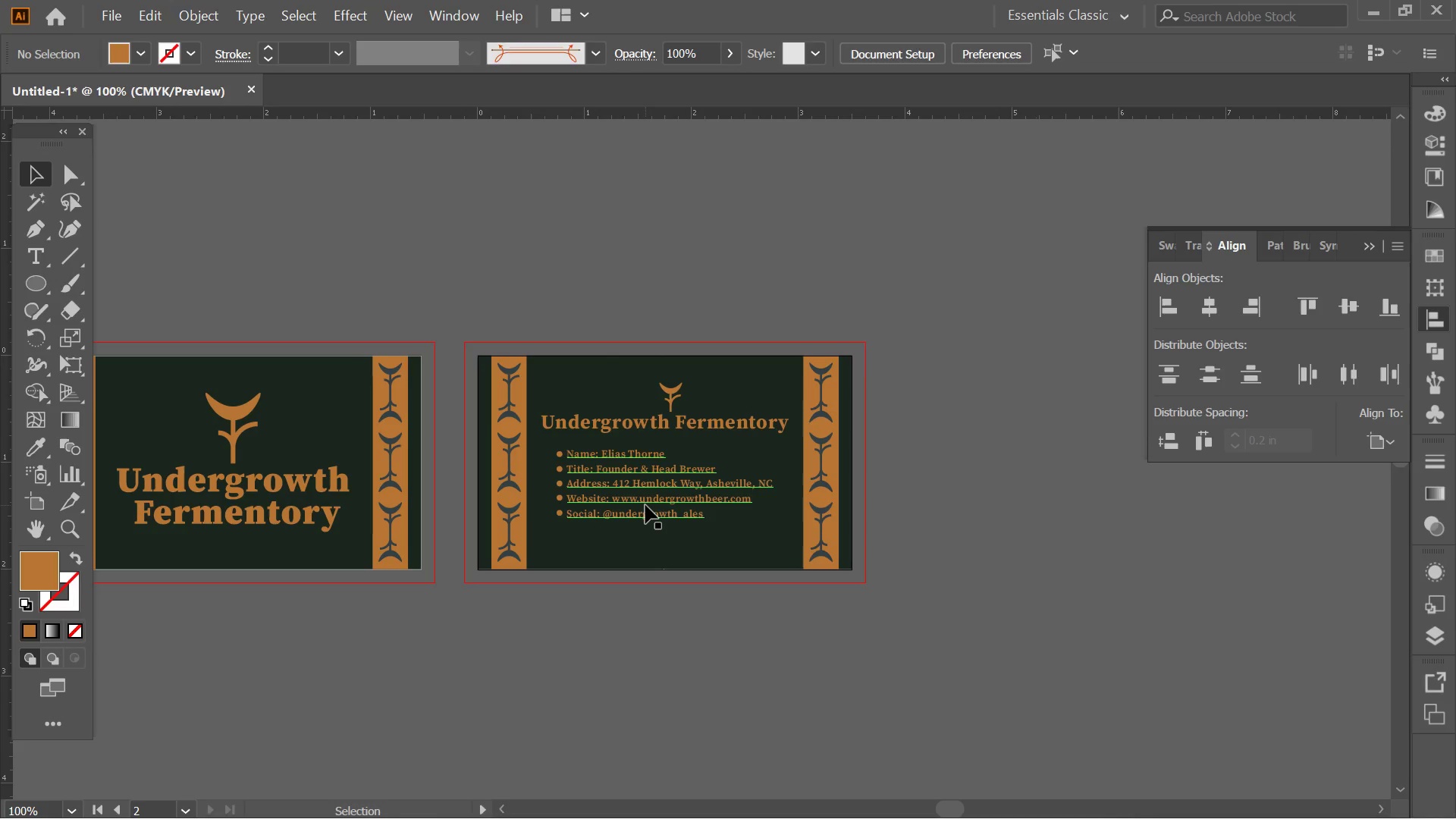 
triple_click([645, 505])
 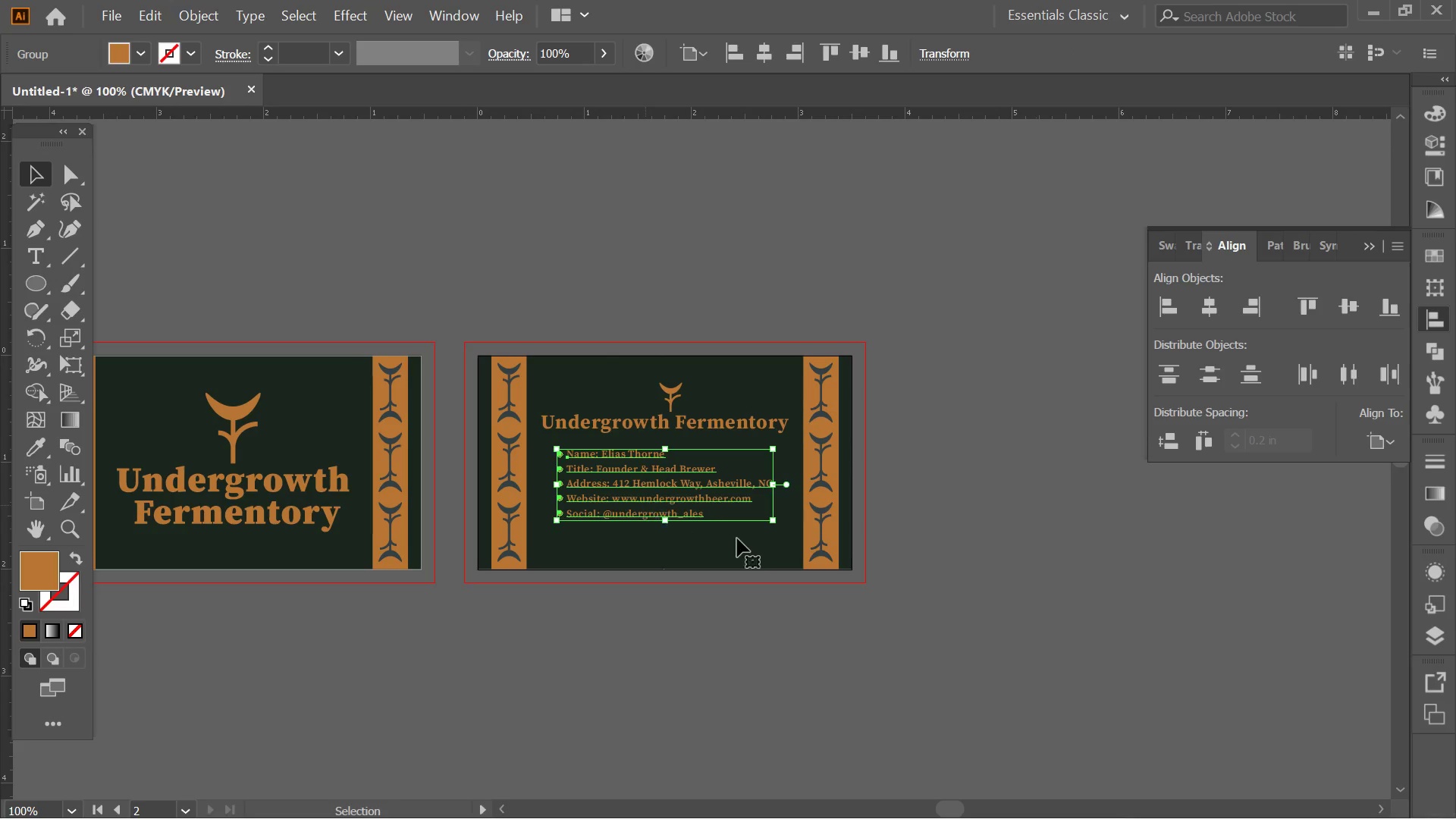 
hold_key(key=ShiftLeft, duration=0.45)
left_click([739, 557])
 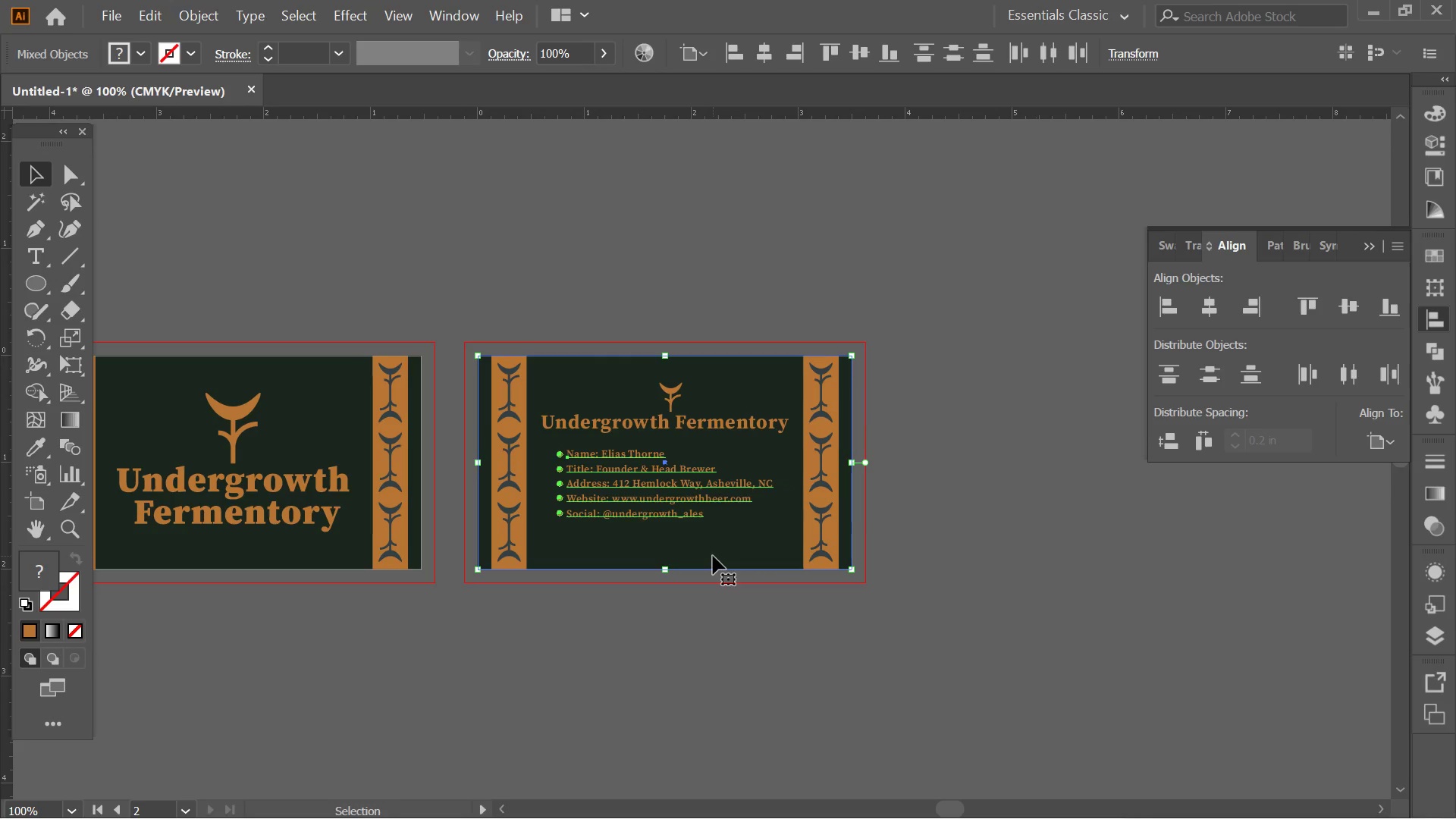 
left_click([713, 556])
 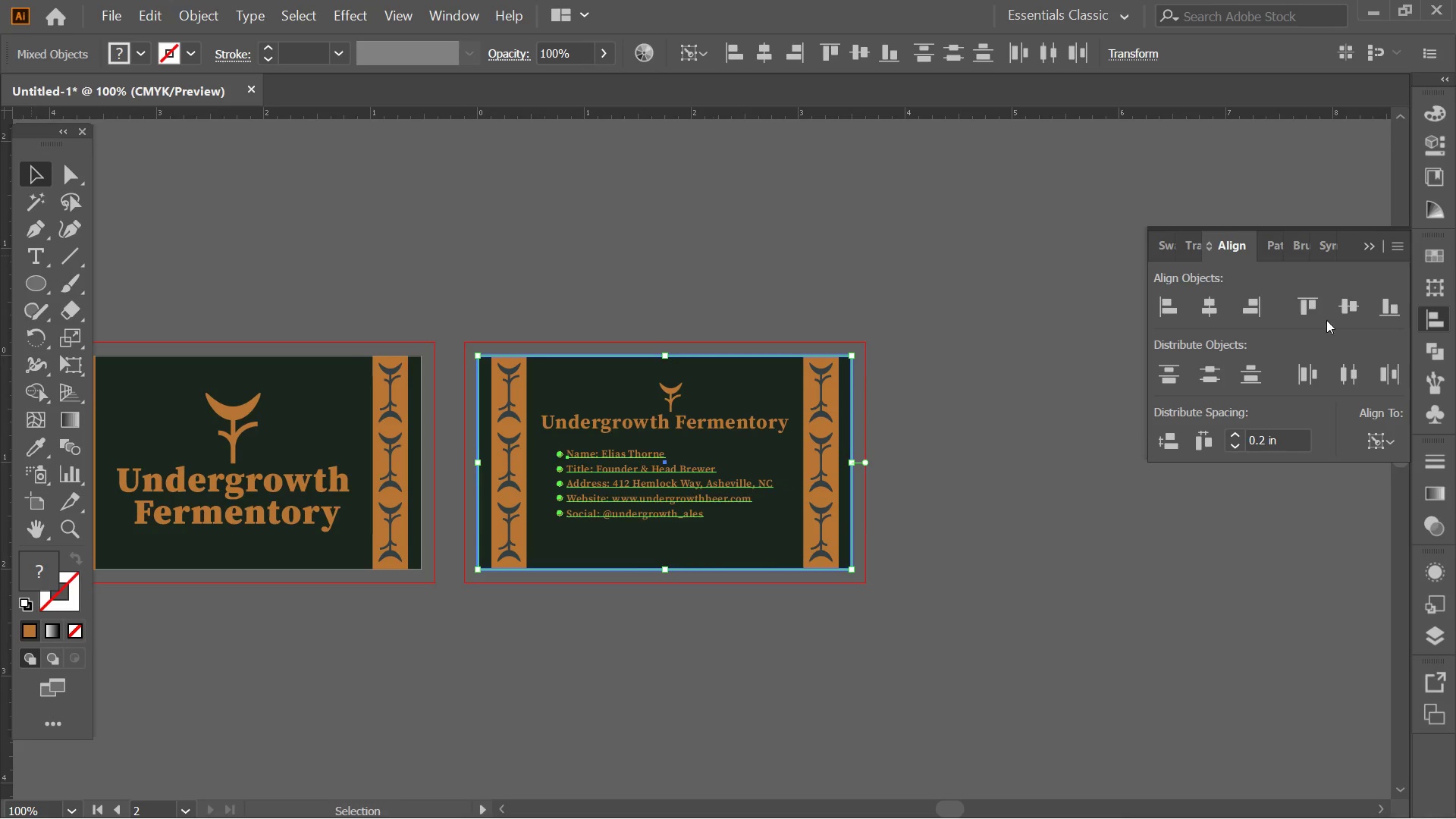 
left_click([1348, 303])
 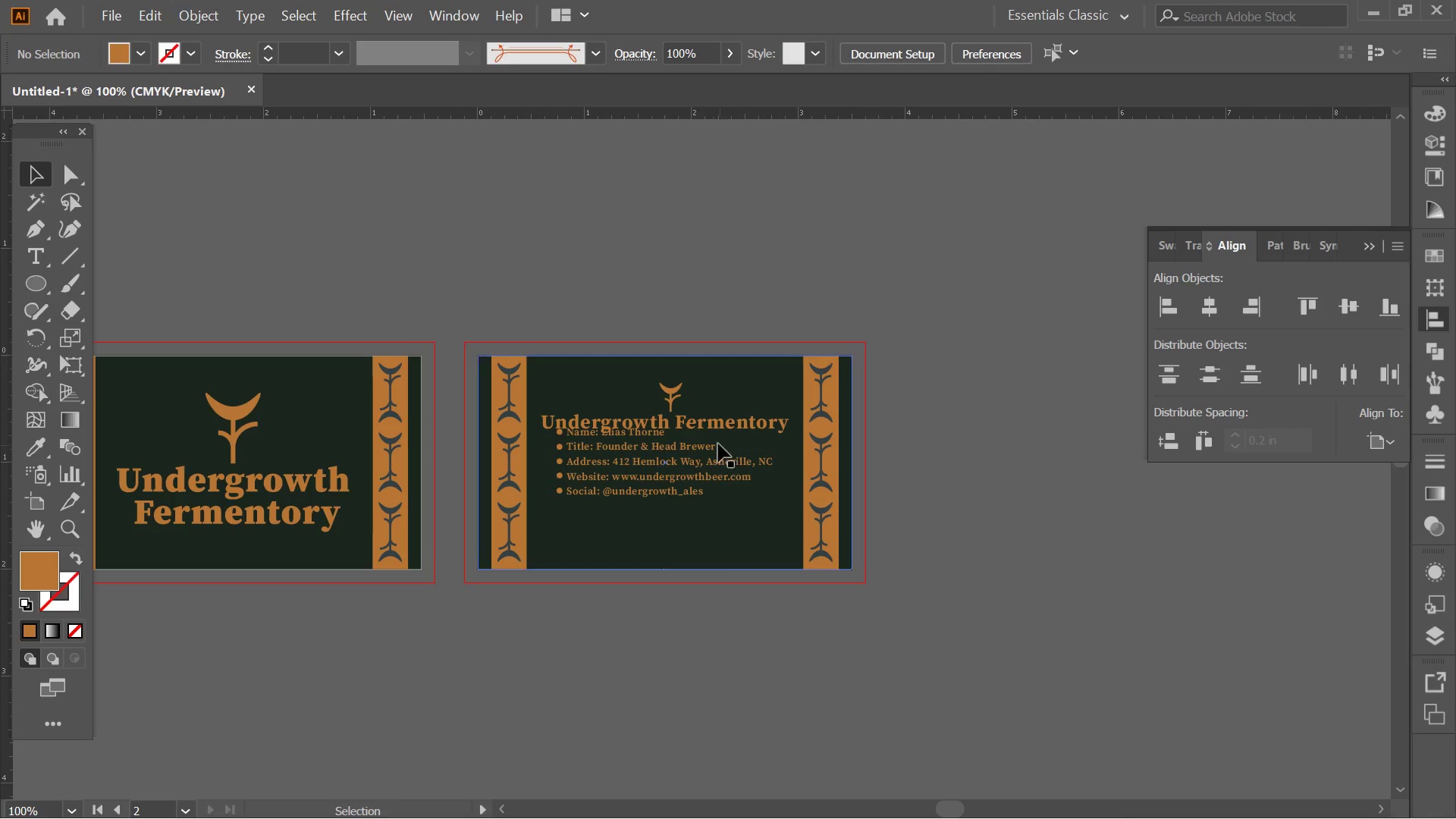 
left_click([722, 426])
 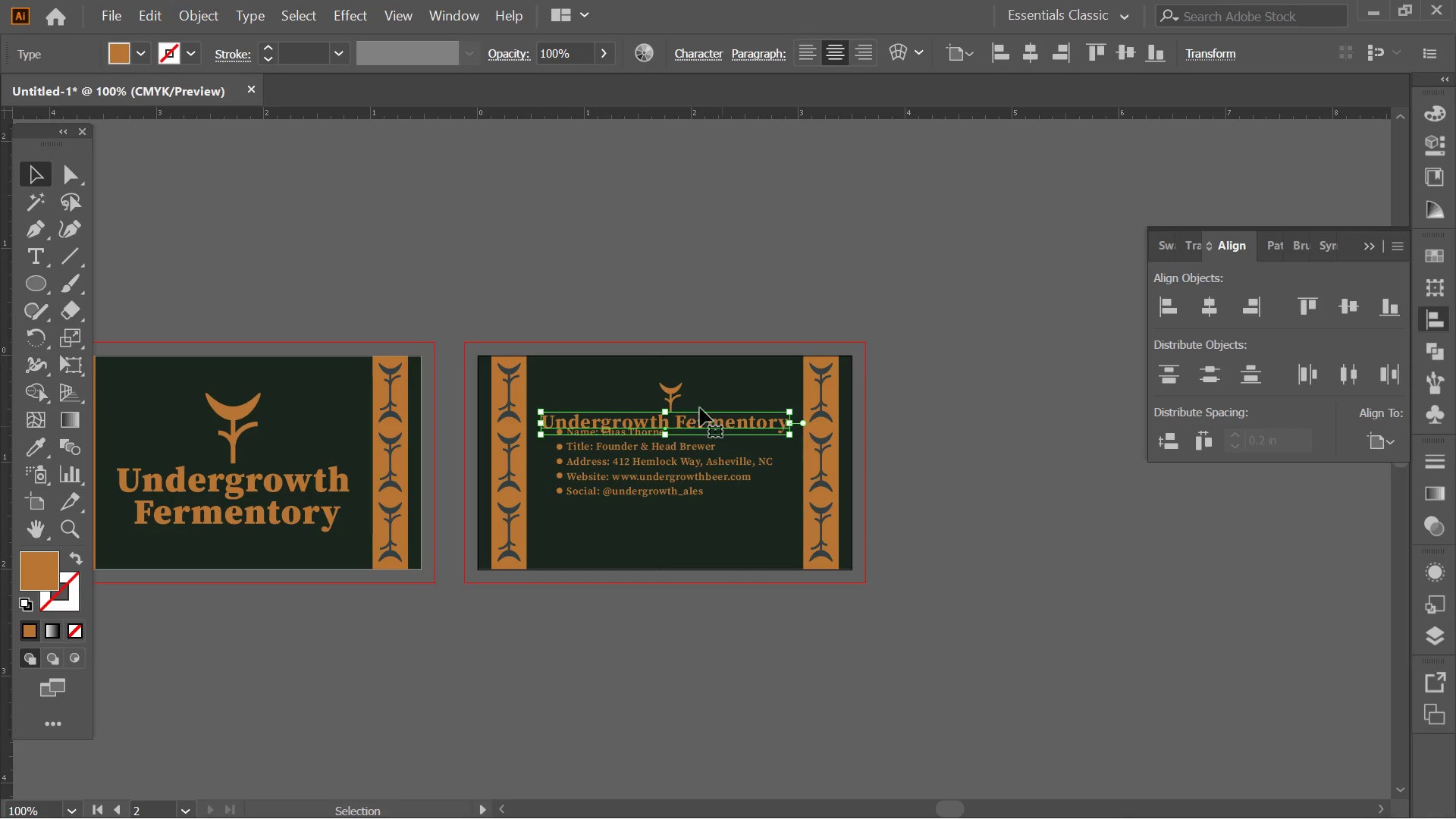 
hold_key(key=ControlLeft, duration=1.59)
left_click([673, 392])
 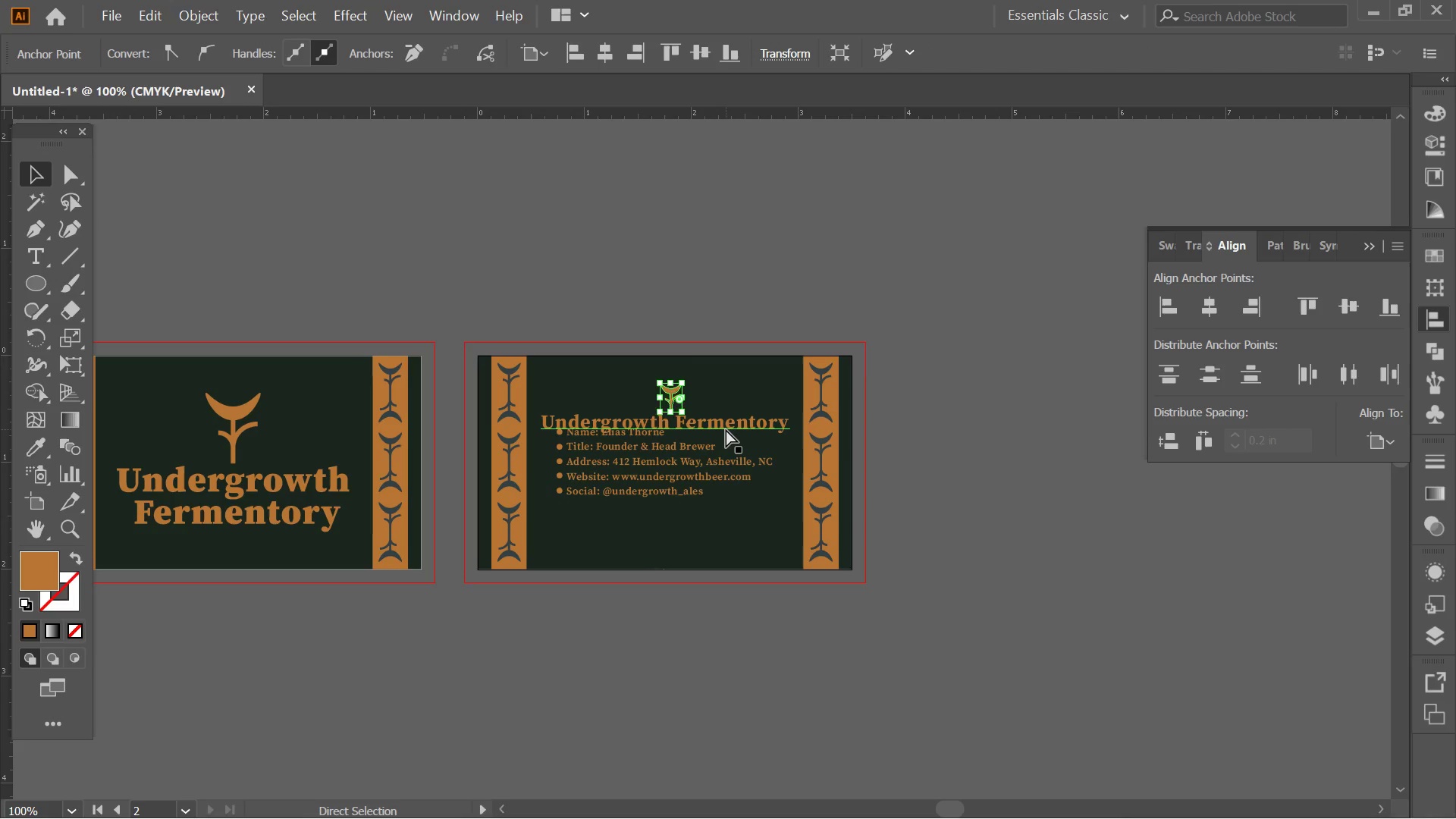 
left_click([726, 429])
 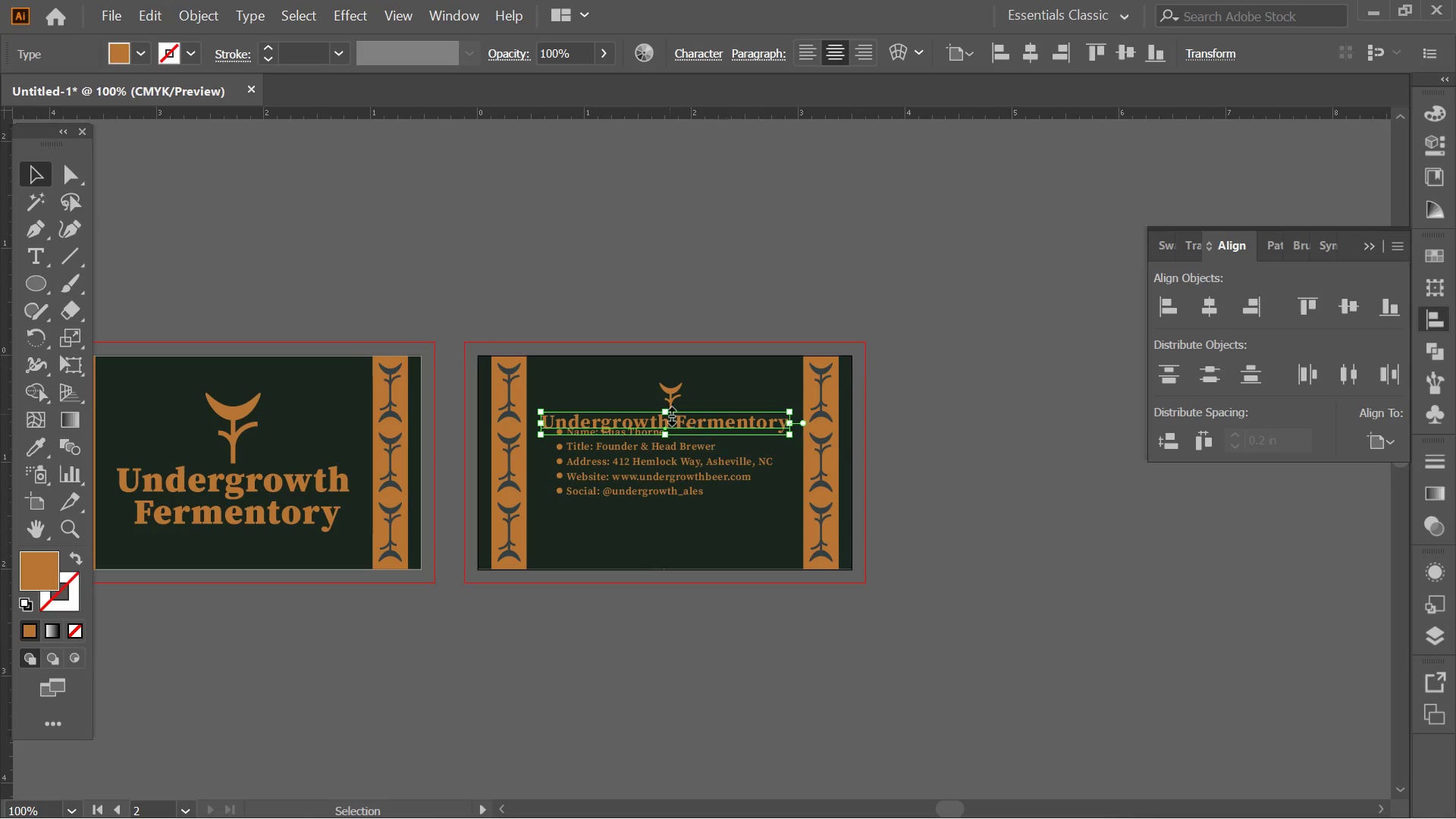 
hold_key(key=ControlLeft, duration=1.09)
 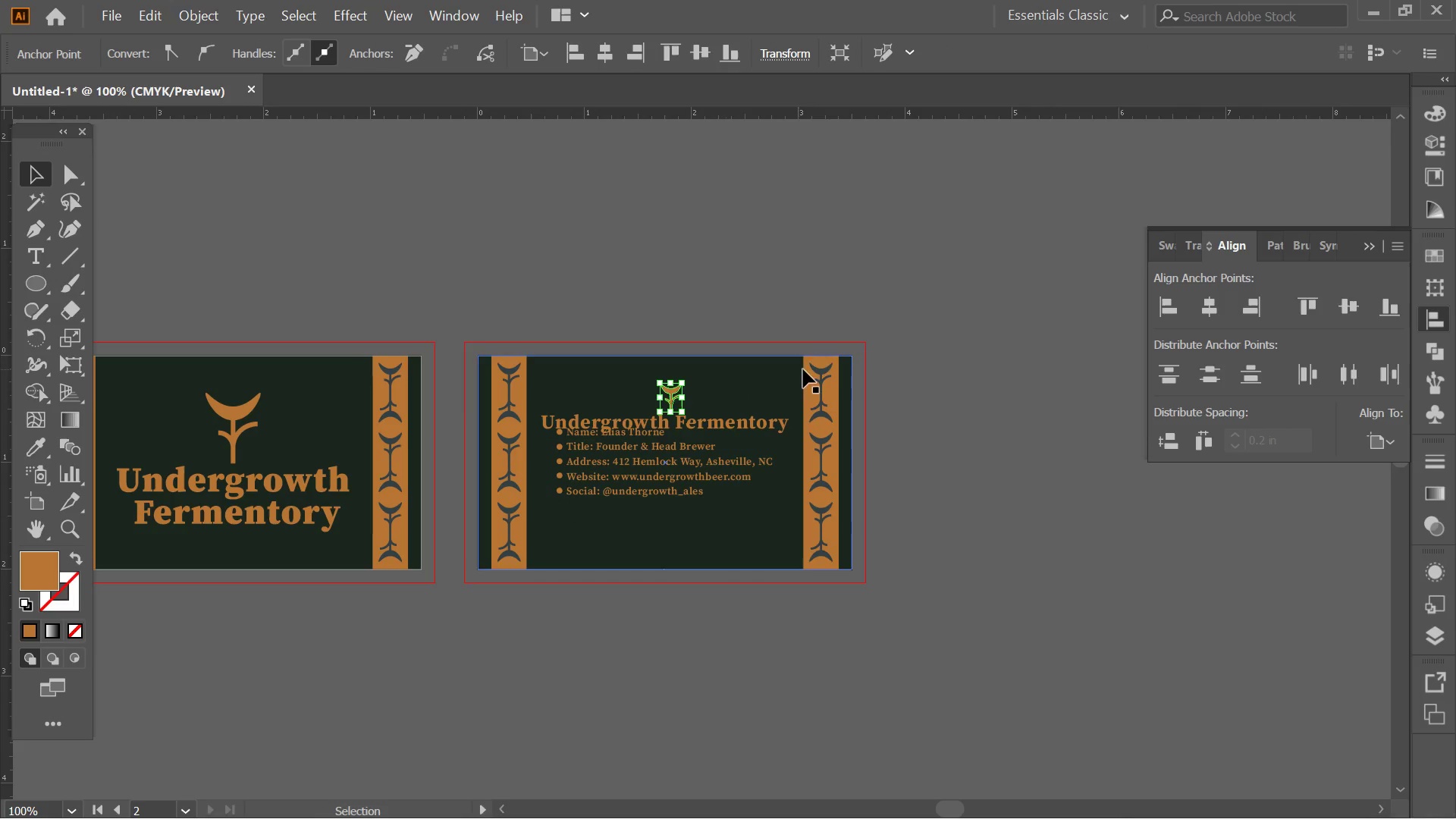 
key(Control+Shift+ShiftLeft)
 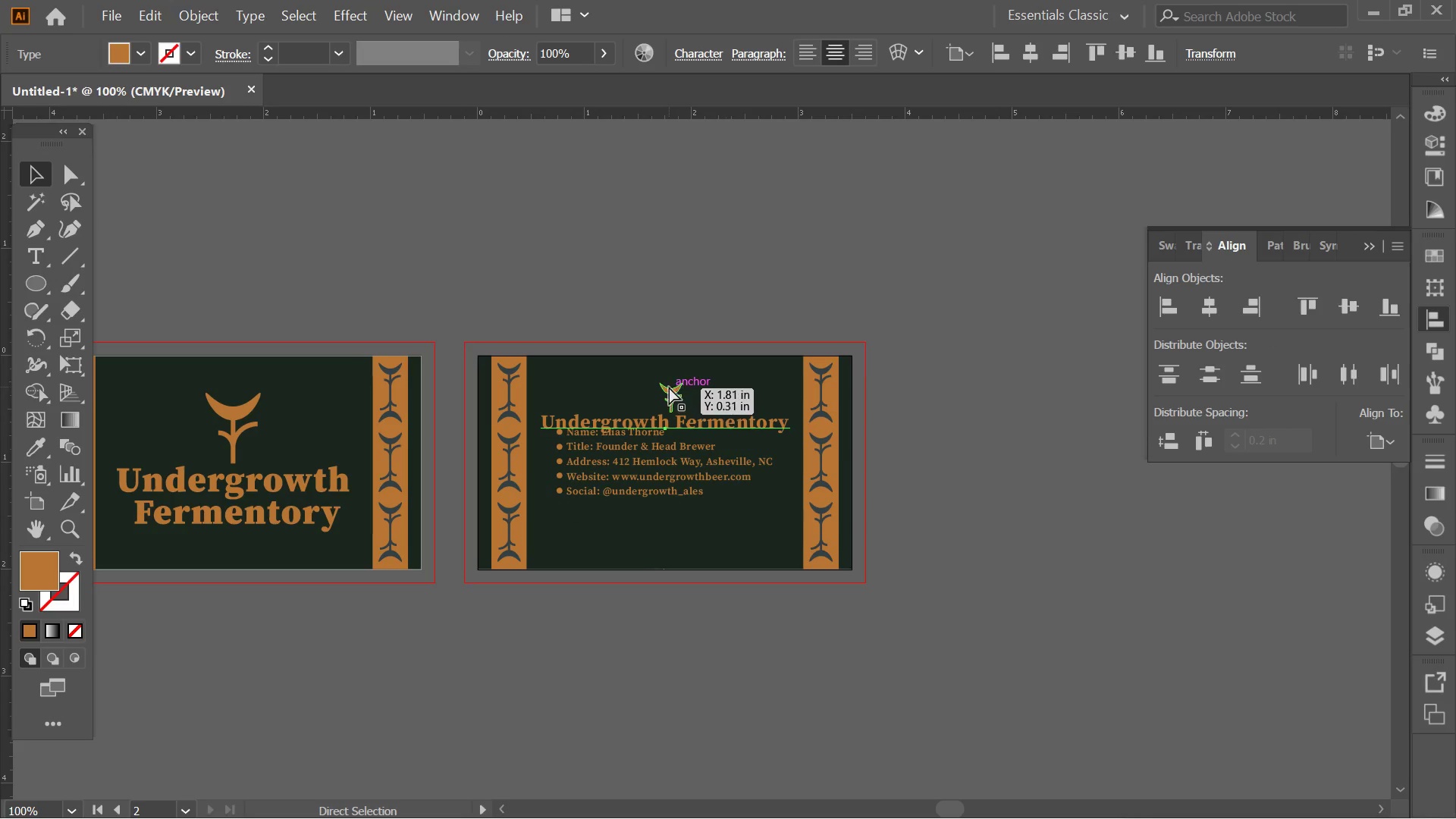 
left_click([669, 387])
 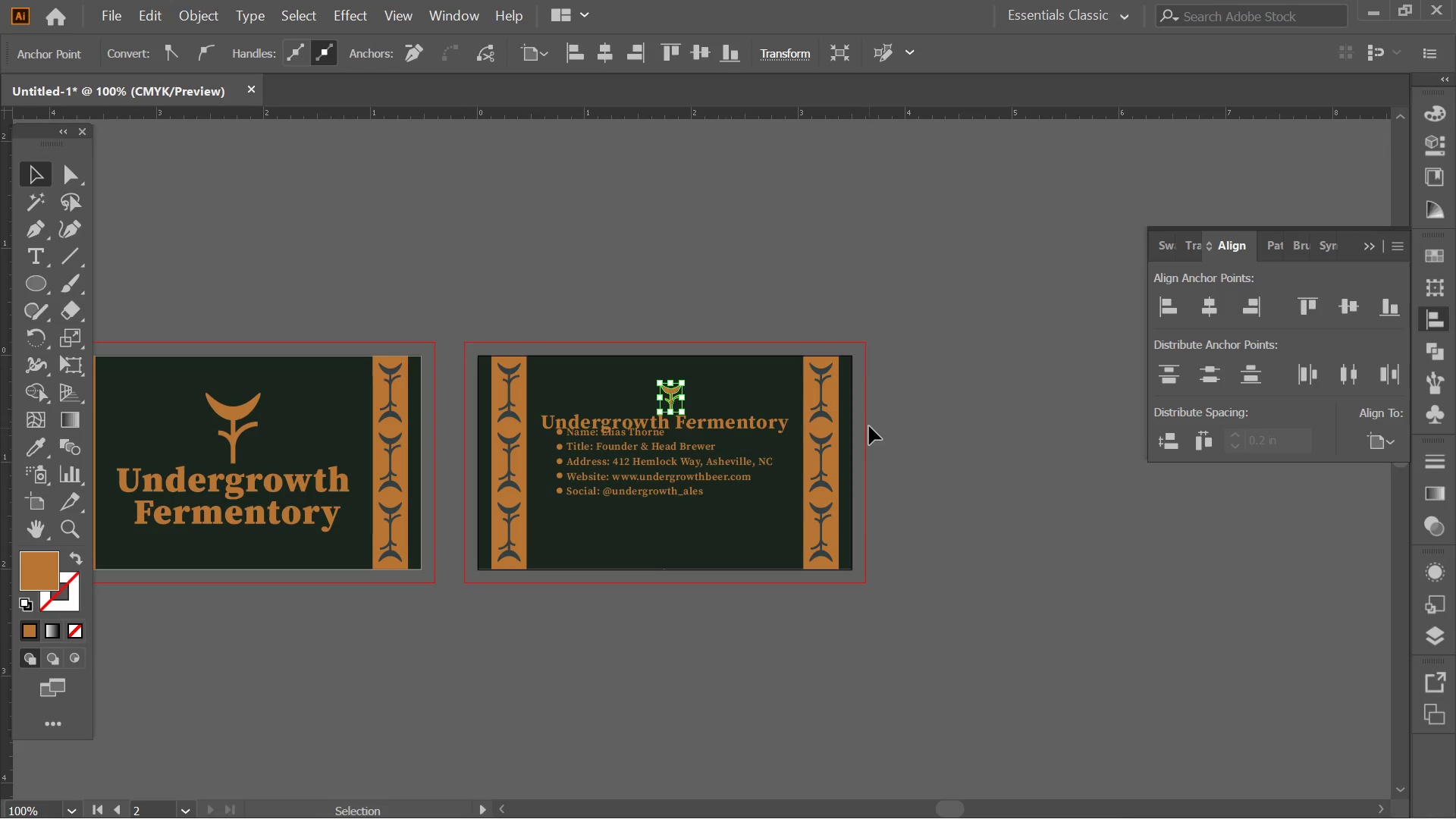 
left_click([849, 421])
 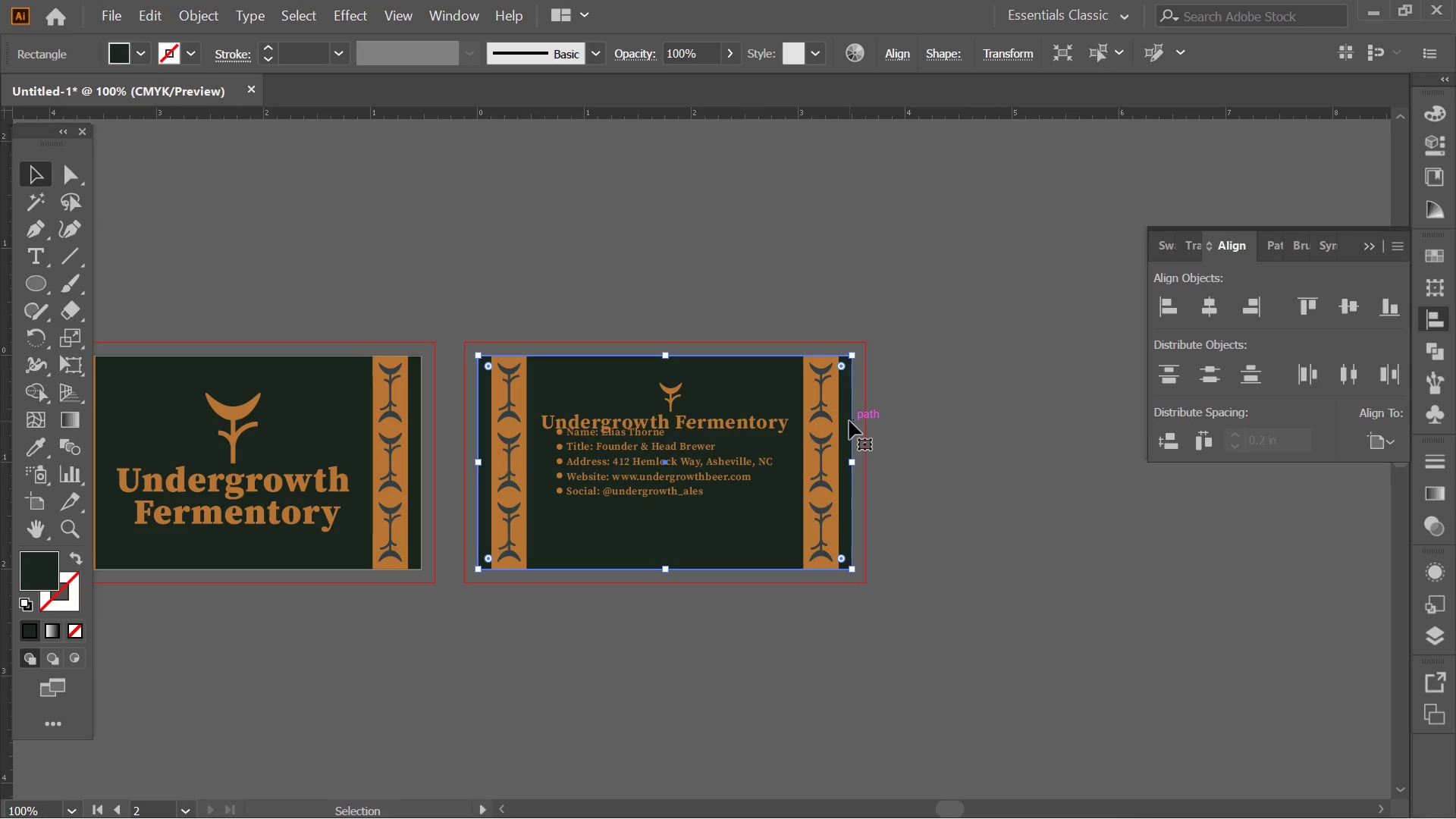 
hold_key(key=AltLeft, duration=0.34)
scroll: coordinate [849, 416], scroll_direction: up, amount: 2.0
 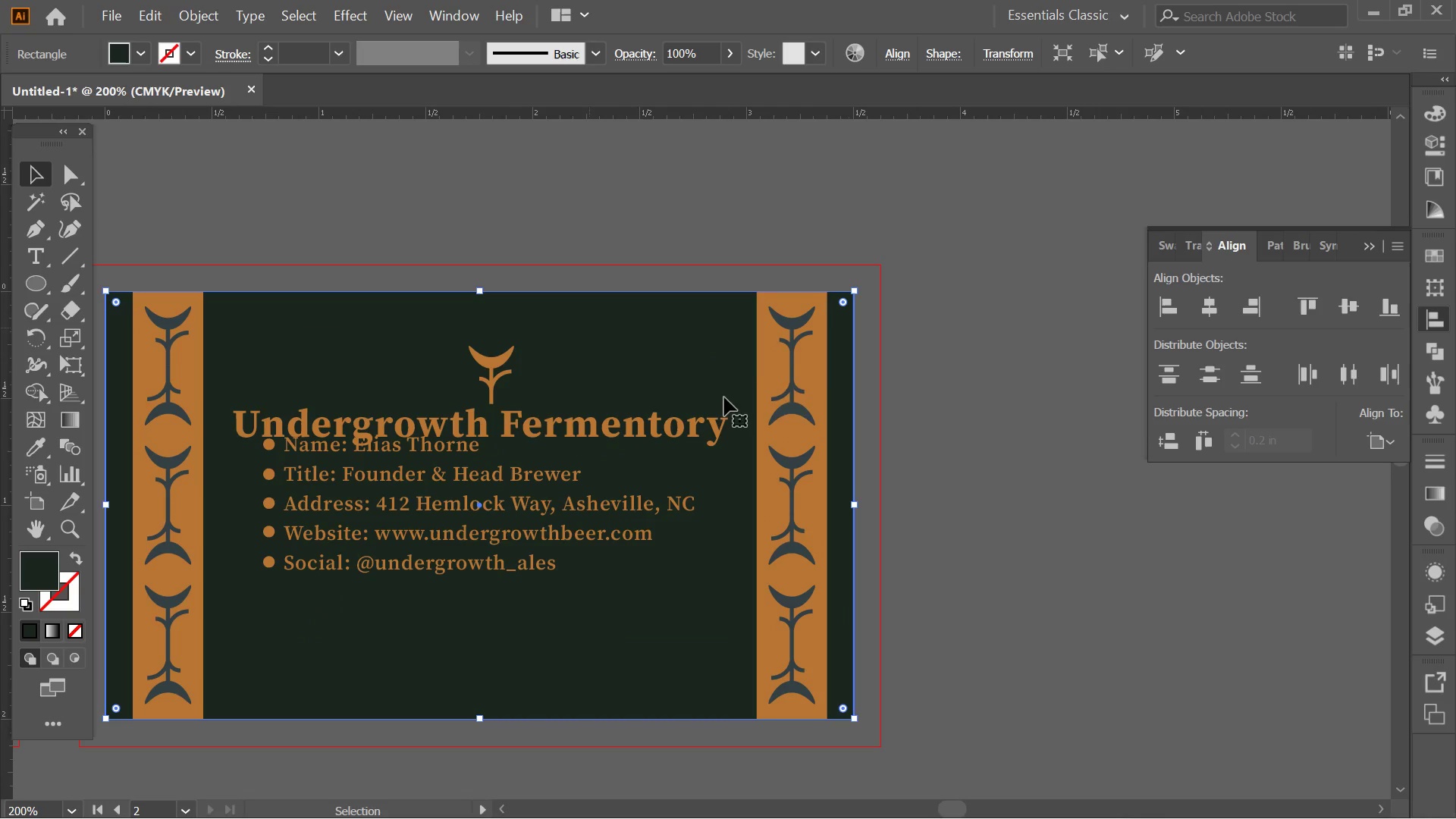 
left_click_drag(start_coordinate=[721, 338], to_coordinate=[713, 392])
 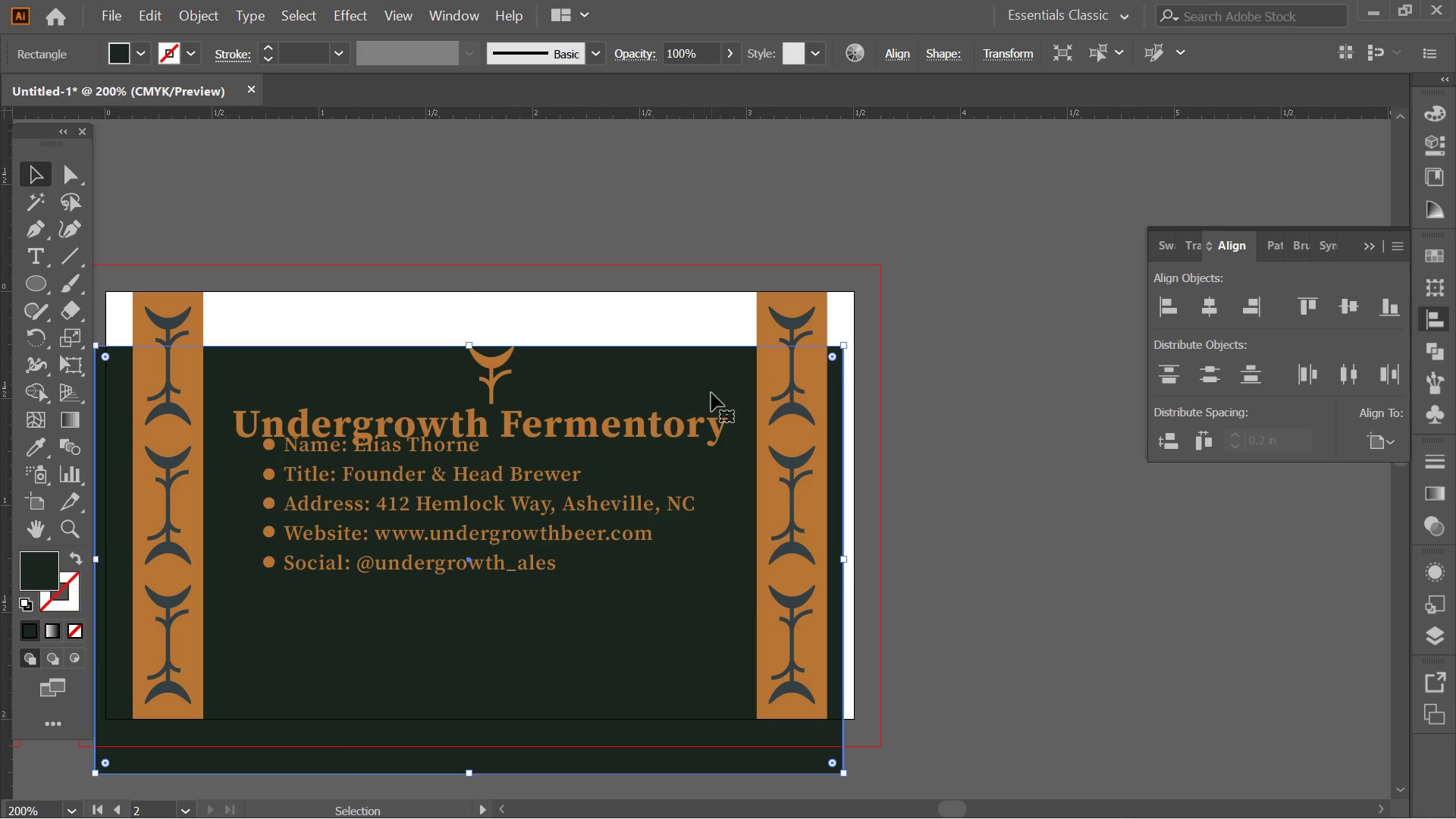 
key(Control+ControlLeft)
 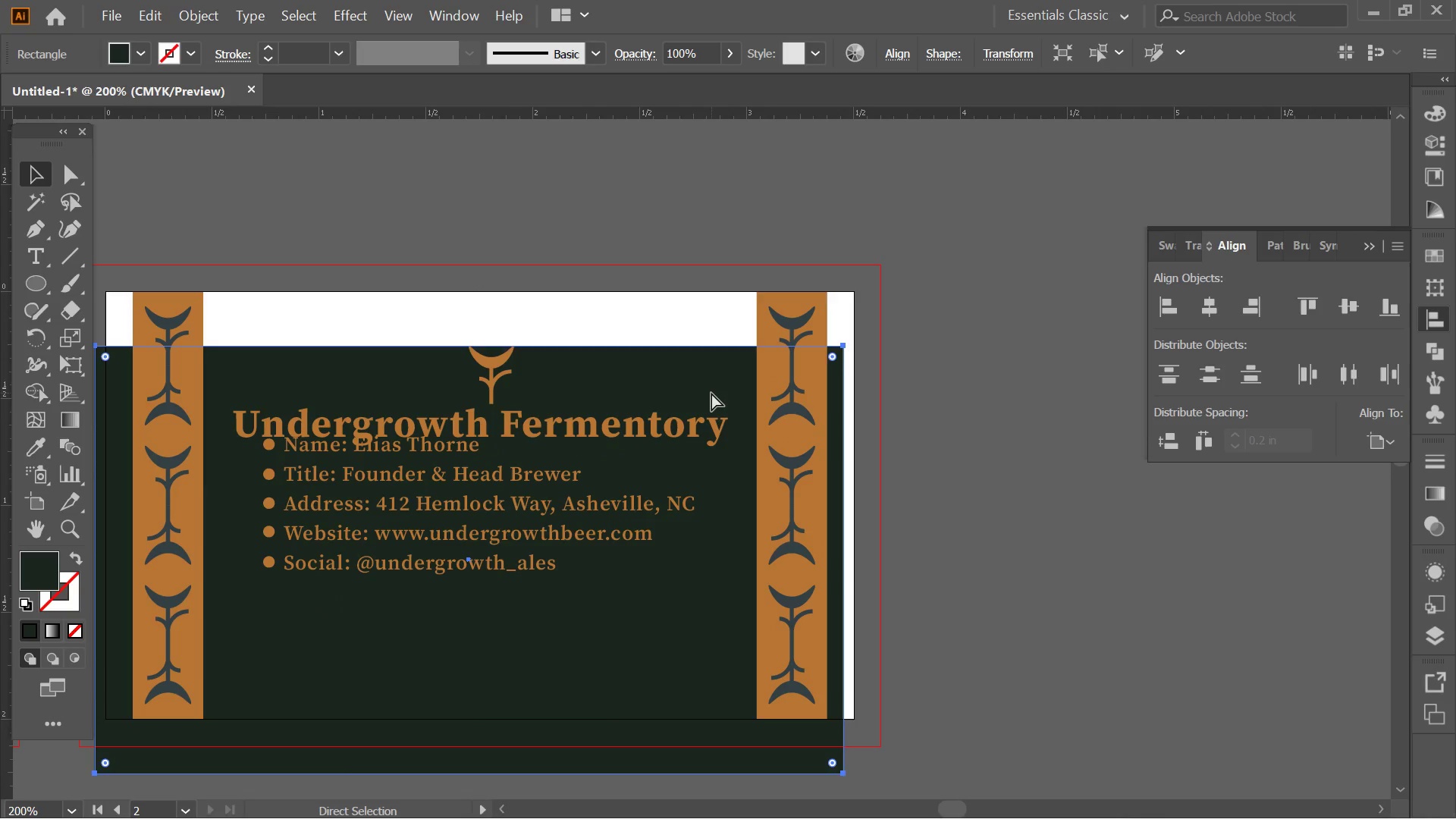 
key(Control+Z)
 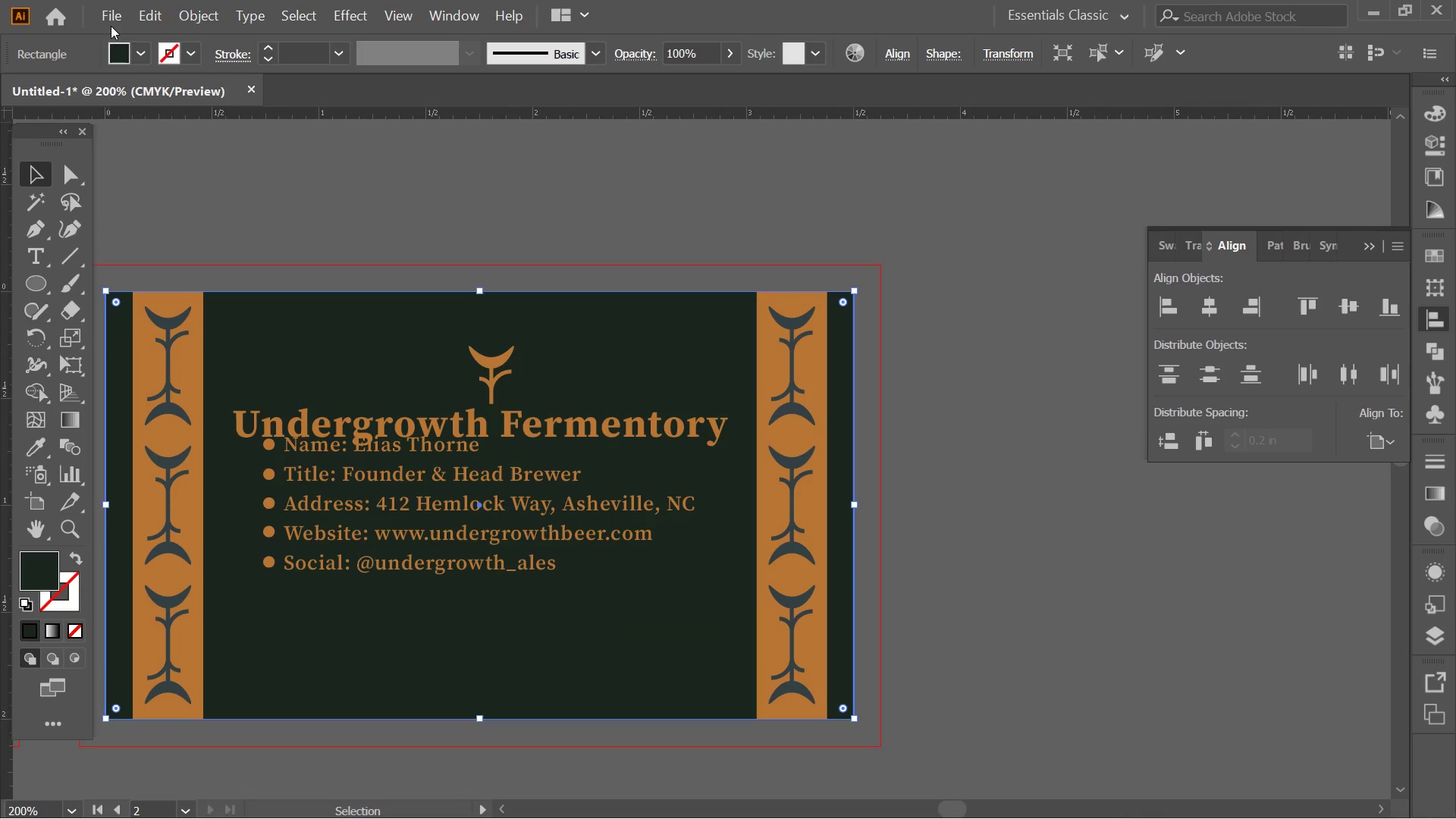 
key(Control+C)
 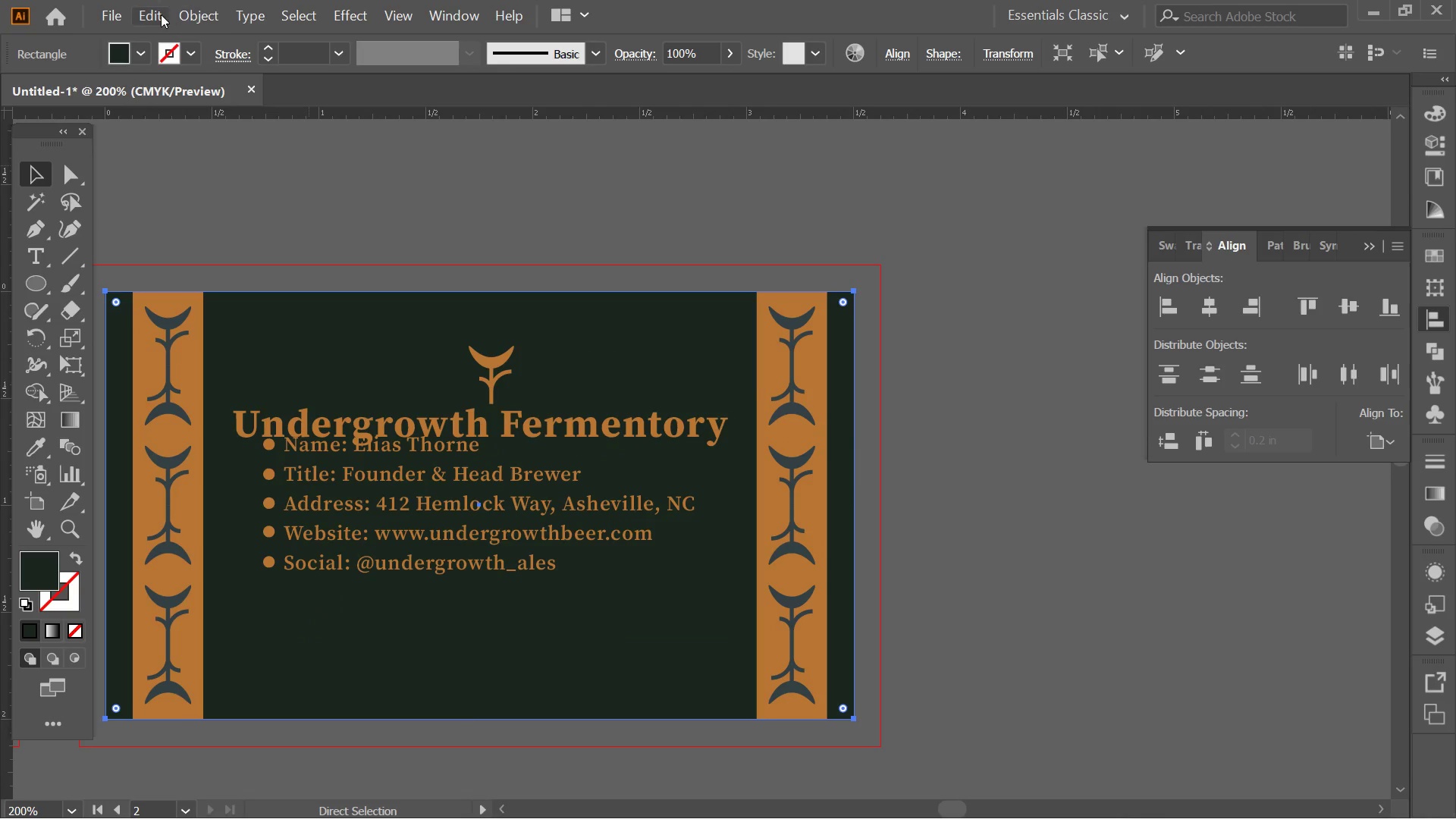 
left_click([161, 14])
 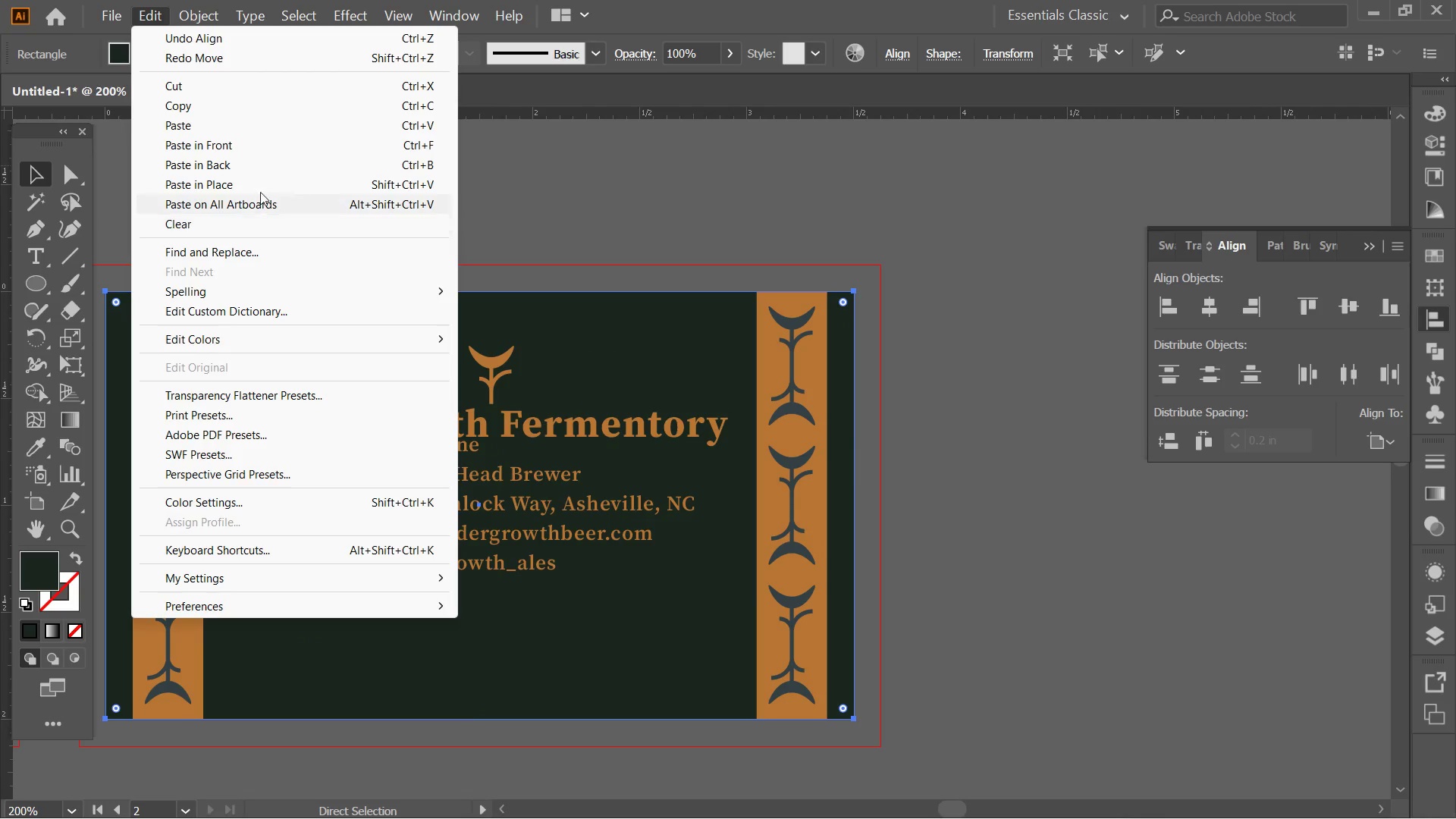 
left_click([257, 182])
 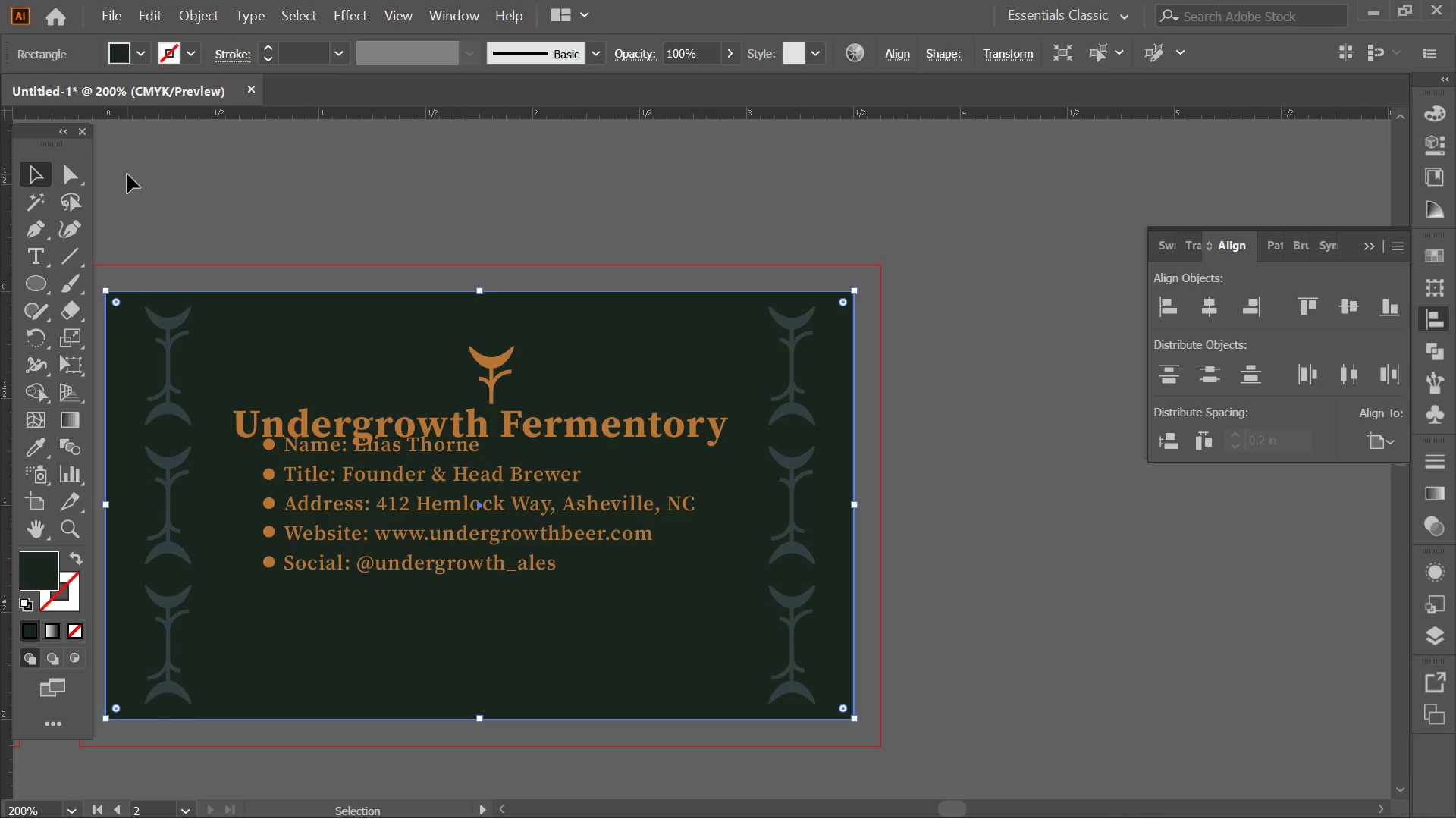 
left_click([218, 21])
 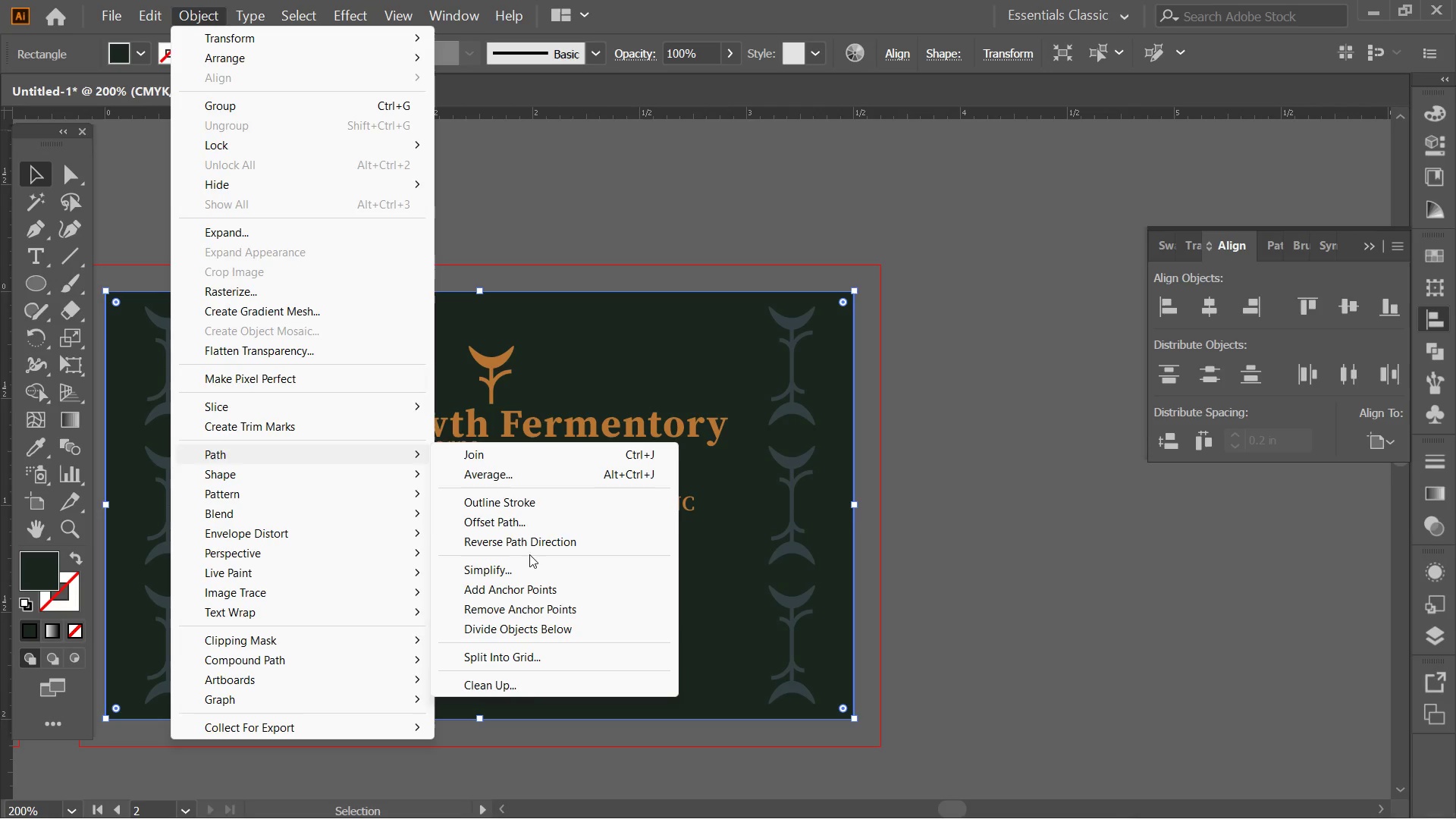 
left_click([515, 517])
 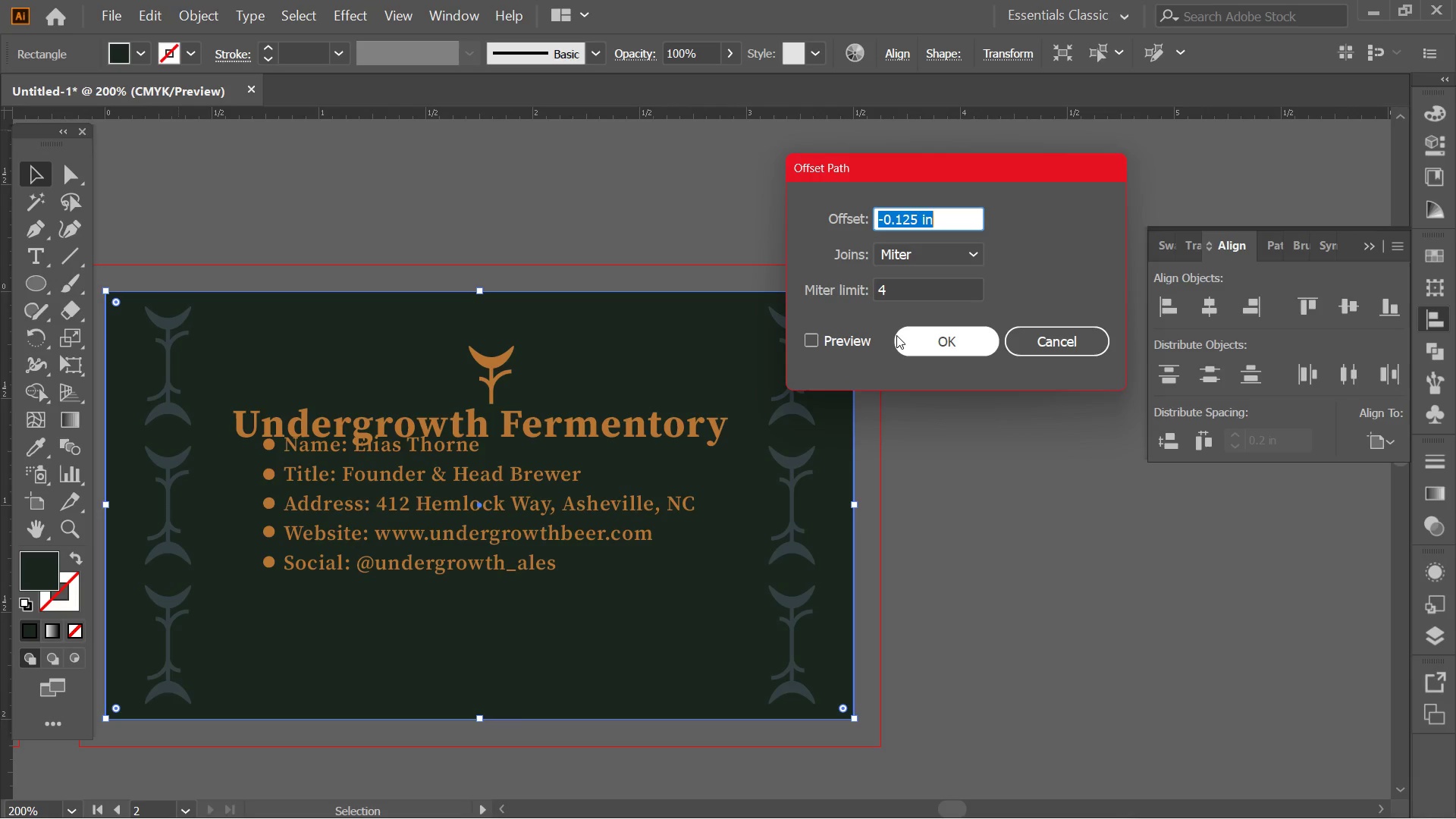 
left_click([919, 336])
 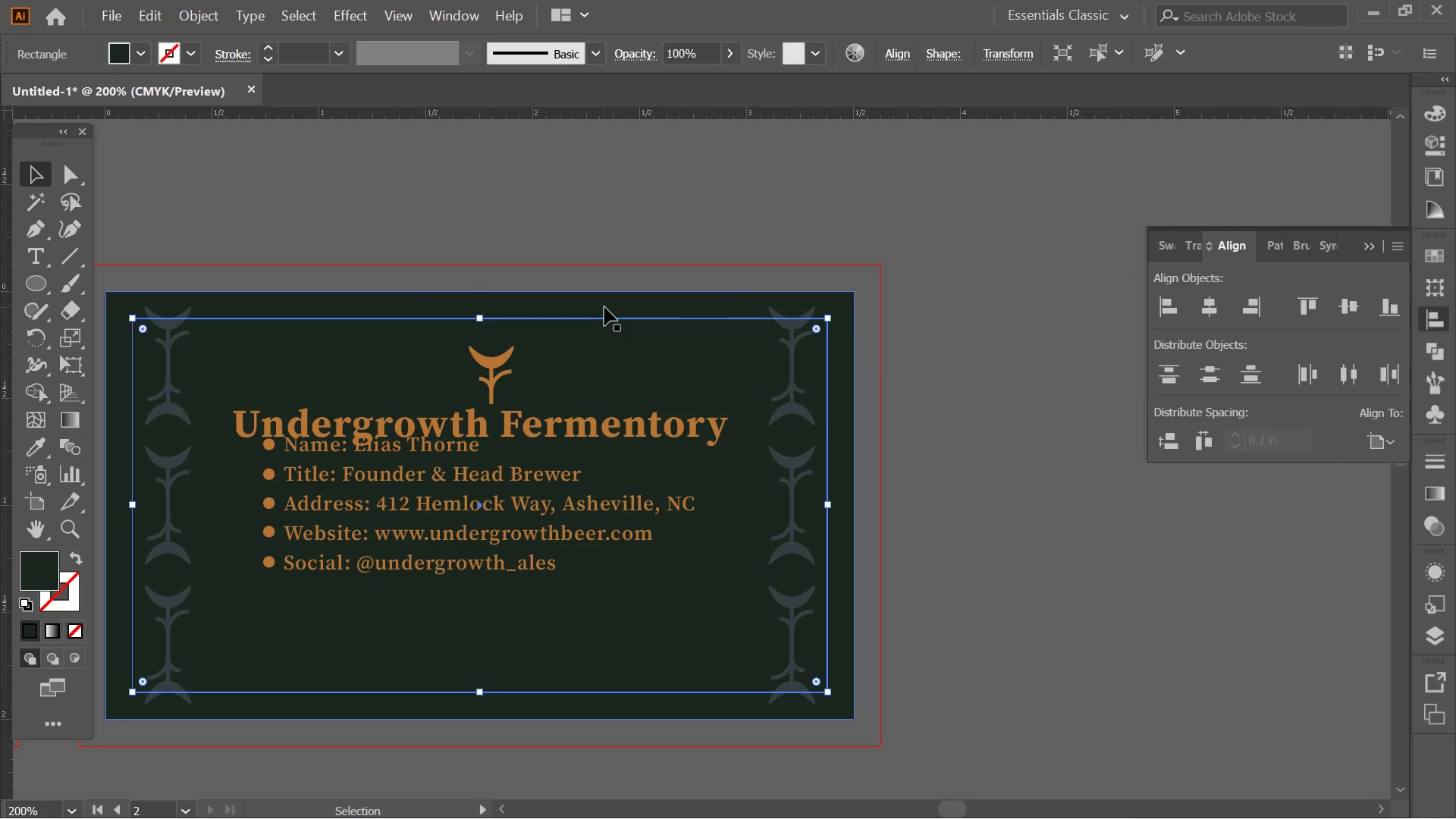 
right_click([625, 316])
 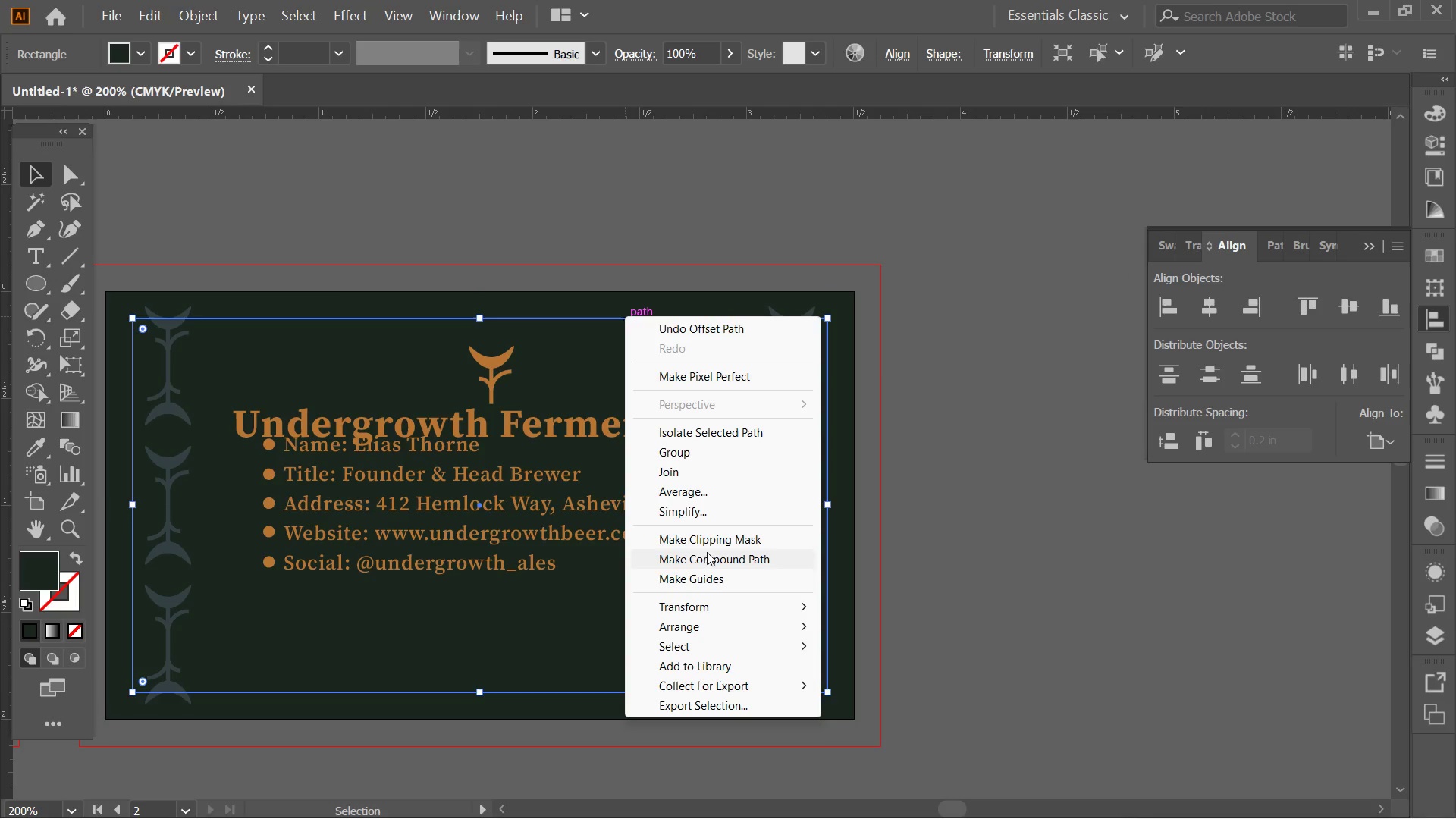 
left_click_drag(start_coordinate=[707, 574], to_coordinate=[705, 578])
 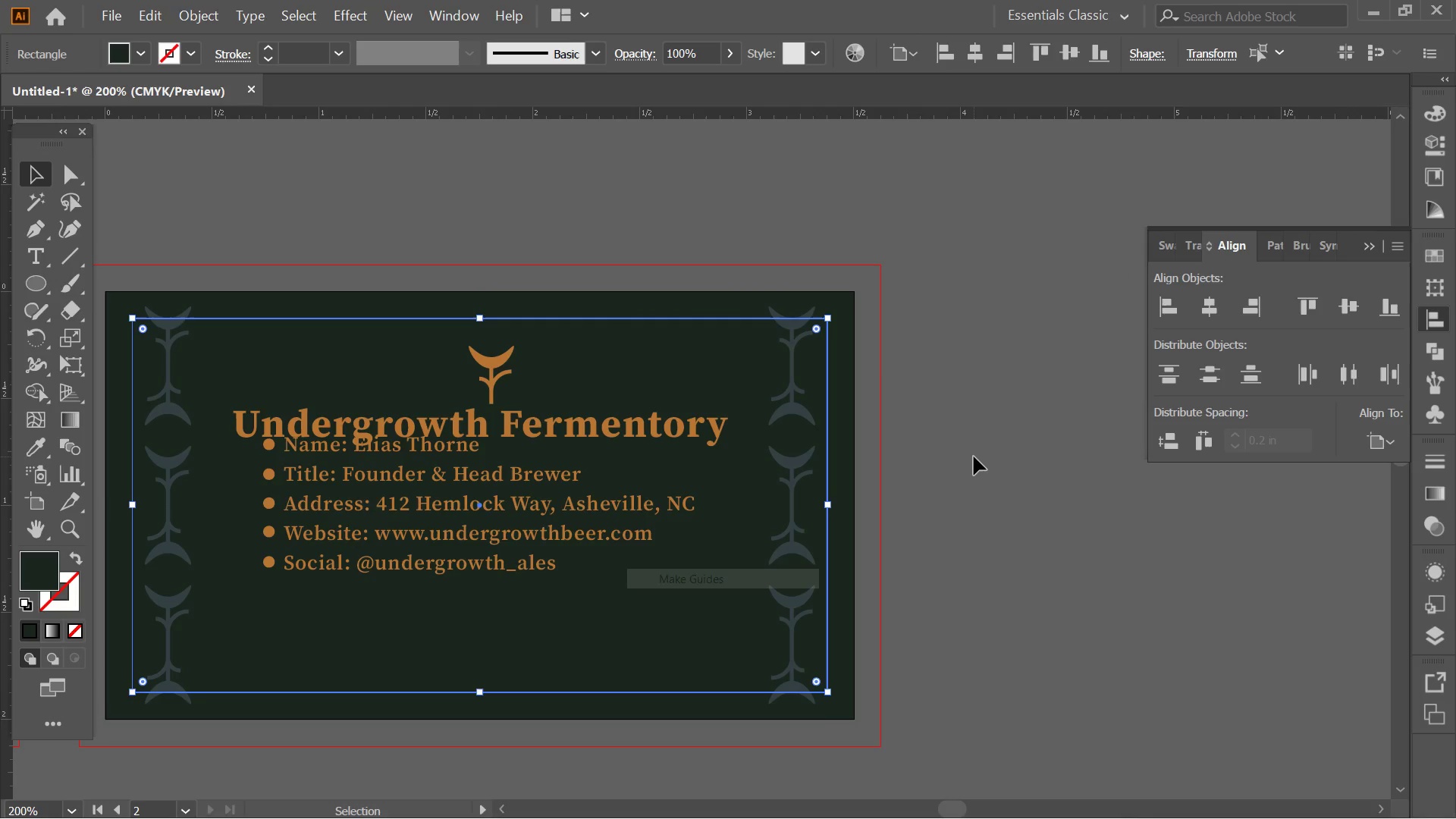 
double_click([974, 457])
 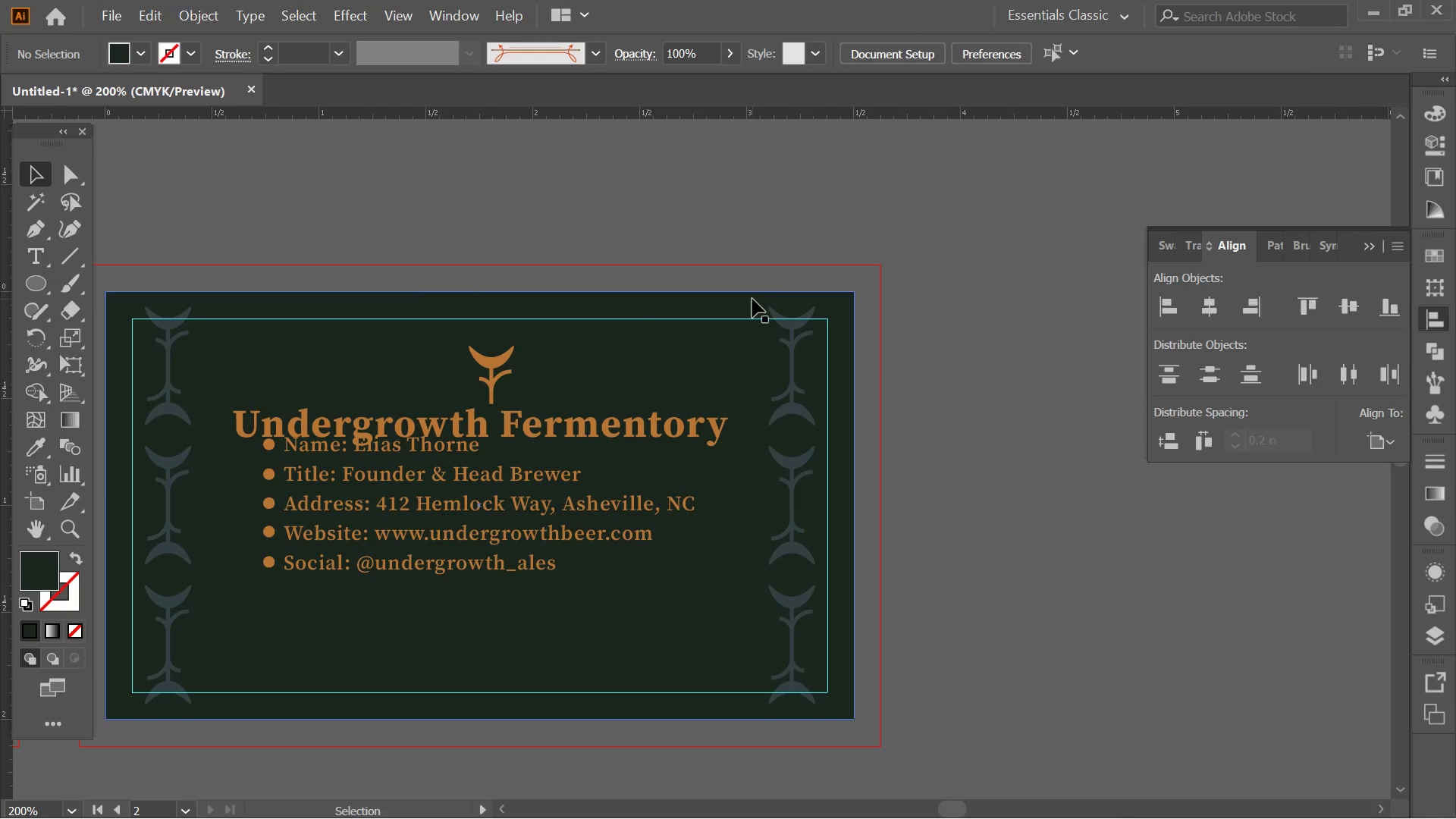 
left_click([752, 299])
 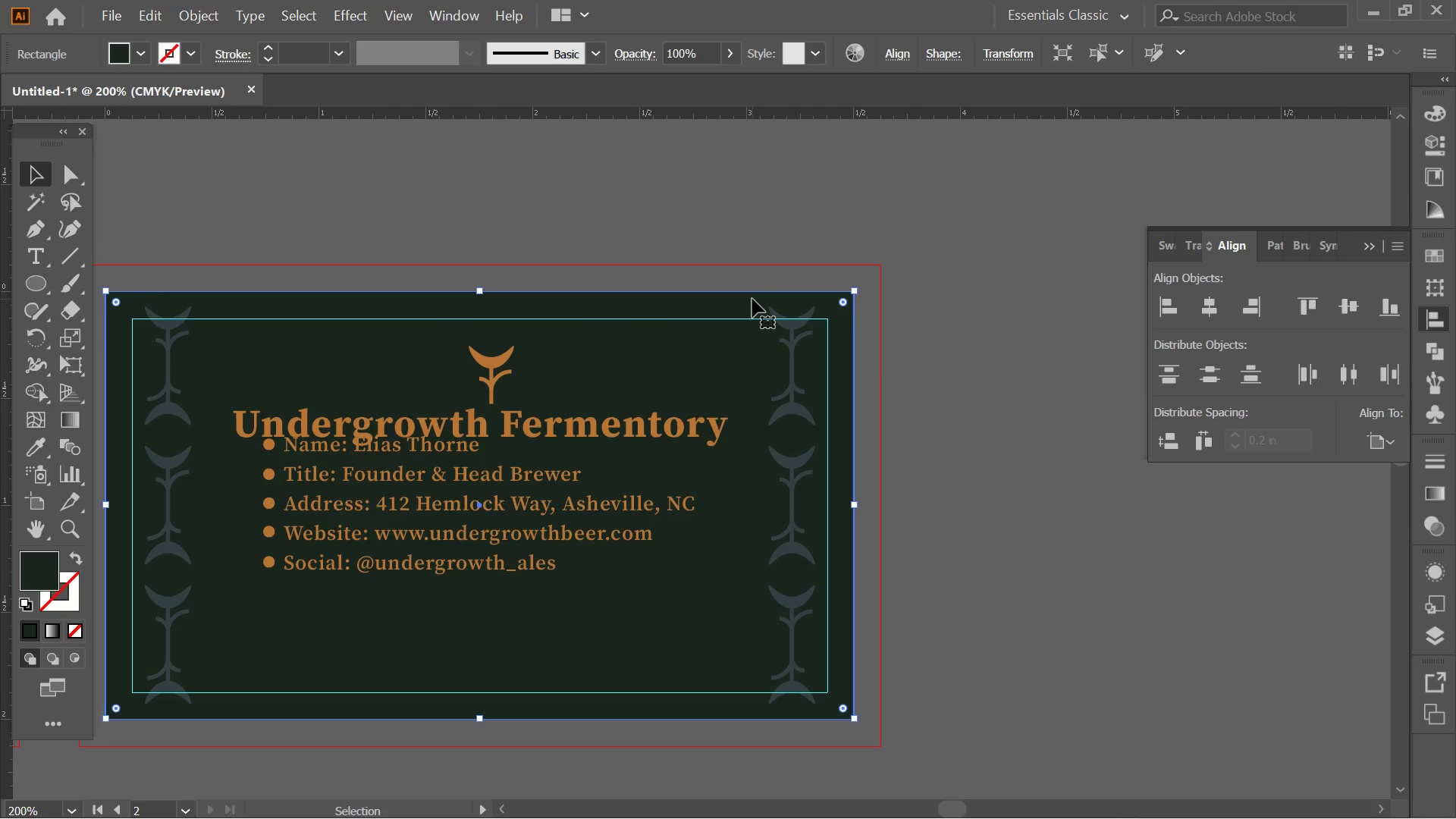 
left_click([491, 387])
 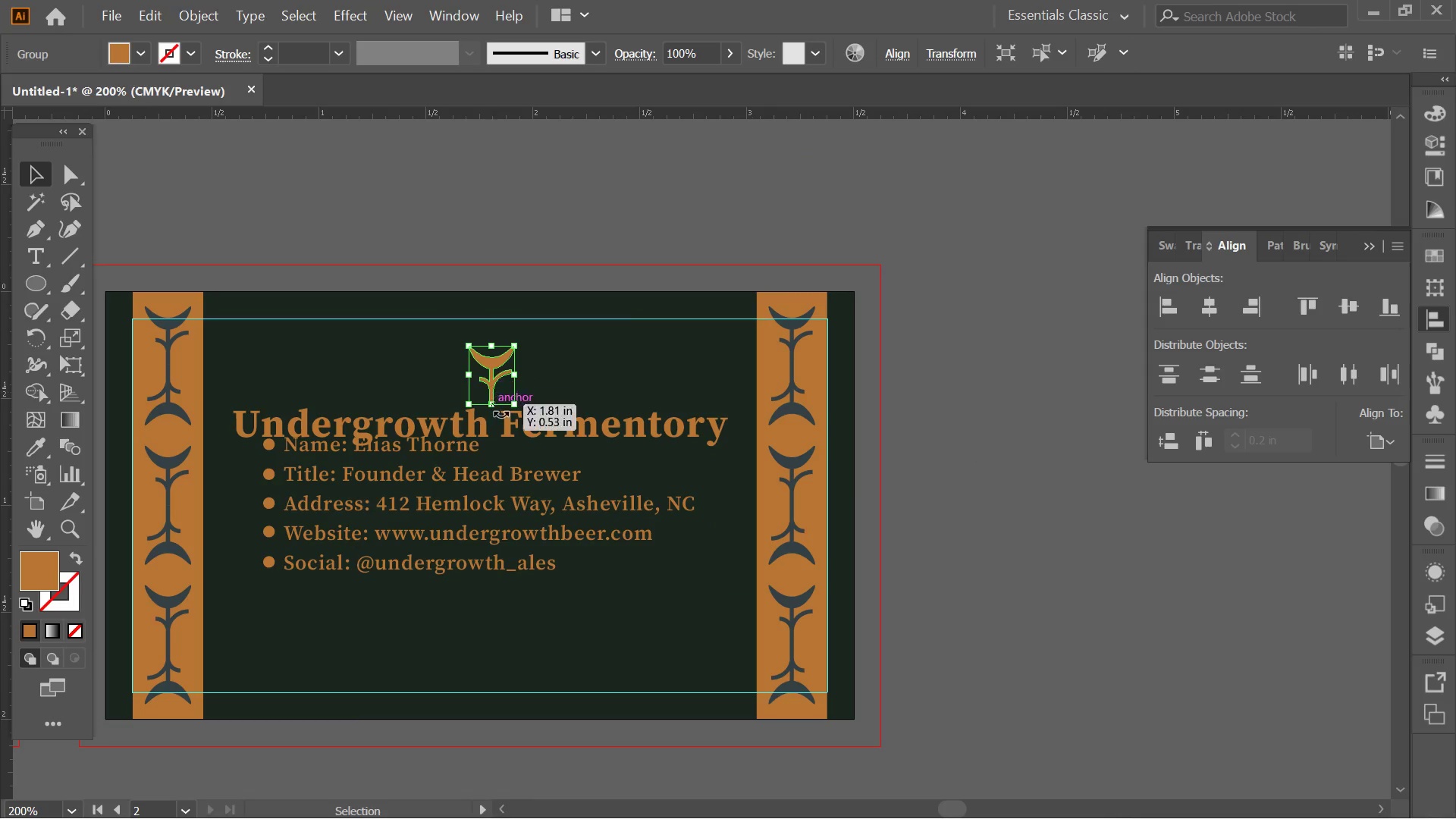 
hold_key(key=ShiftLeft, duration=0.39)
left_click([516, 420])
 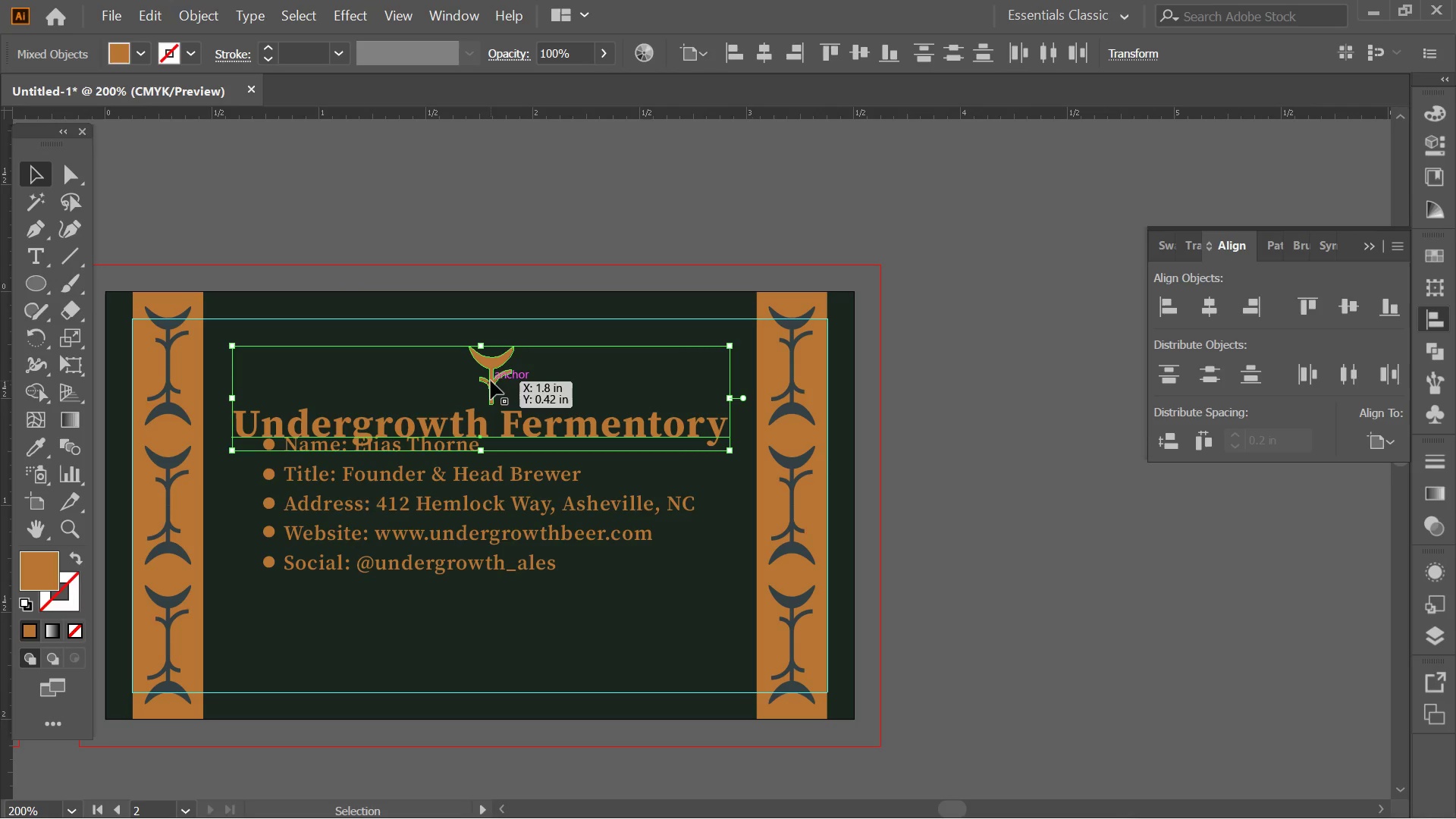 
left_click_drag(start_coordinate=[491, 381], to_coordinate=[482, 356])
 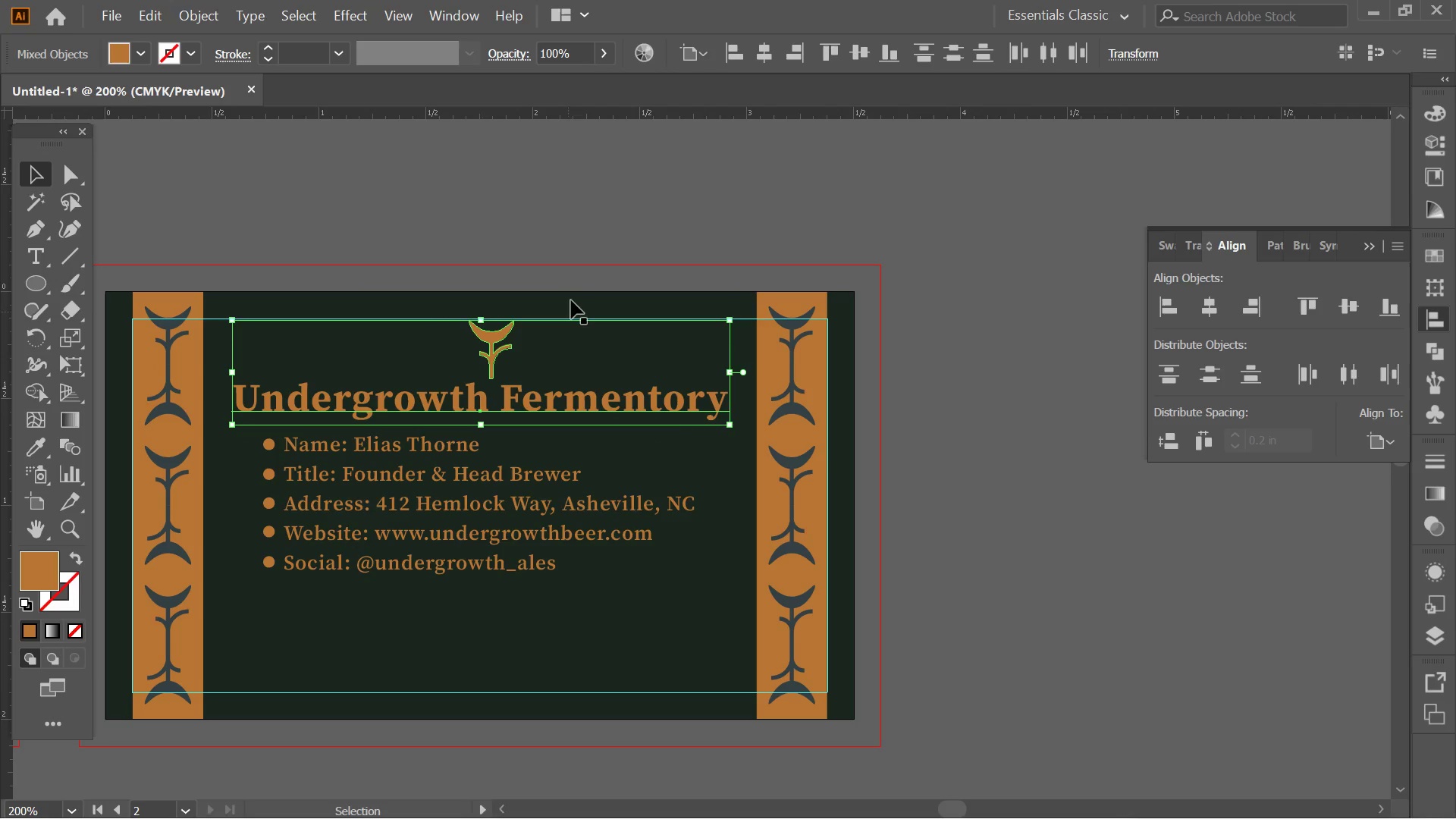 
hold_key(key=ShiftLeft, duration=1.56)
 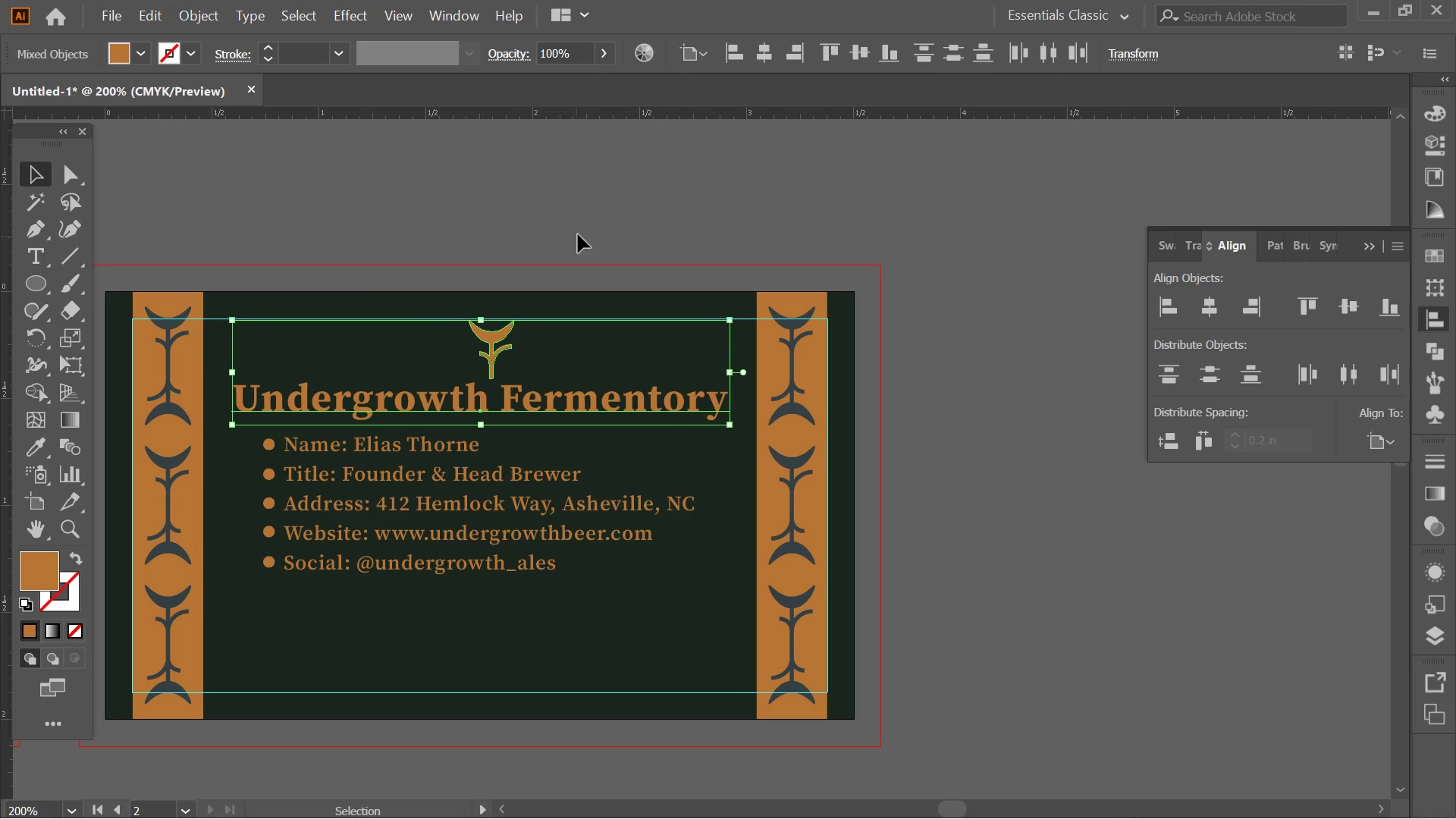 
left_click([592, 226])
 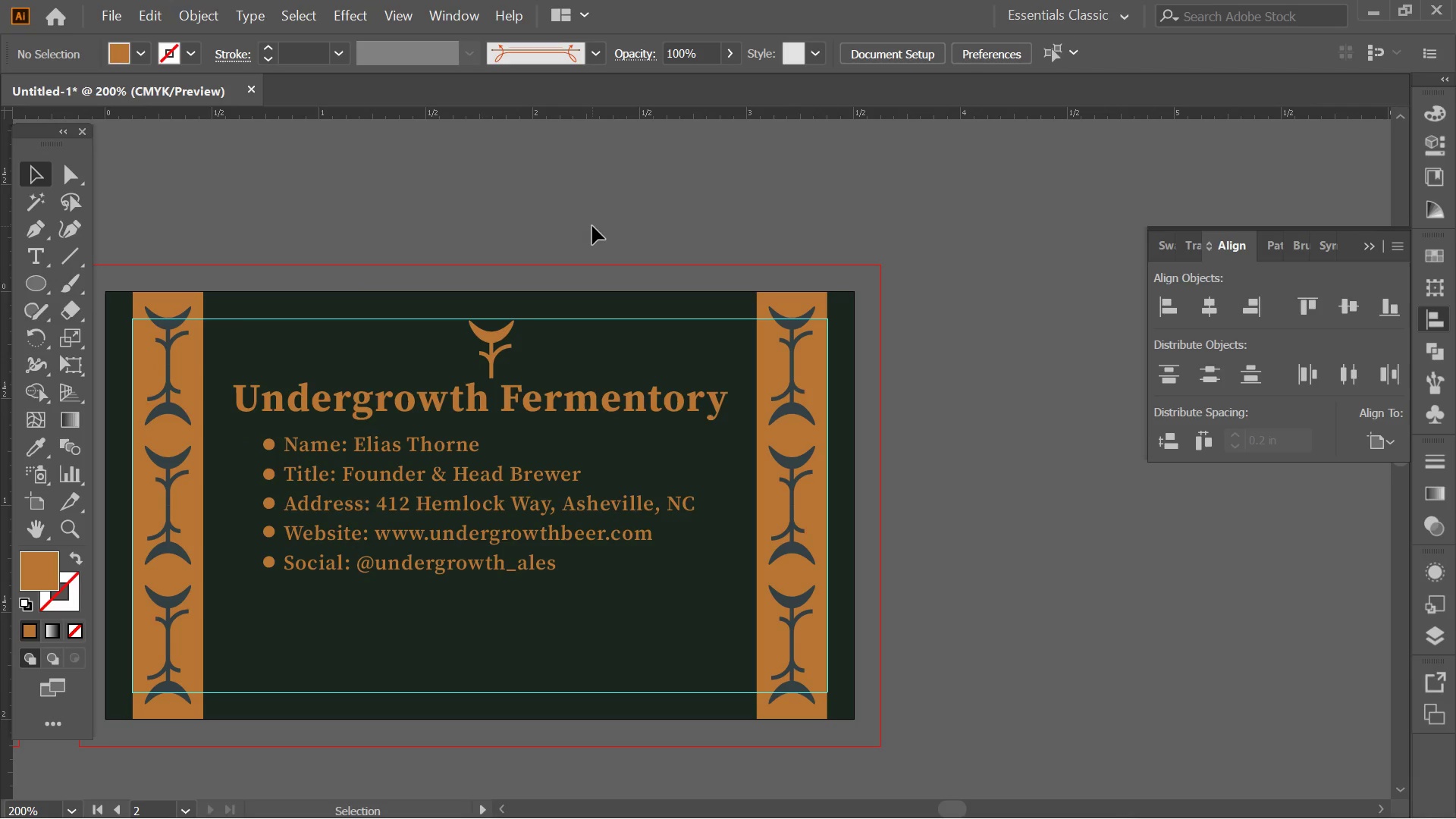 
key(Alt+AltLeft)
 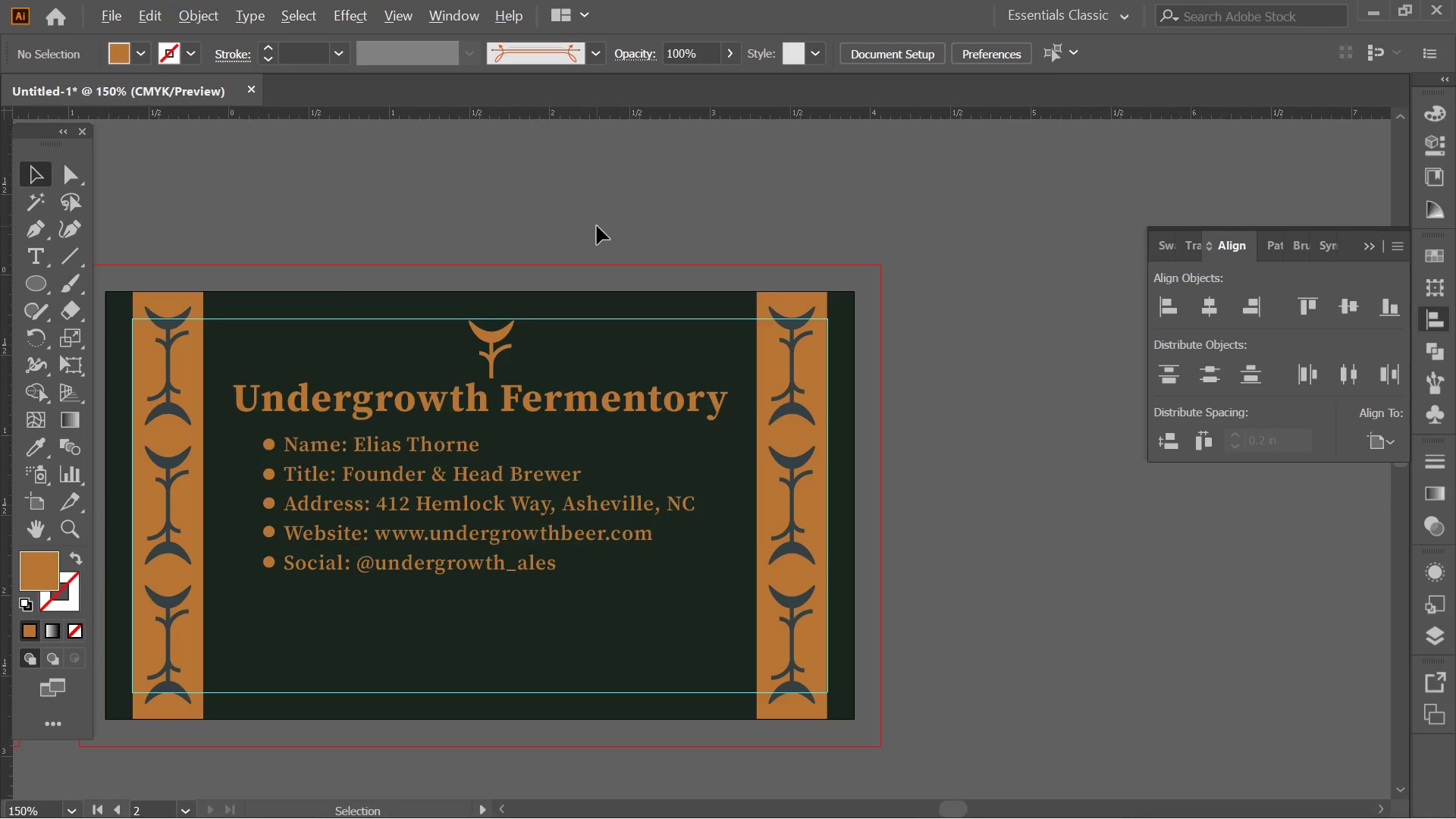 
scroll: coordinate [597, 226], scroll_direction: down, amount: 1.0
 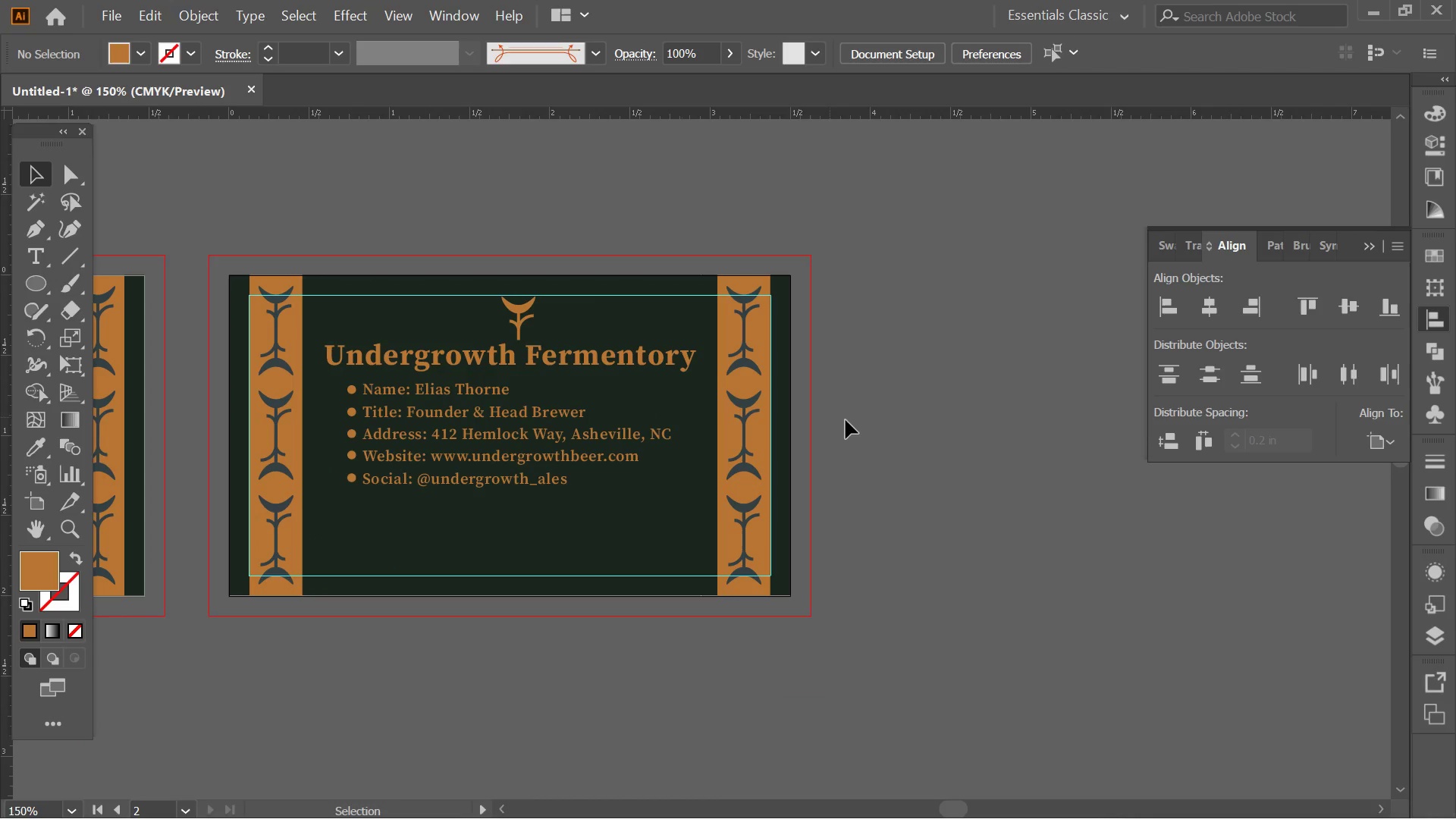 
left_click([846, 420])
 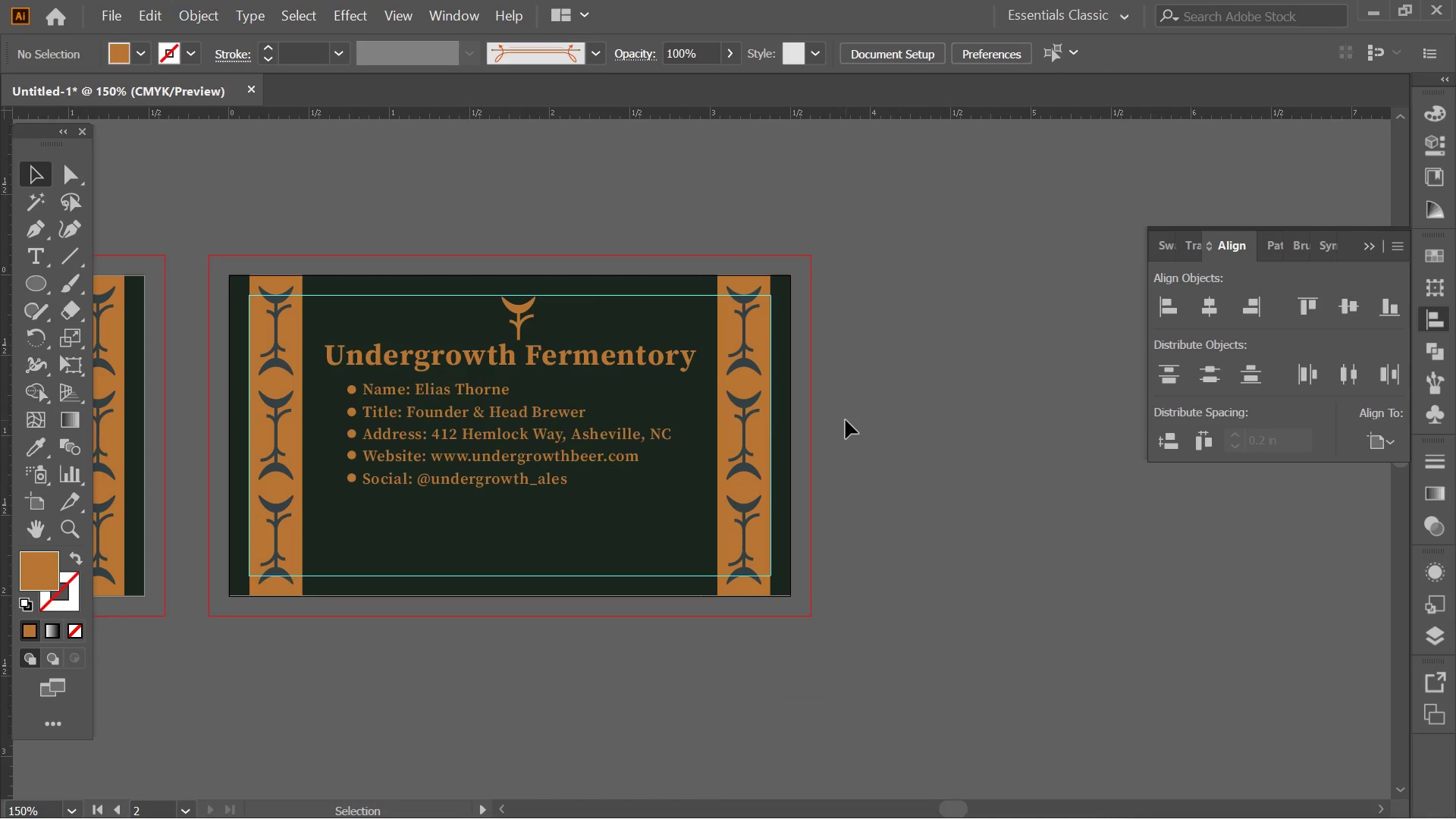 
key(Alt+AltLeft)
 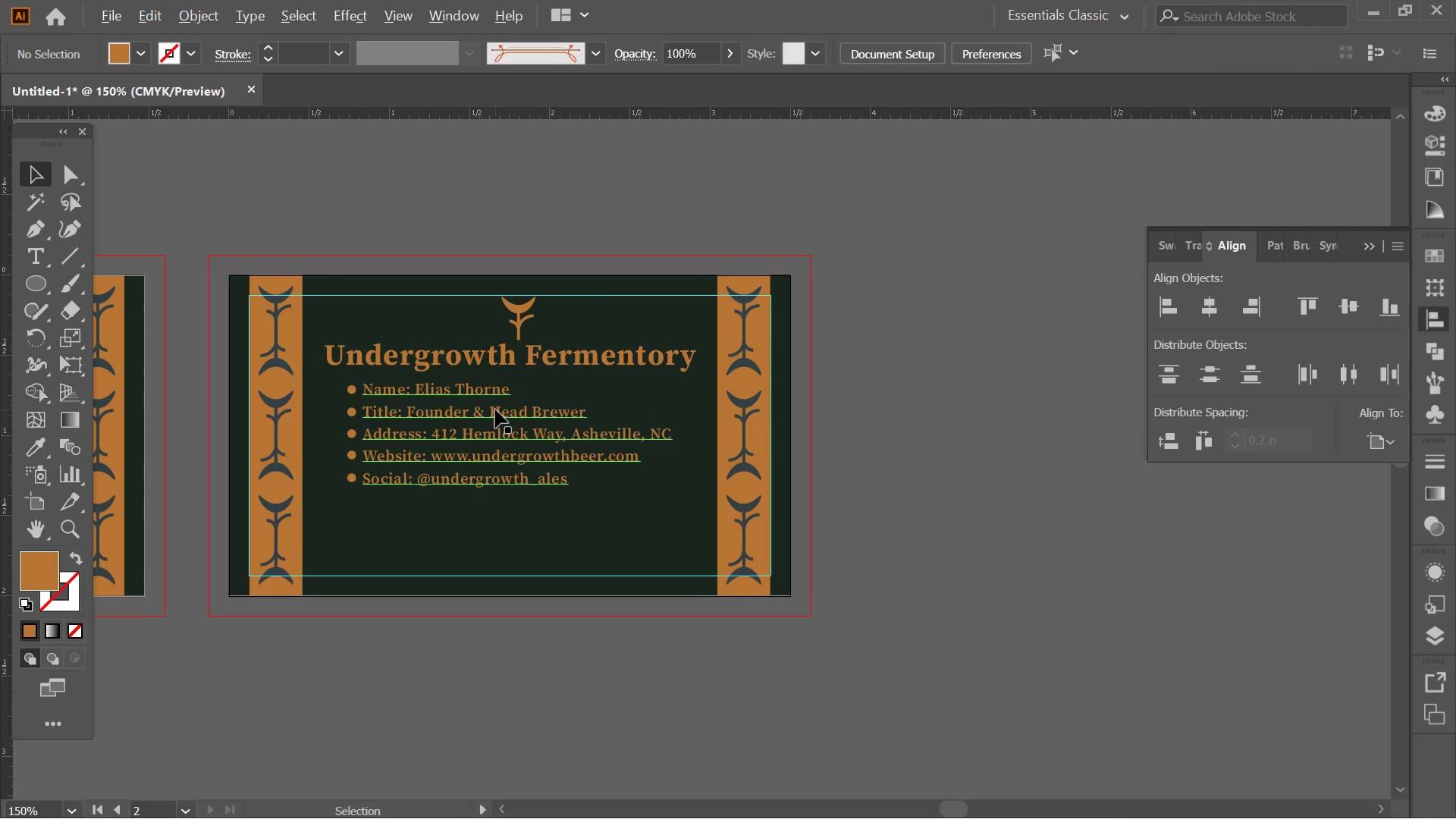 
scroll: coordinate [494, 408], scroll_direction: up, amount: 2.0
 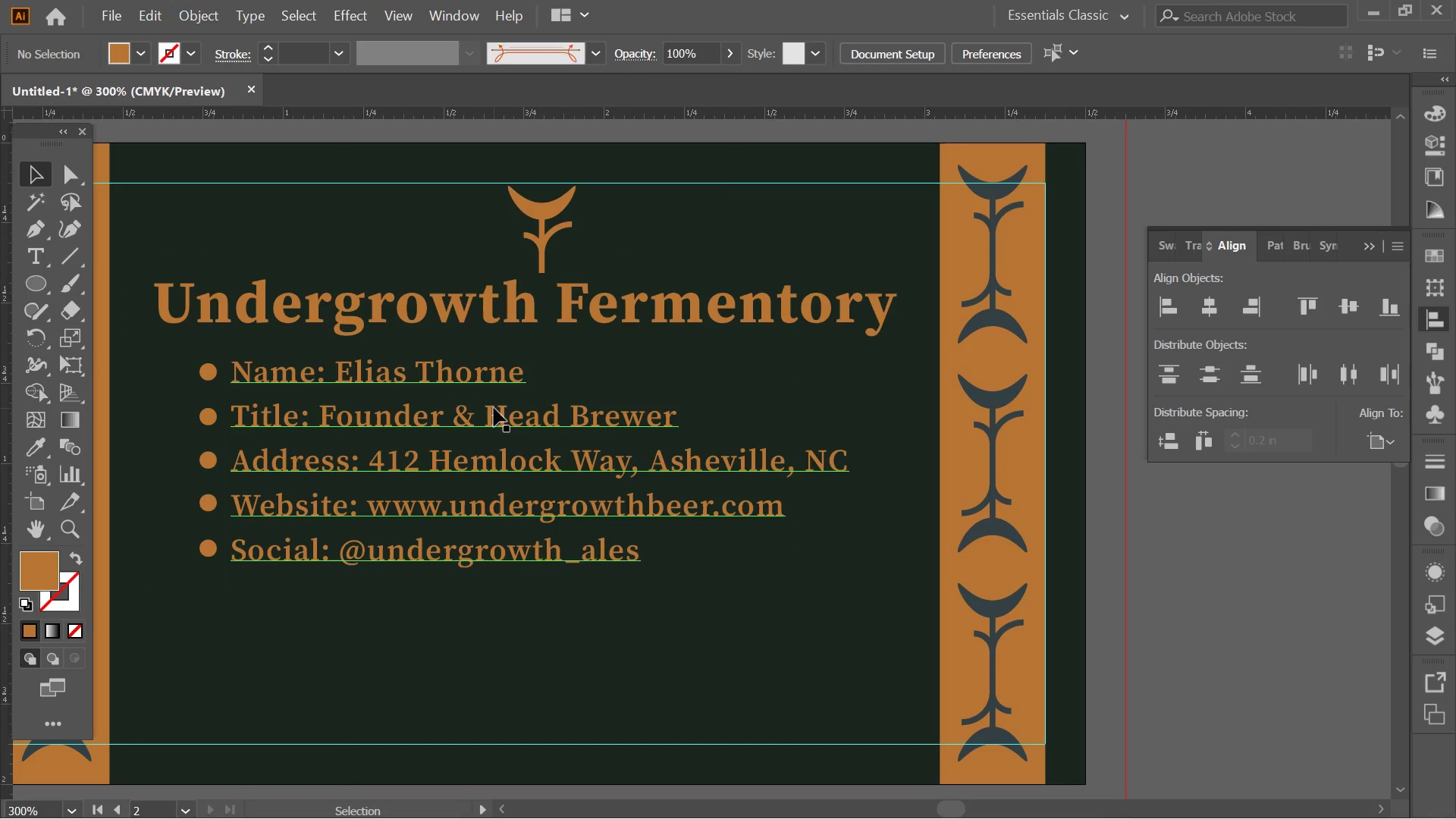 
left_click([494, 408])
 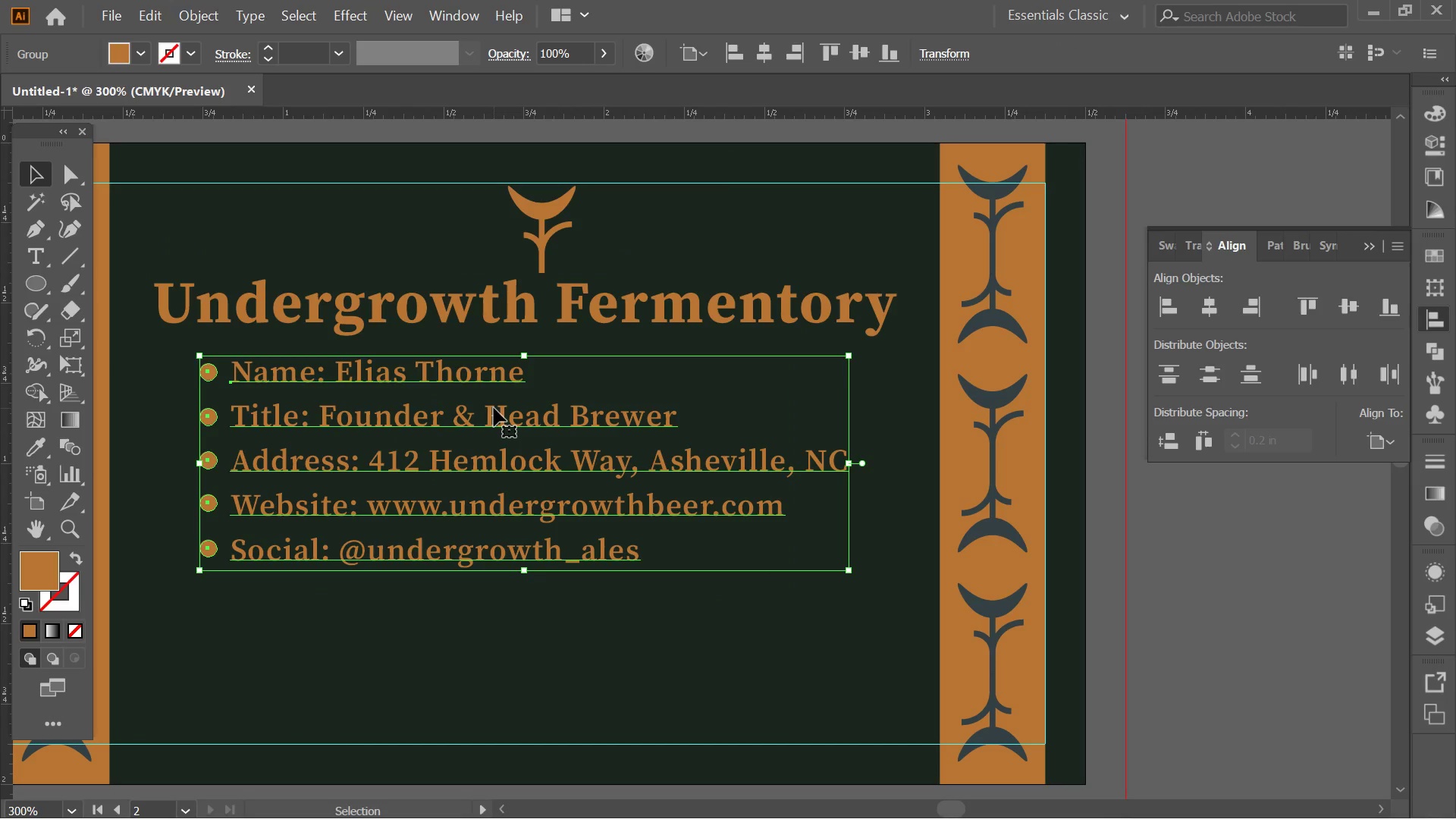 
key(Alt+AltLeft)
 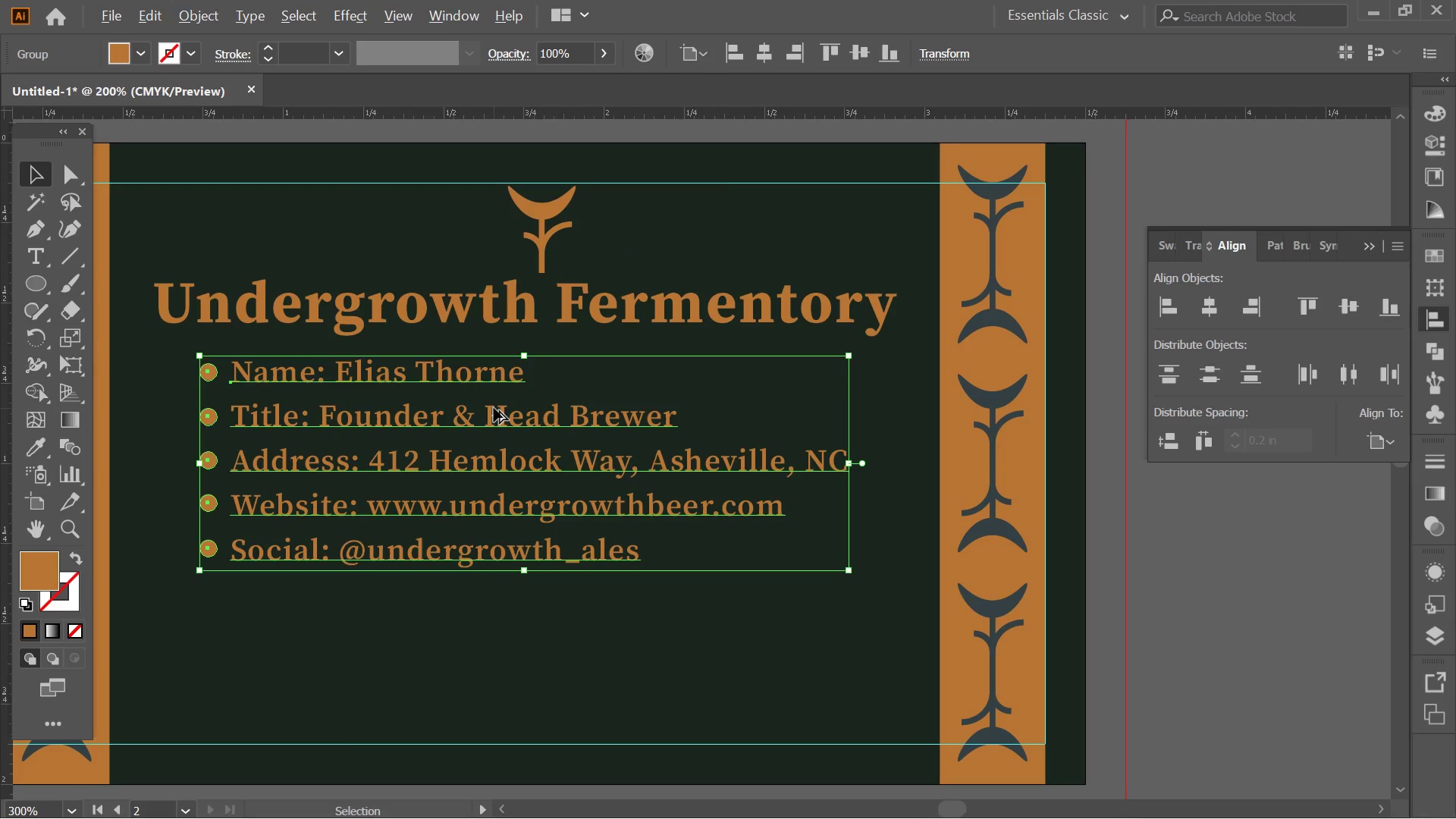 
scroll: coordinate [494, 408], scroll_direction: down, amount: 2.0
 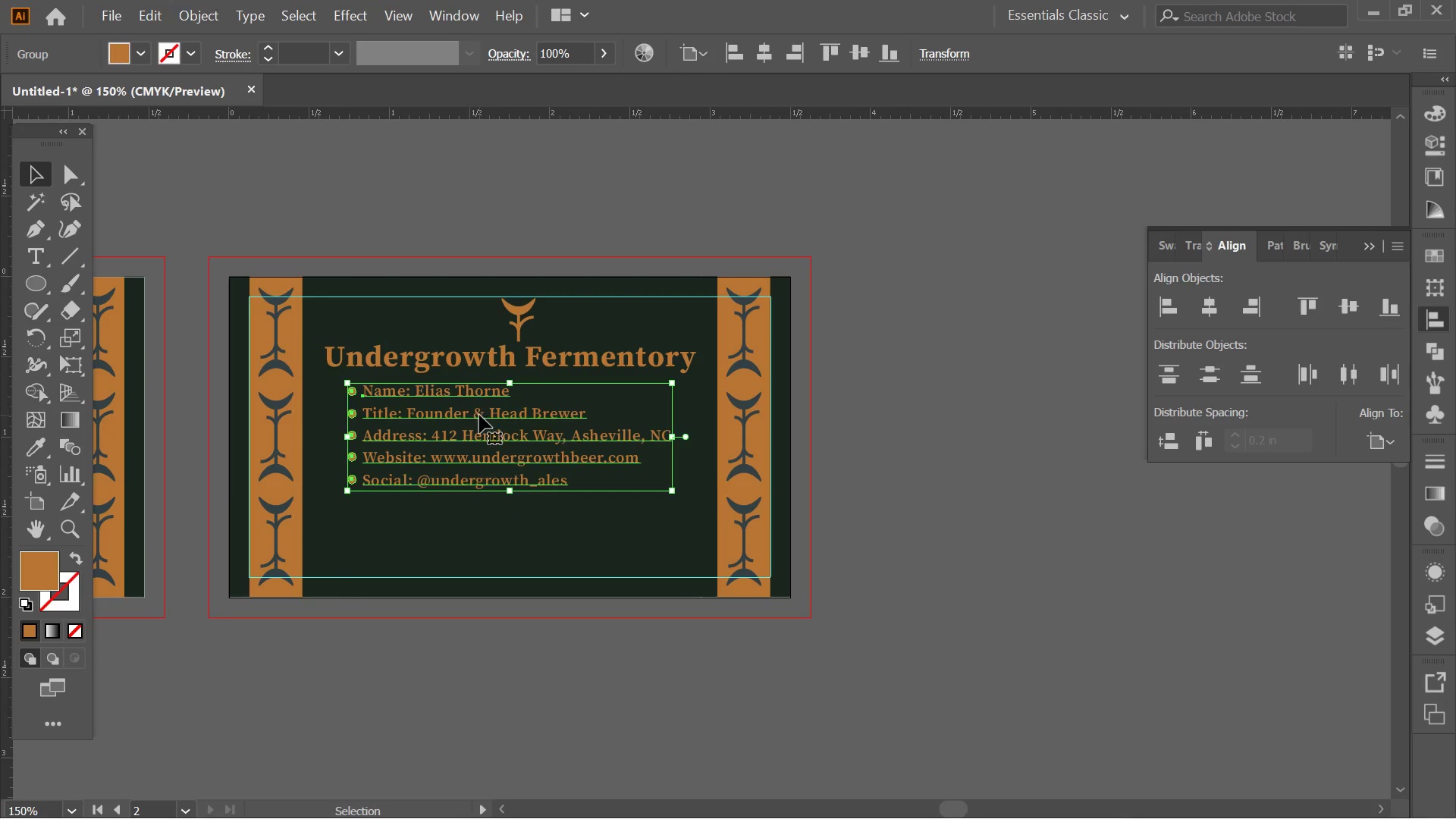 
hold_key(key=ShiftLeft, duration=0.56)
left_click_drag(start_coordinate=[479, 415], to_coordinate=[474, 420])
 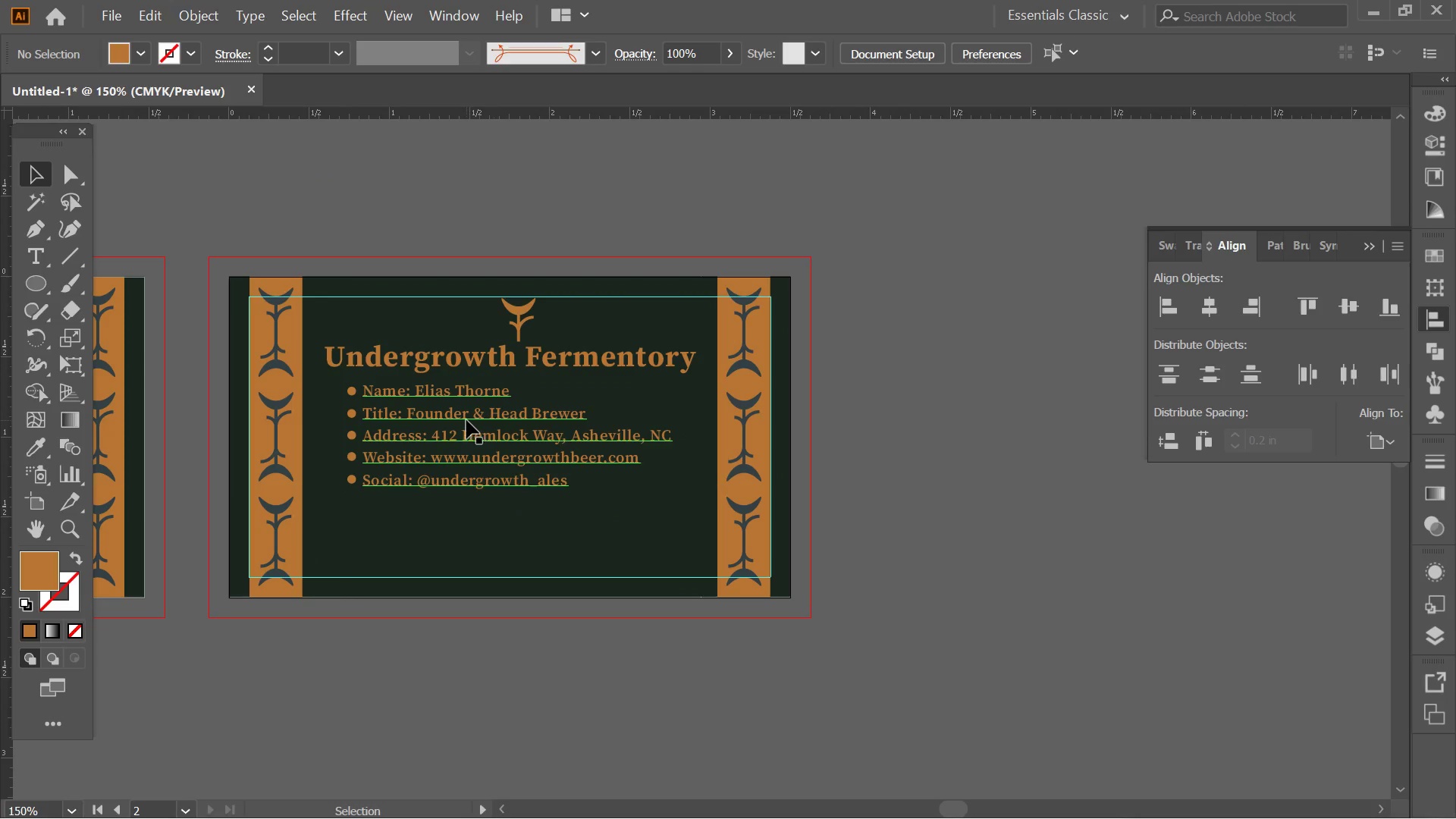 
left_click([460, 414])
 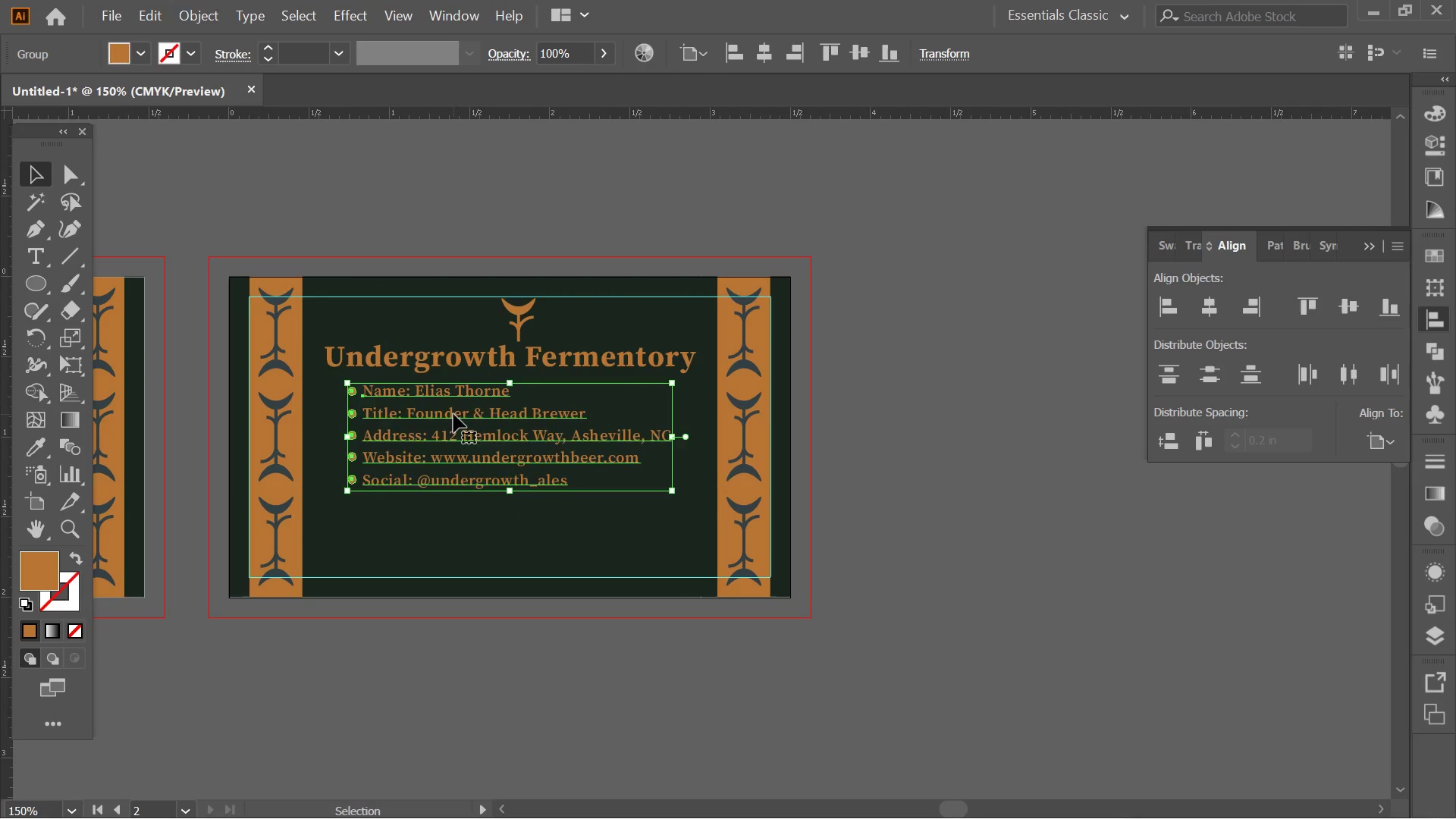 
left_click_drag(start_coordinate=[453, 414], to_coordinate=[451, 427])
 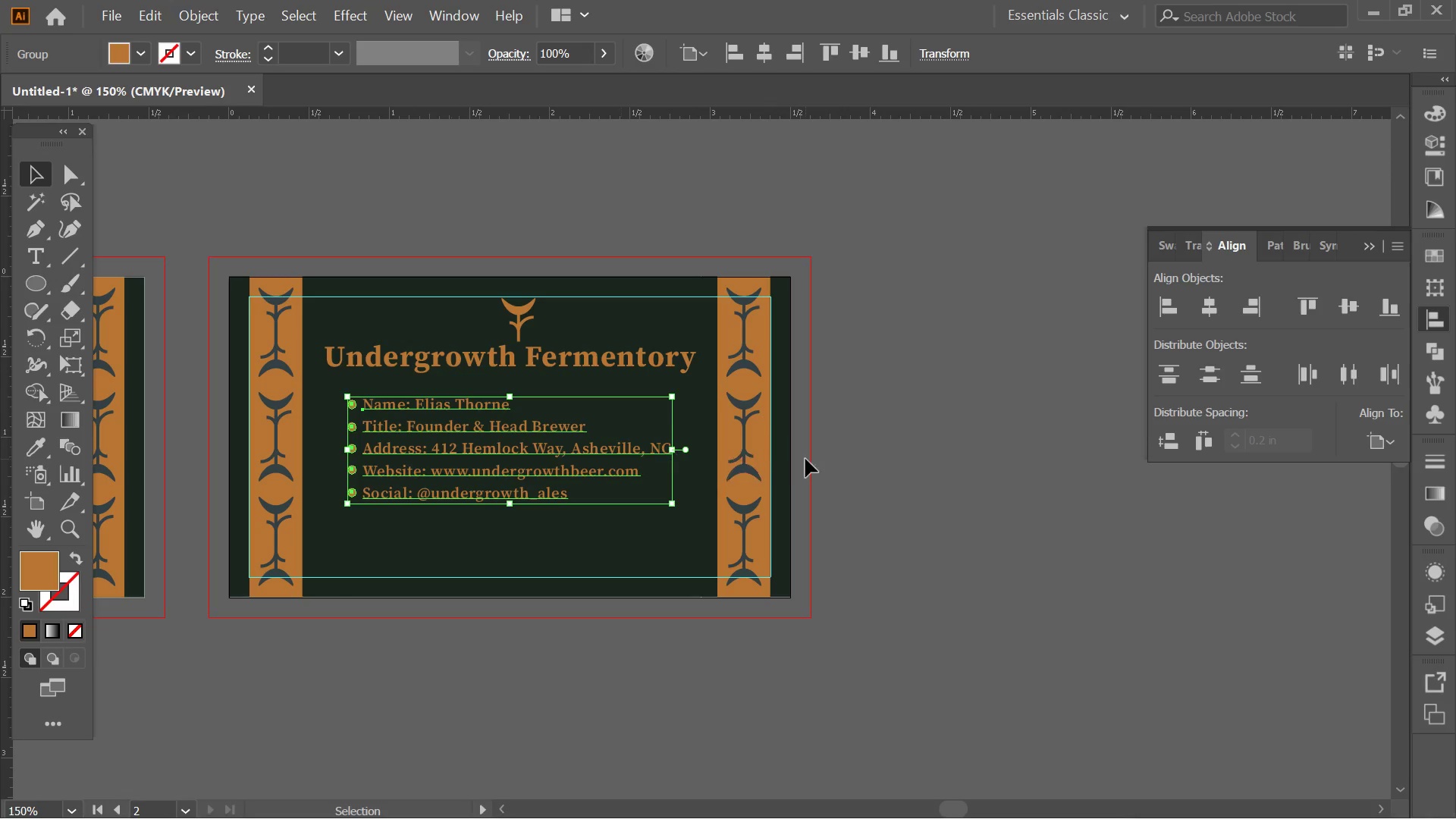 
hold_key(key=ShiftLeft, duration=1.09)
 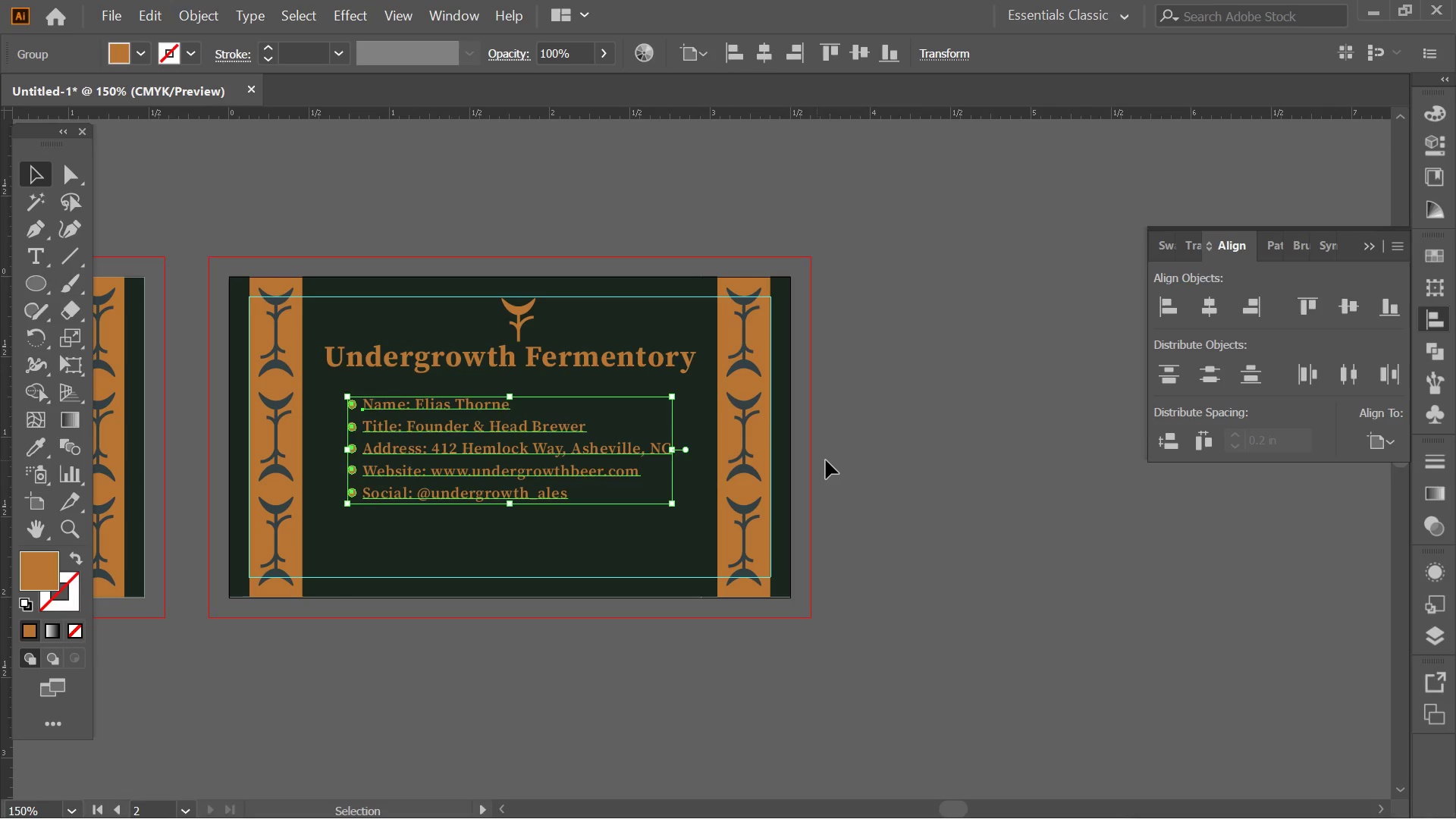 
left_click([830, 460])
 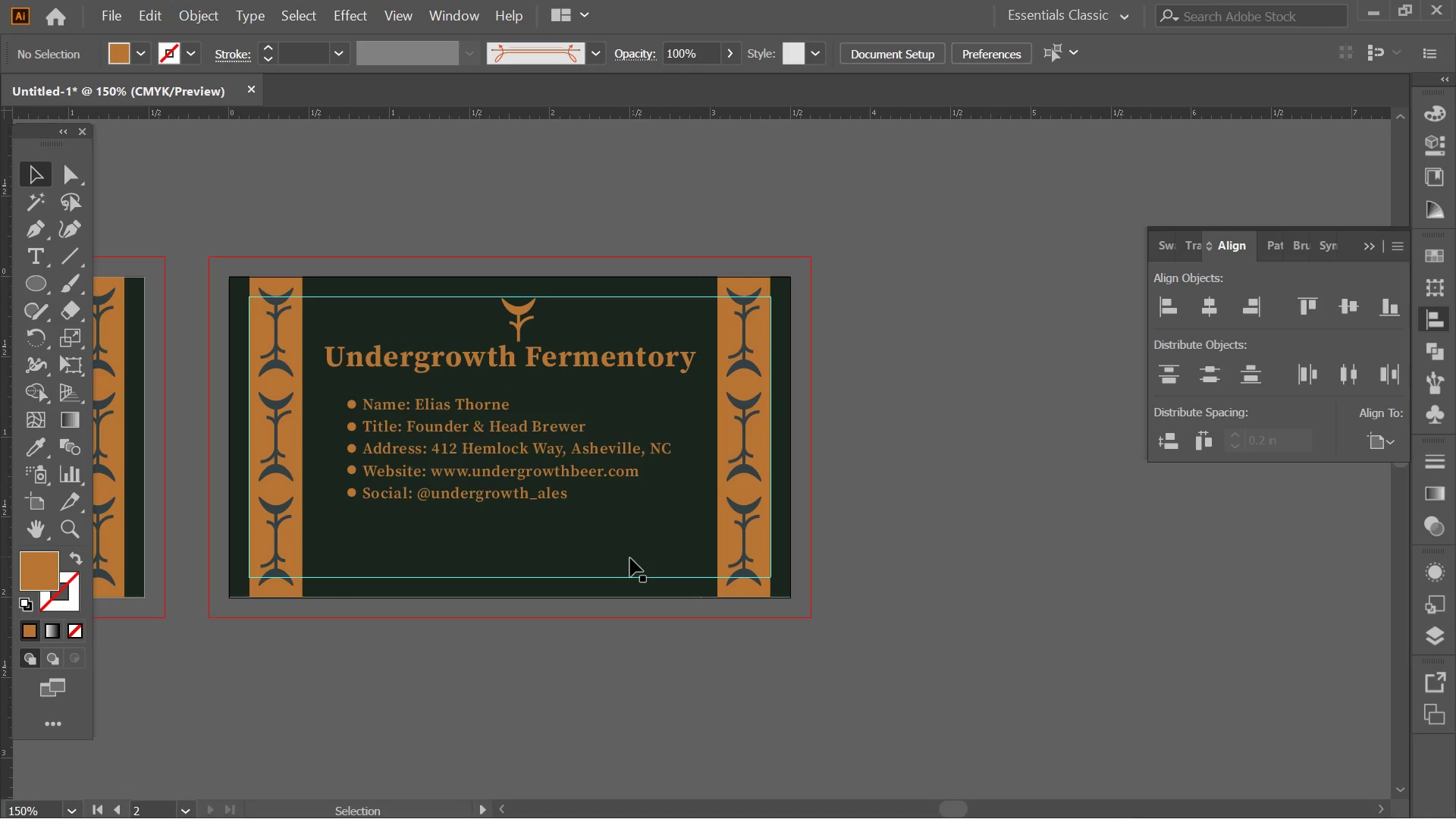 
left_click([613, 578])
 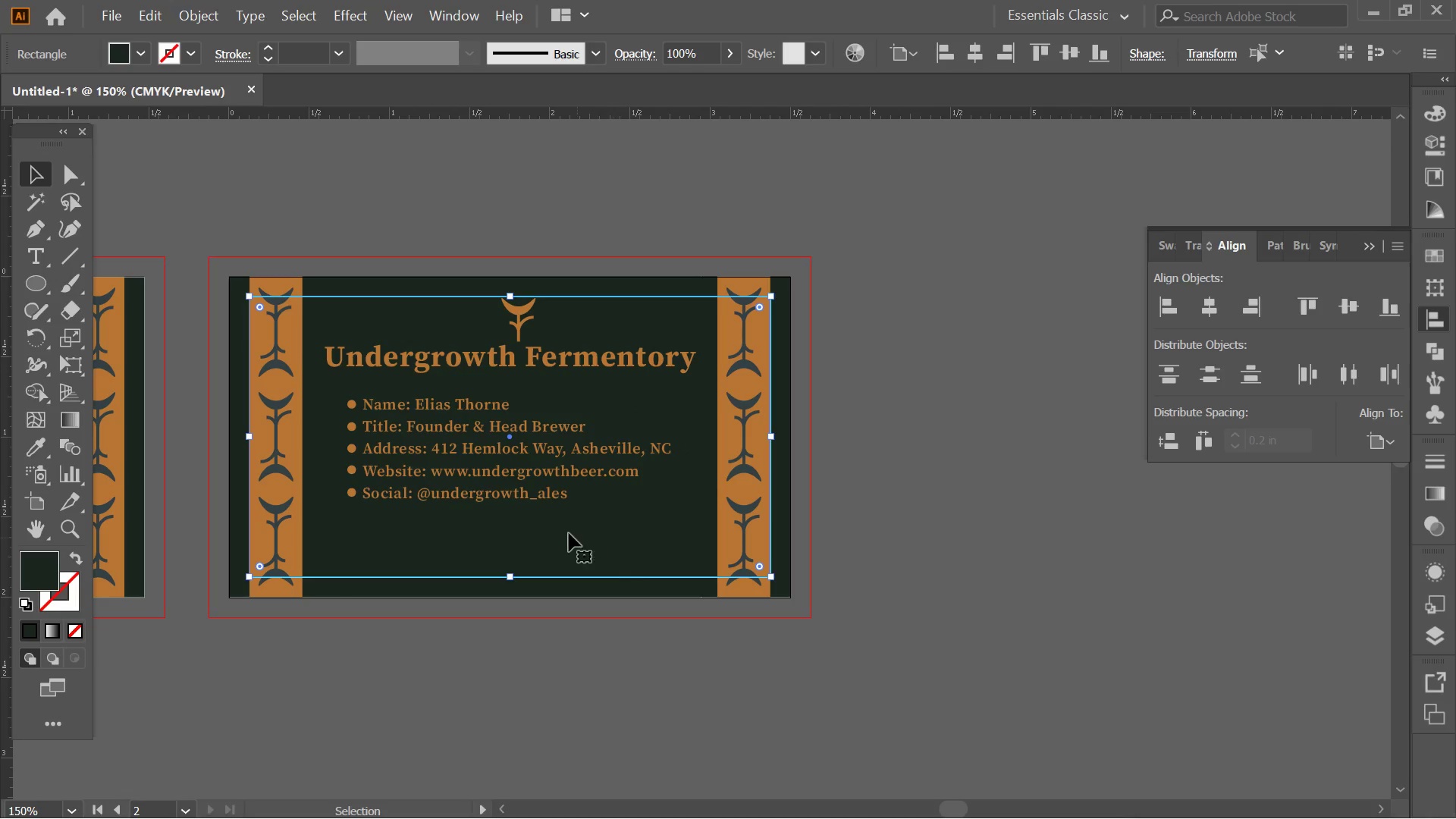 
left_click([500, 491])
 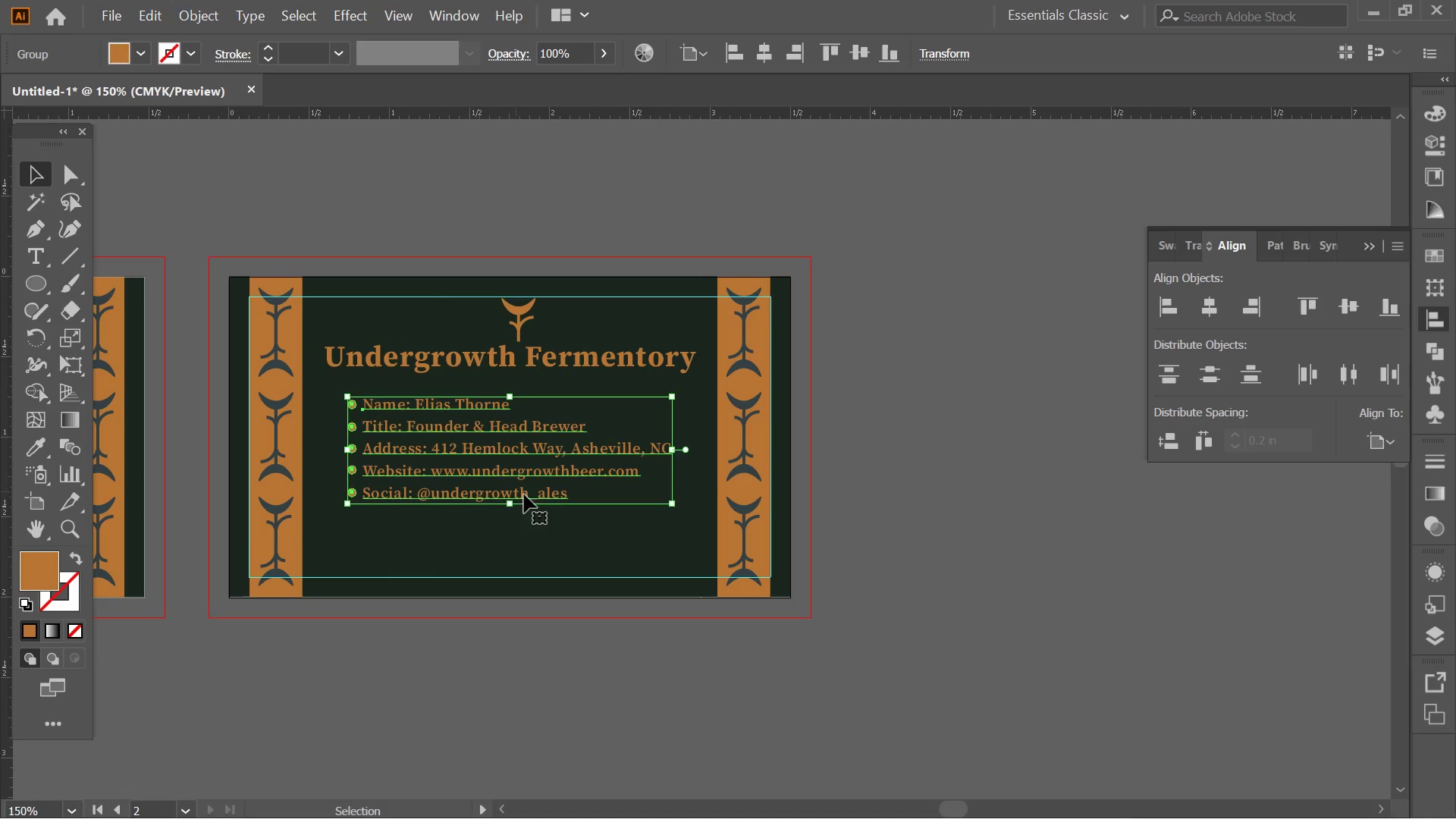 
key(Shift+ShiftLeft)
 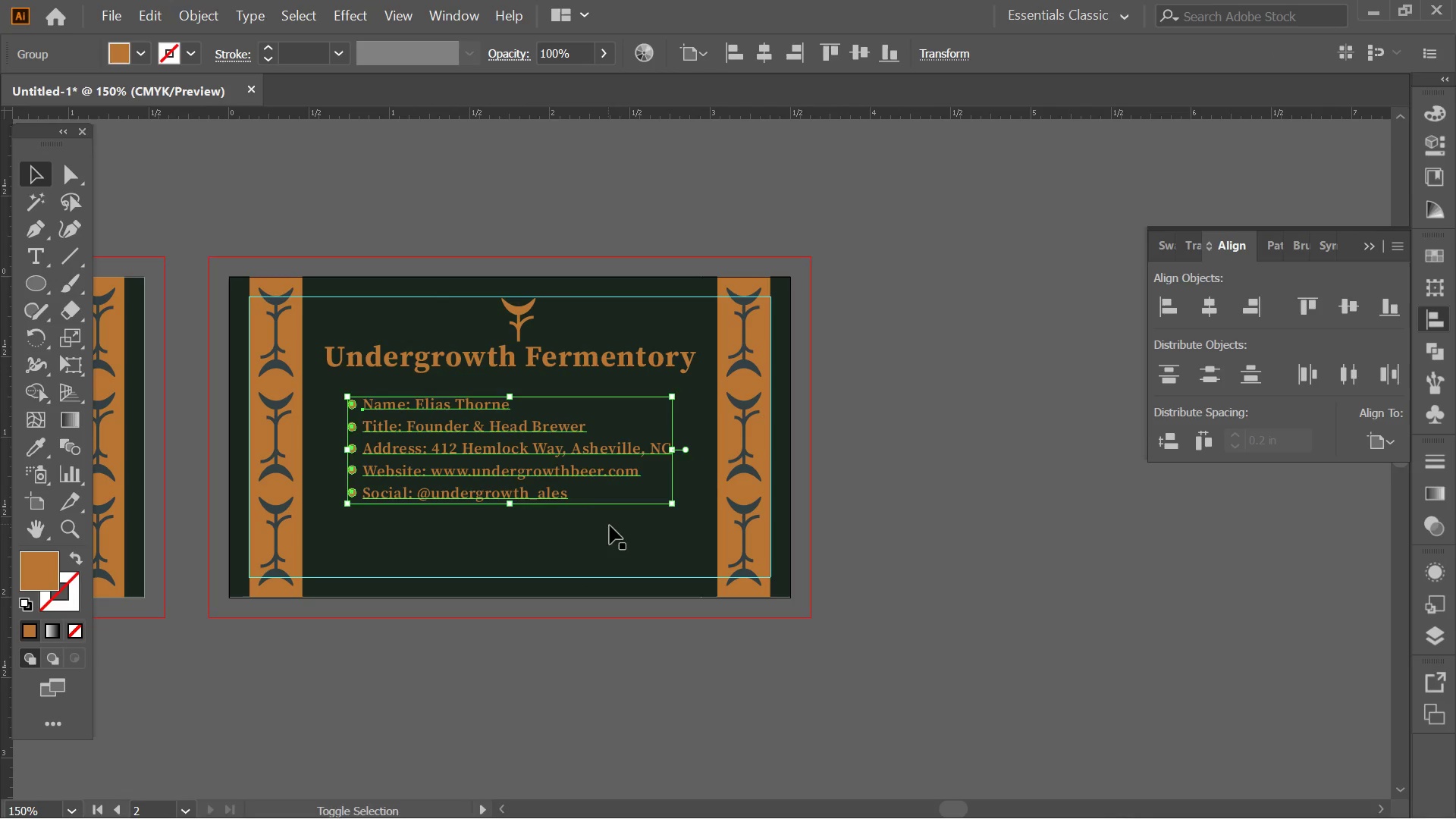 
hold_key(key=ControlLeft, duration=0.47)
 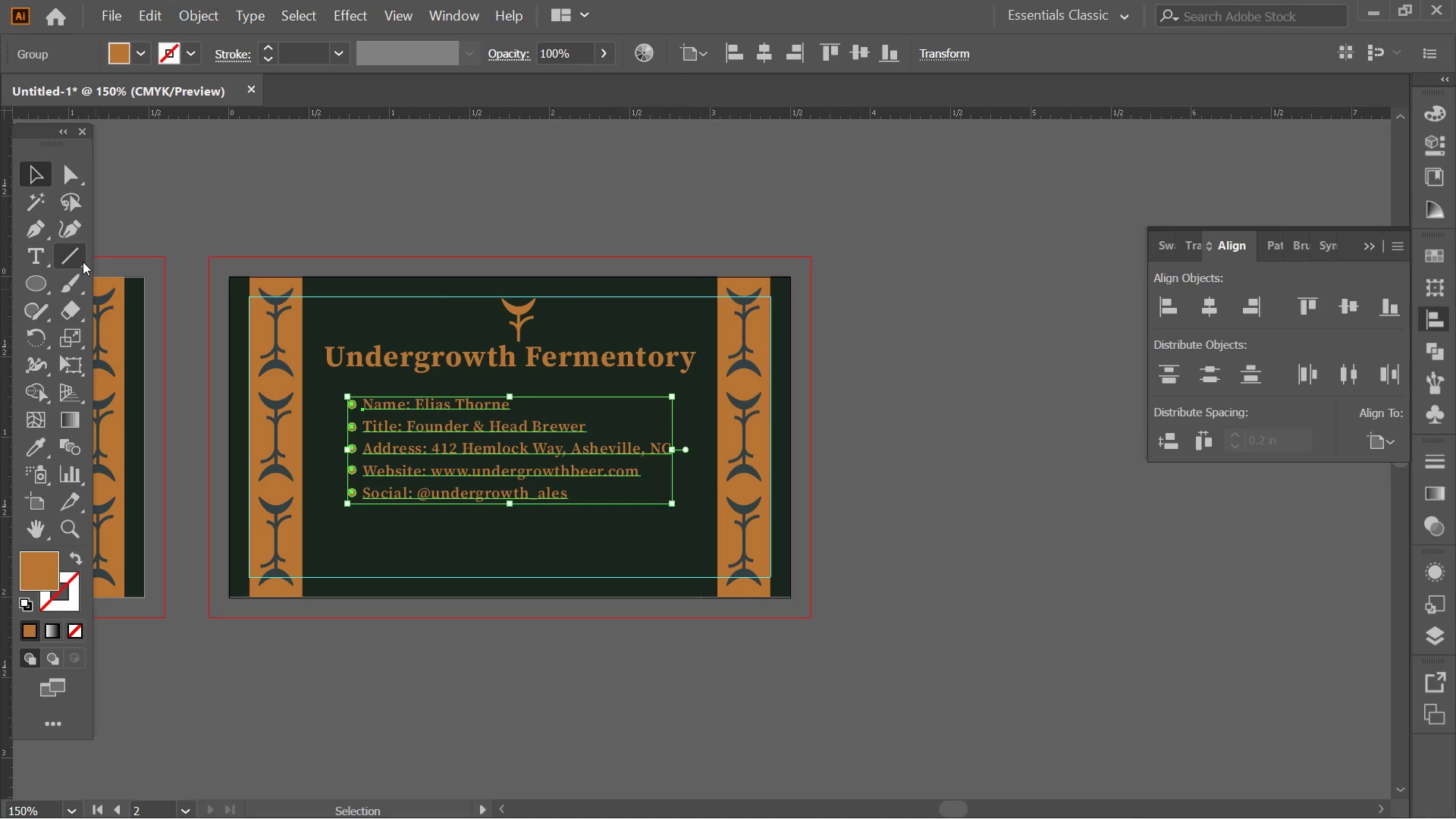 
hold_key(key=ControlLeft, duration=0.36)
 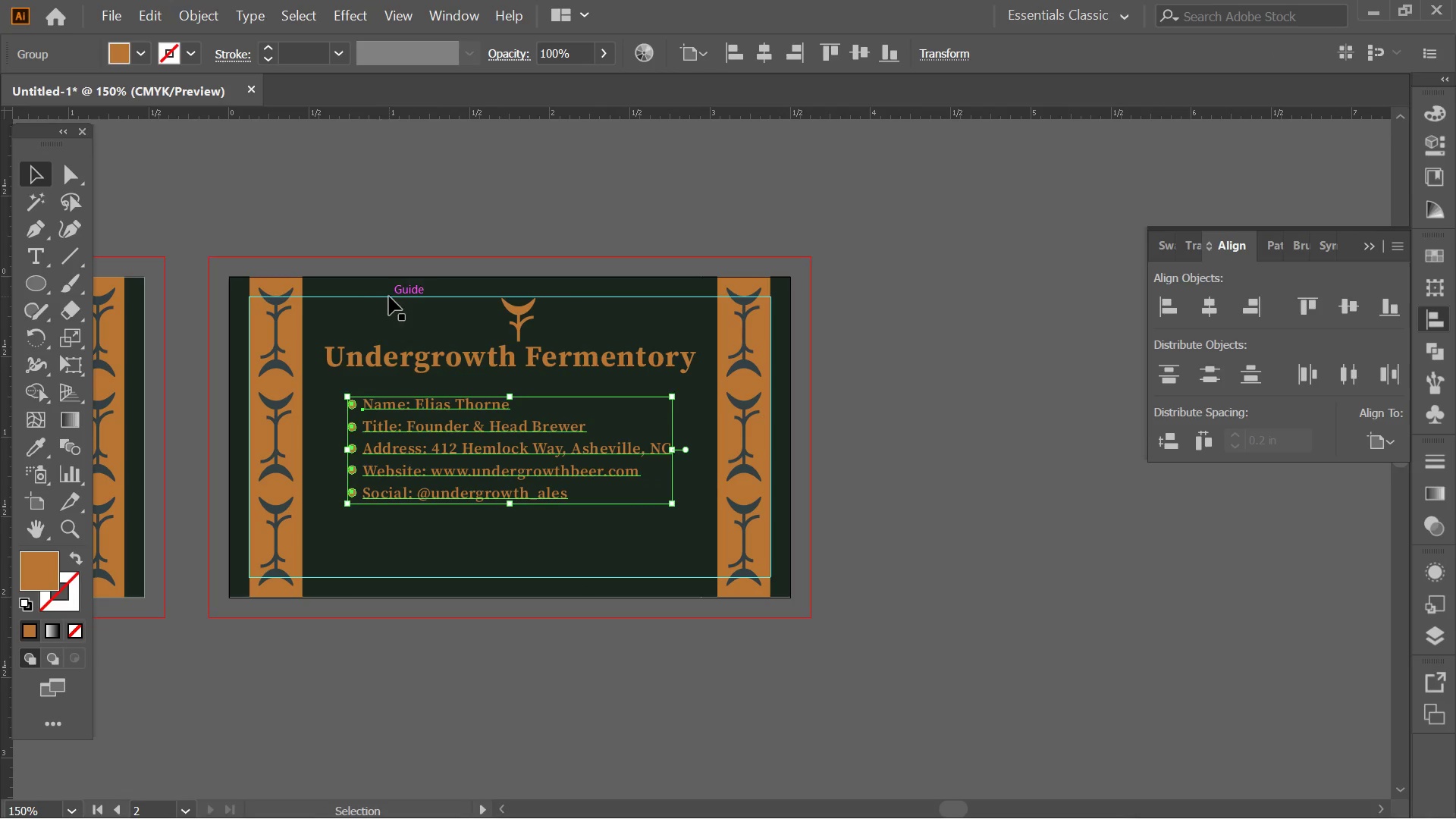 
hold_key(key=AltLeft, duration=1.34)
left_click([390, 301])
 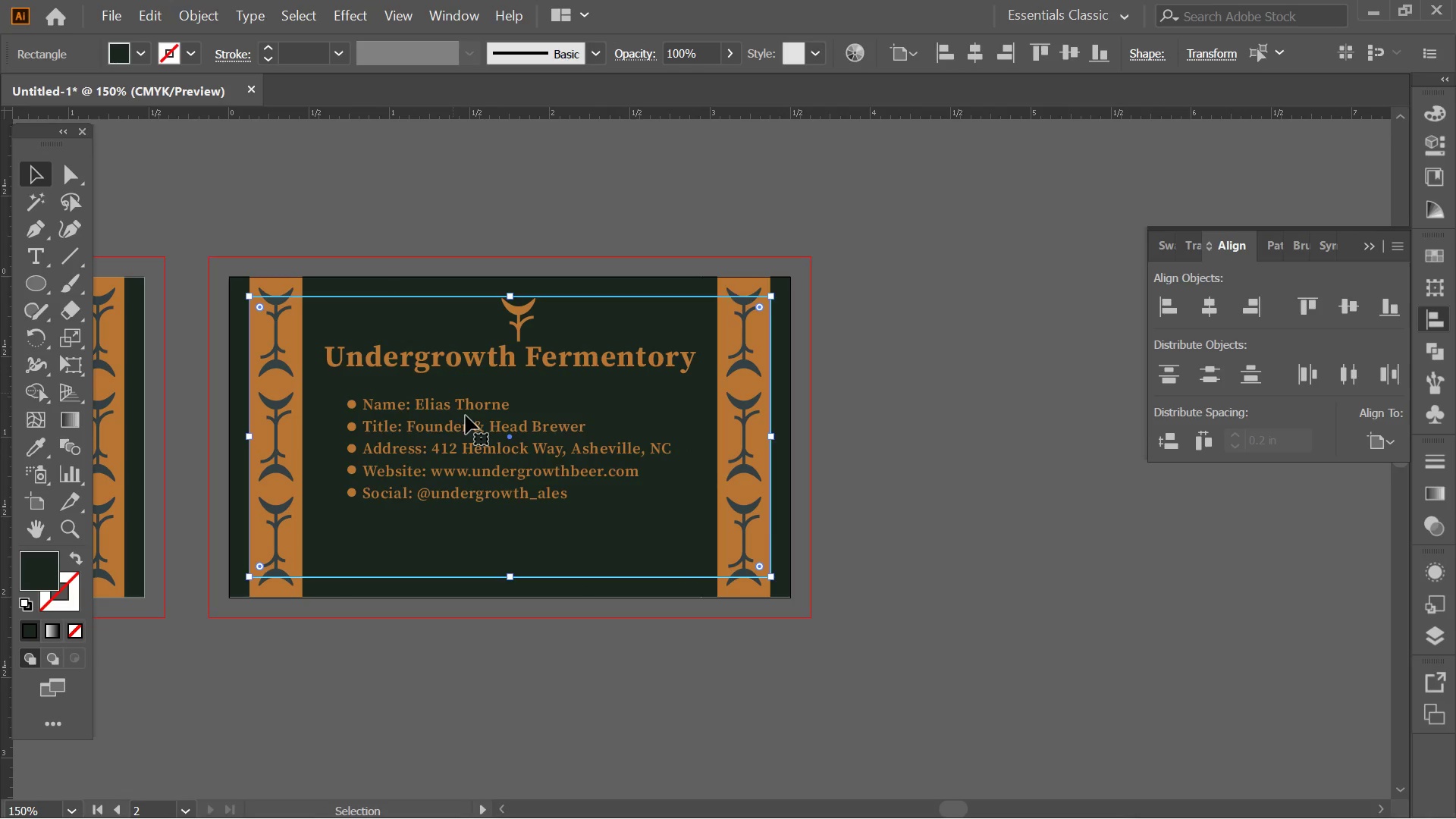 
hold_key(key=ShiftLeft, duration=0.36)
 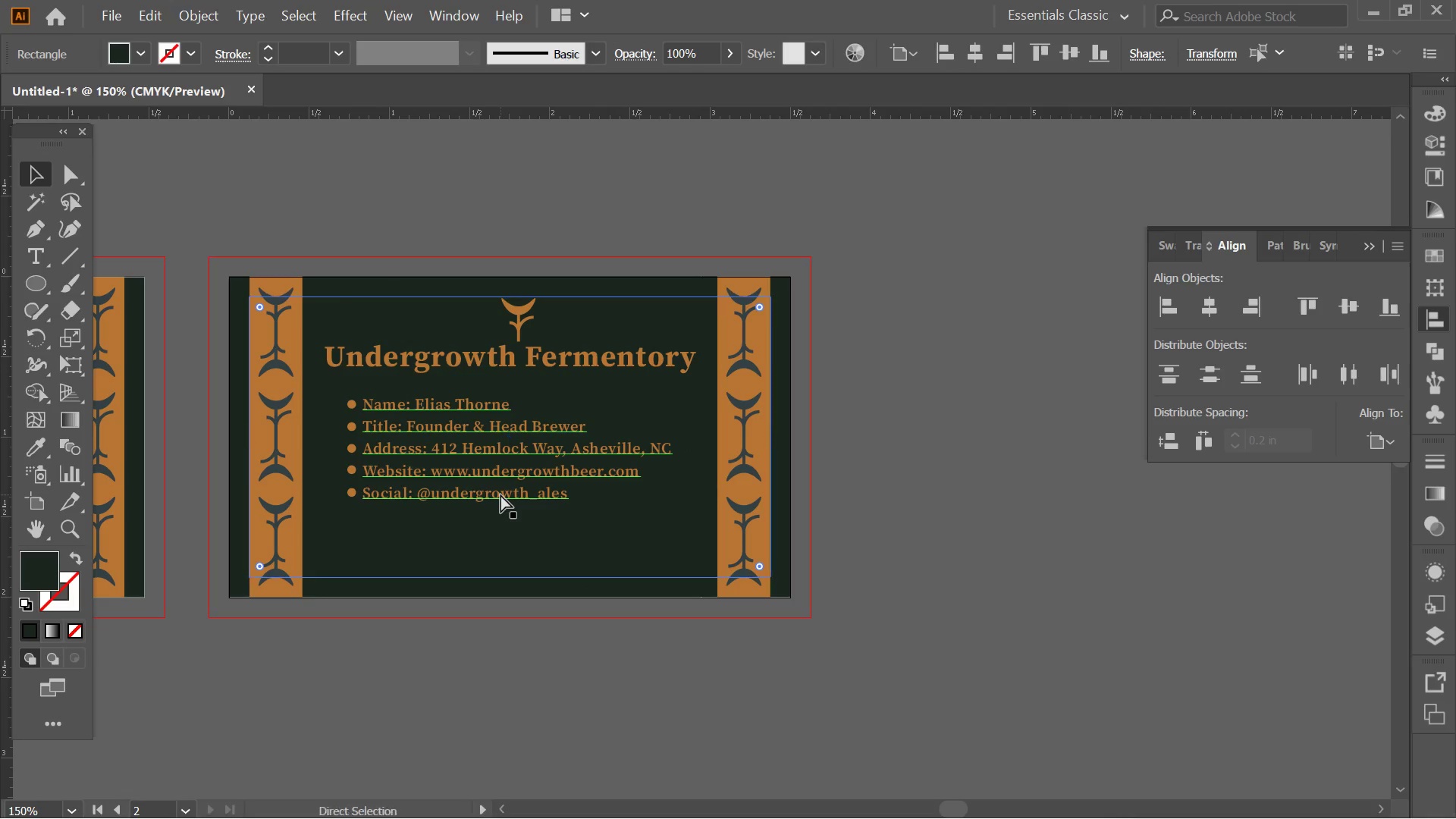 
hold_key(key=ControlLeft, duration=0.55)
left_click([500, 494])
 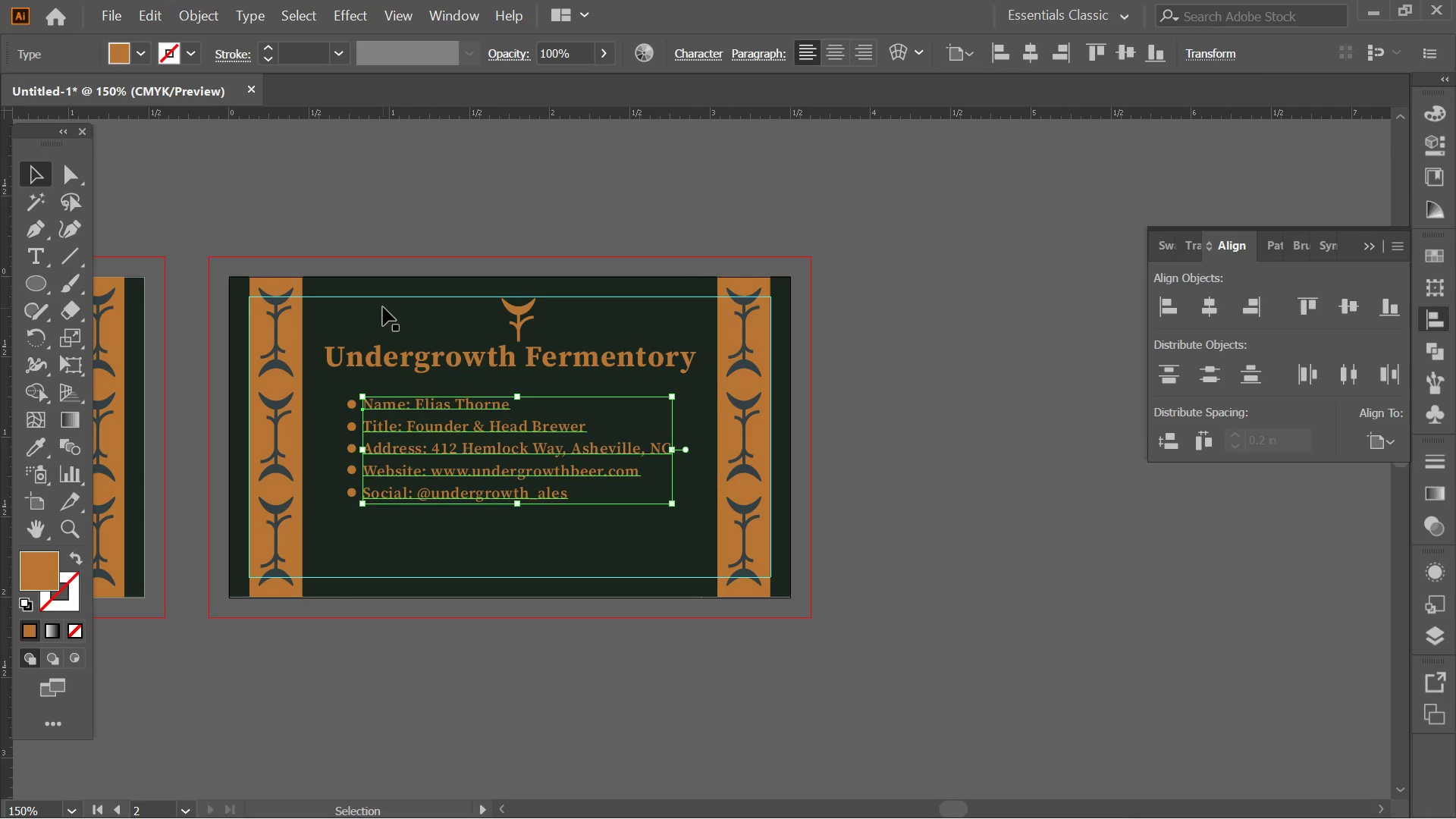 
left_click([391, 296])
 